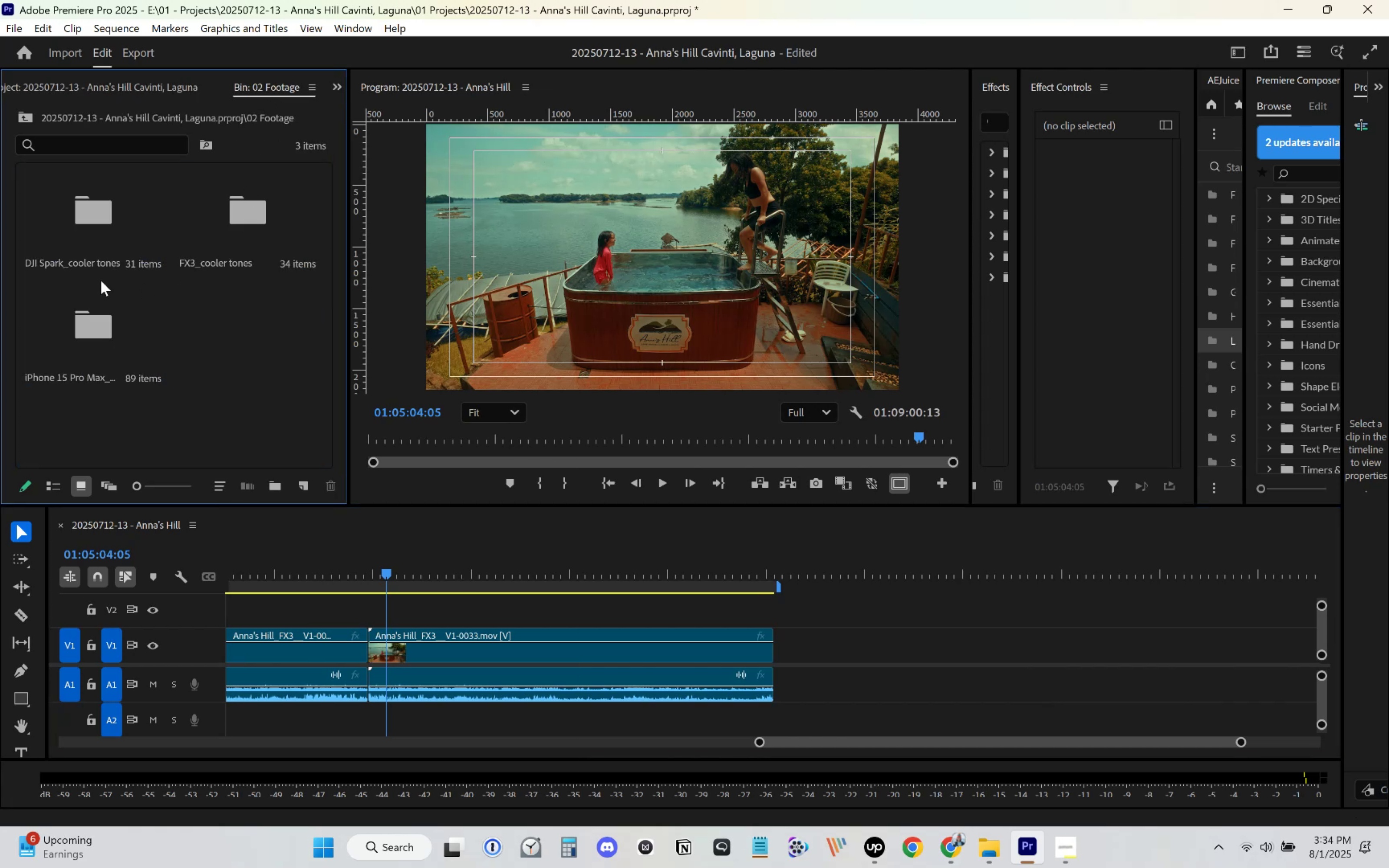 
double_click([102, 228])
 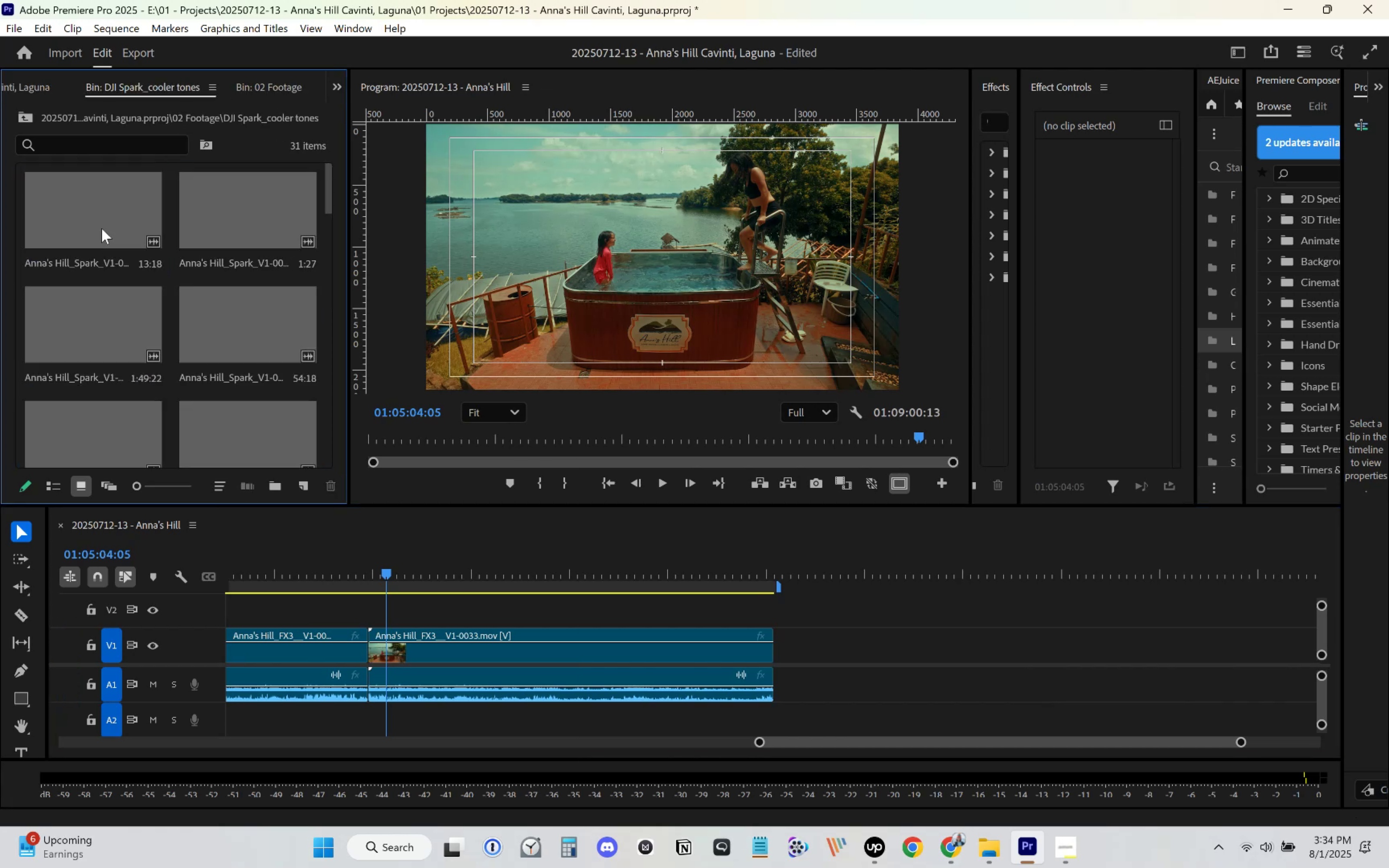 
key(Control+S)
 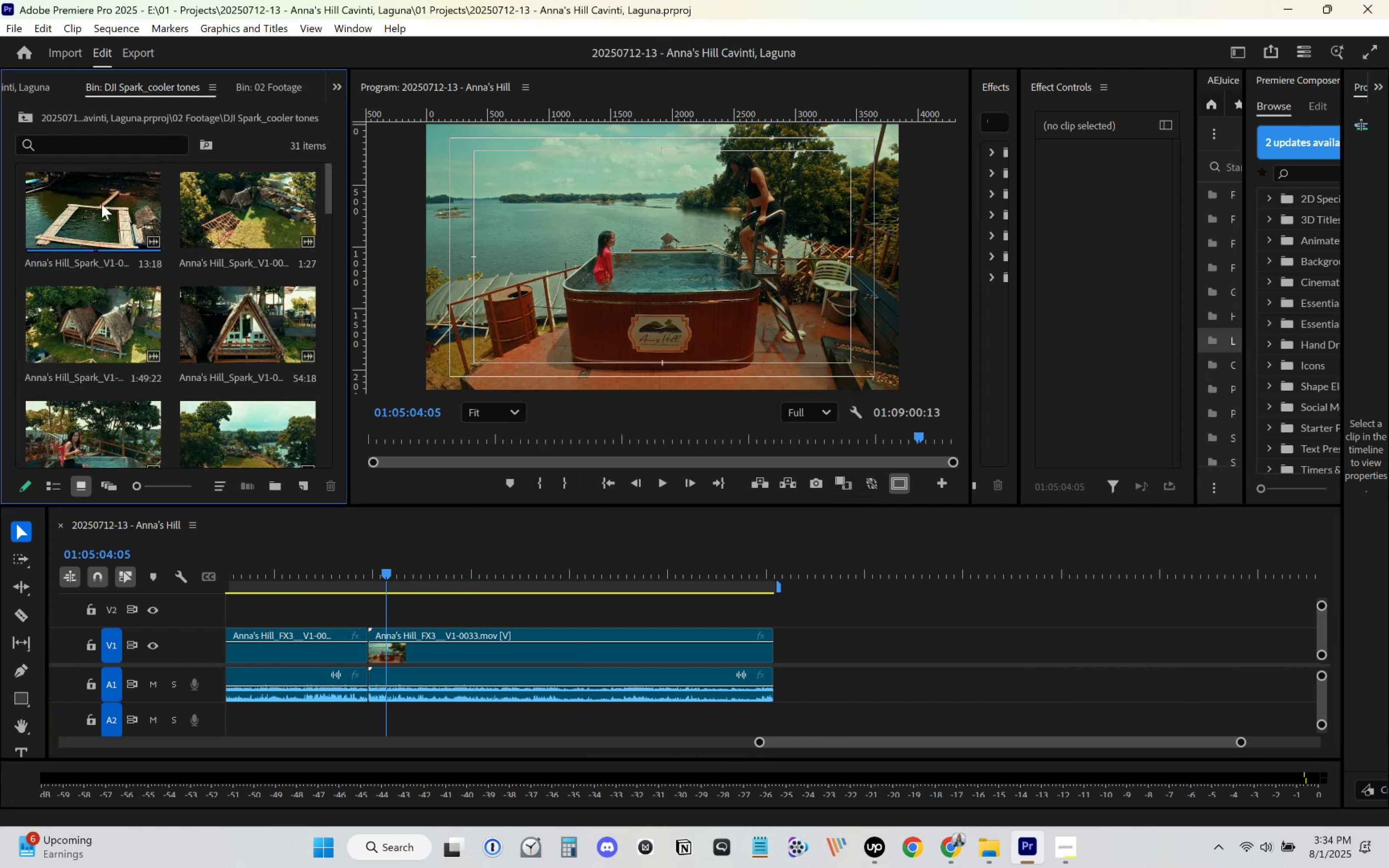 
left_click([119, 215])
 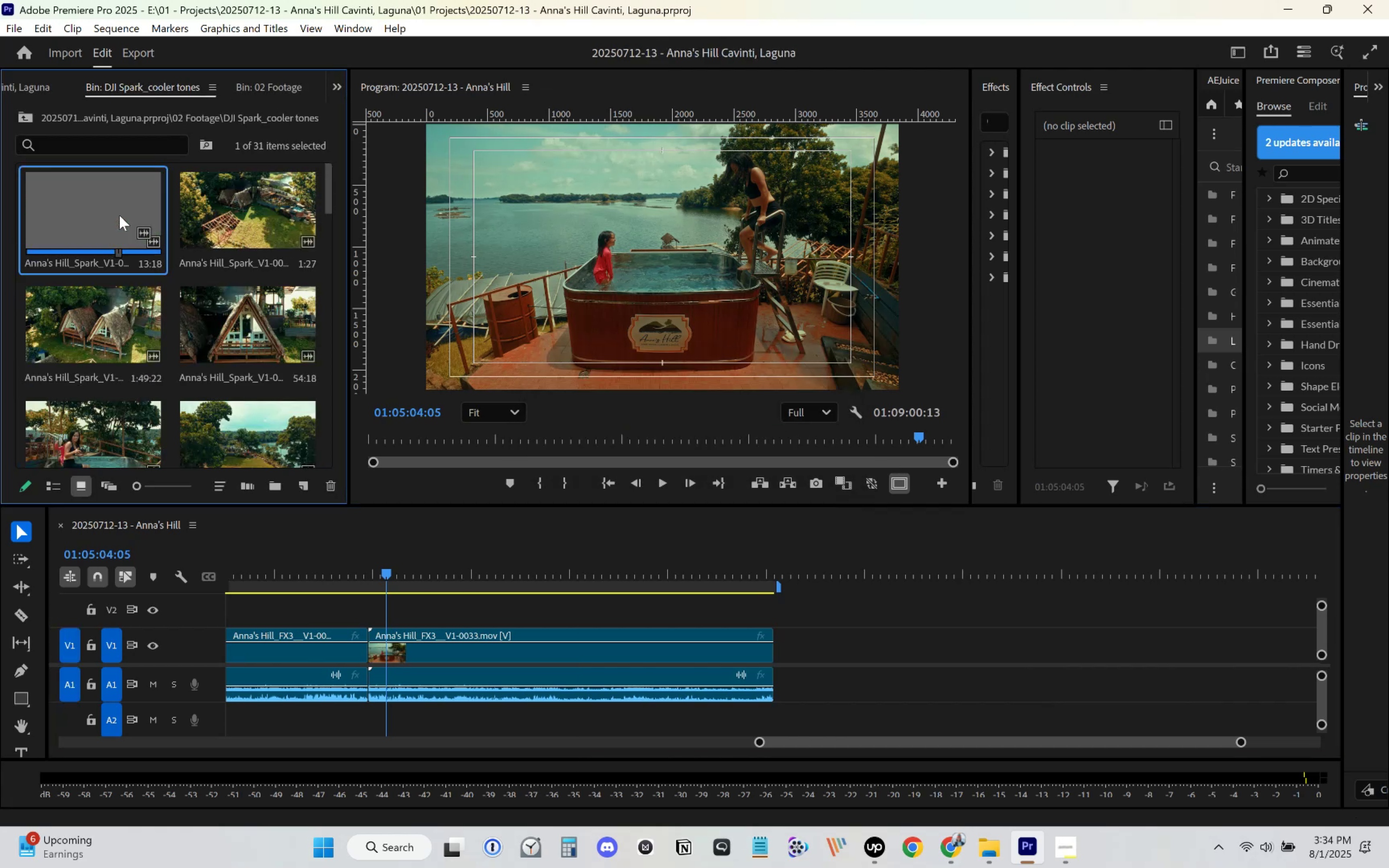 
hold_key(key=ControlLeft, duration=0.36)
 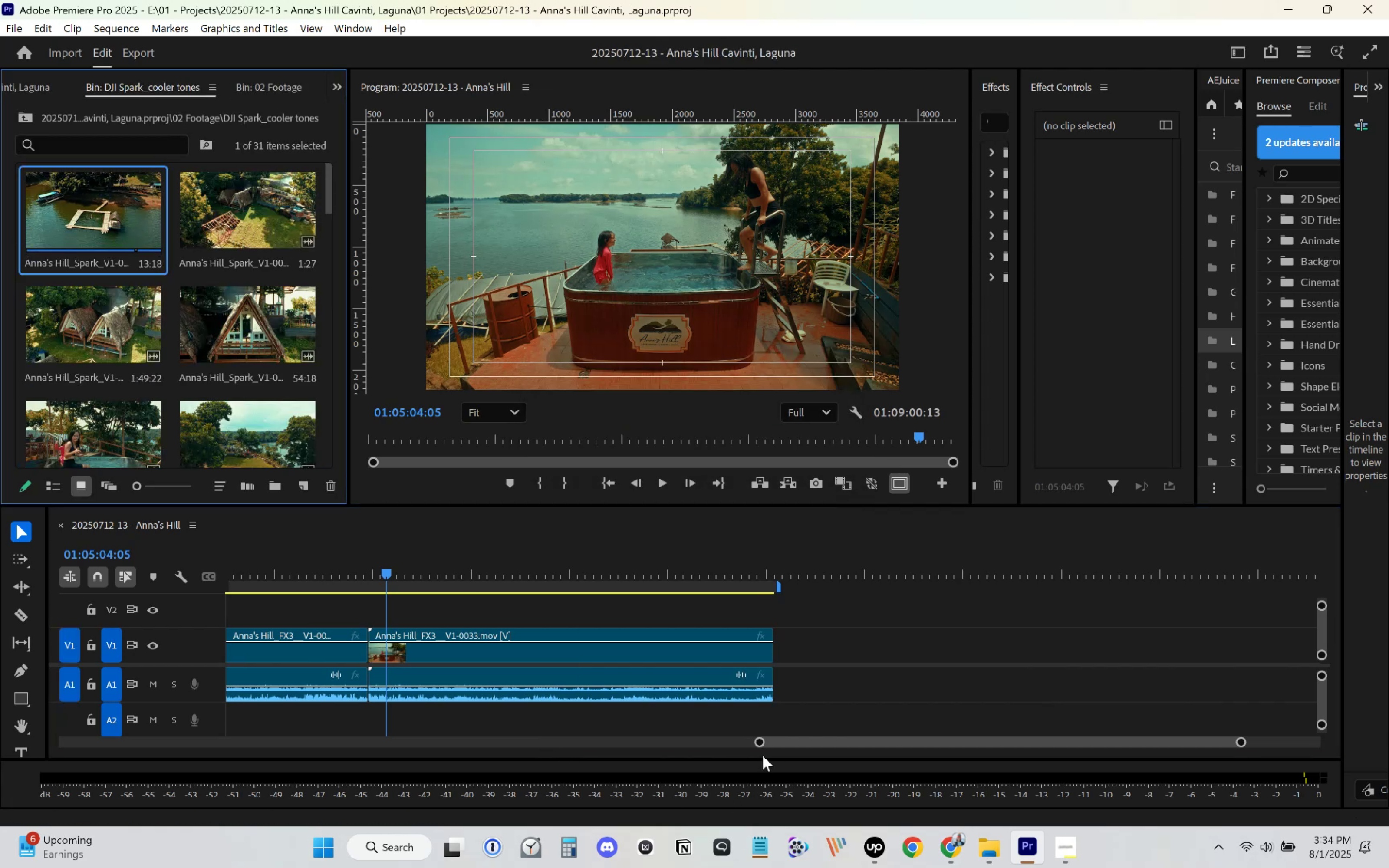 
left_click_drag(start_coordinate=[756, 740], to_coordinate=[60, 717])
 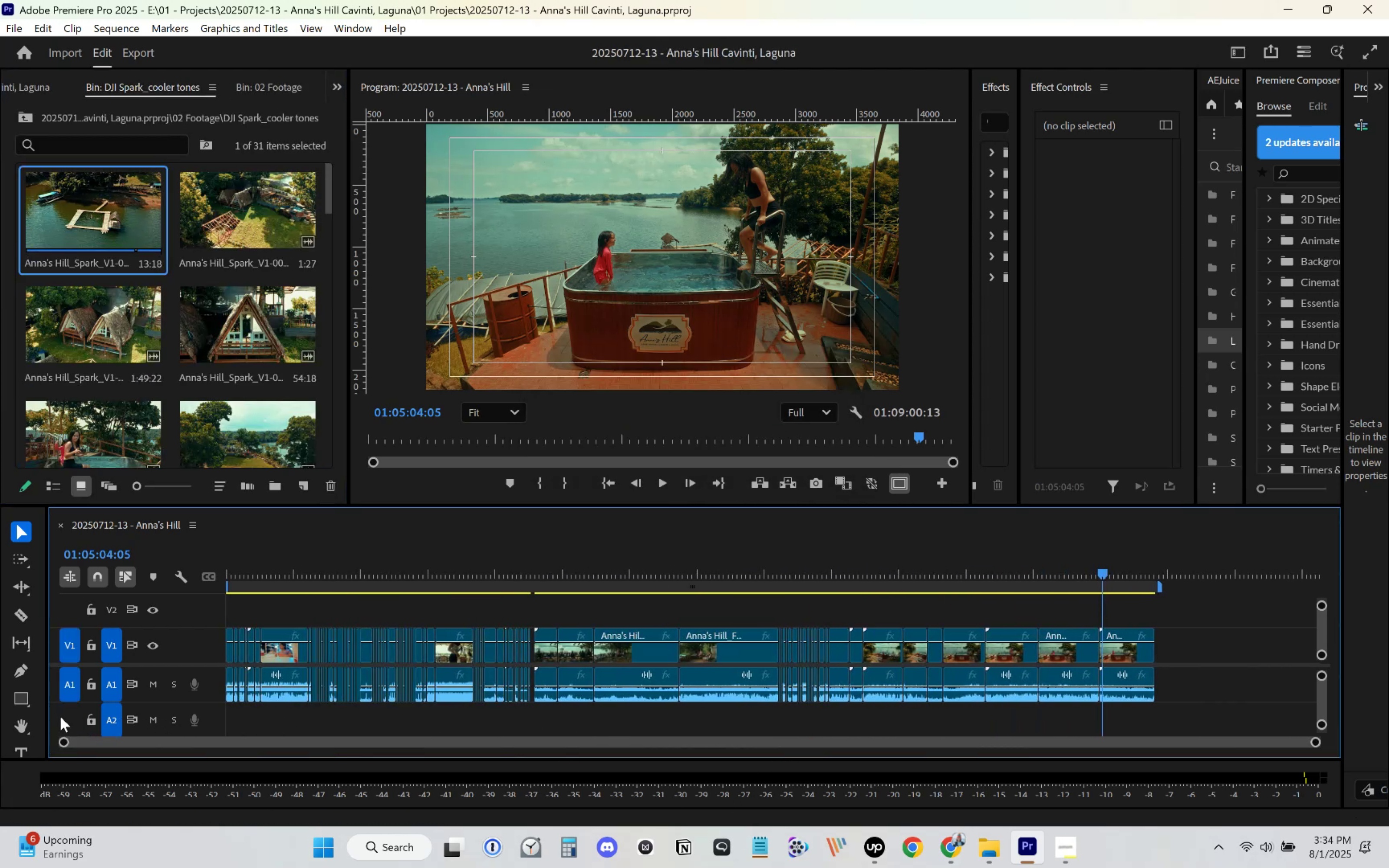 
key(Control+S)
 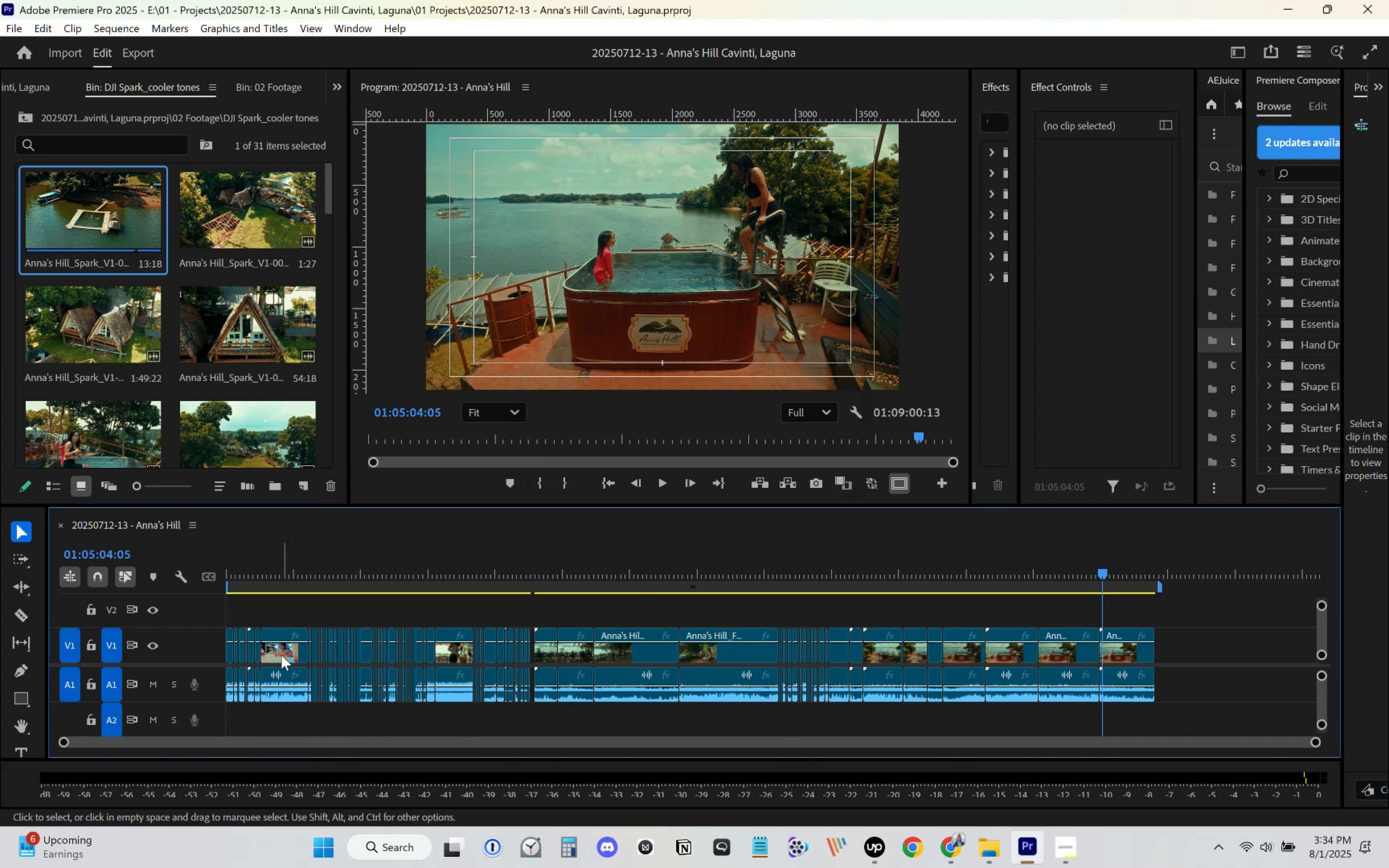 
left_click([281, 655])
 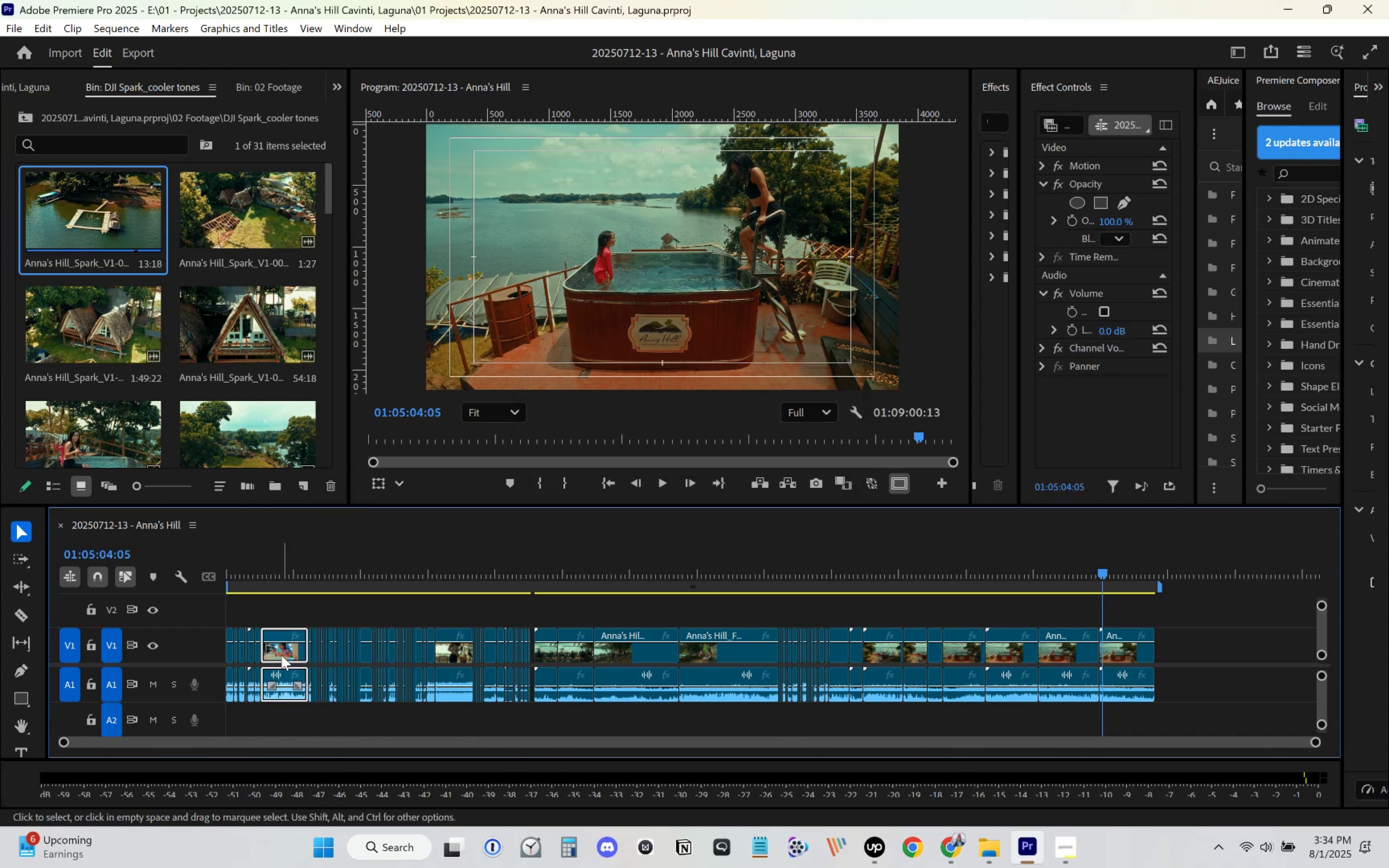 
key(Control+A)
 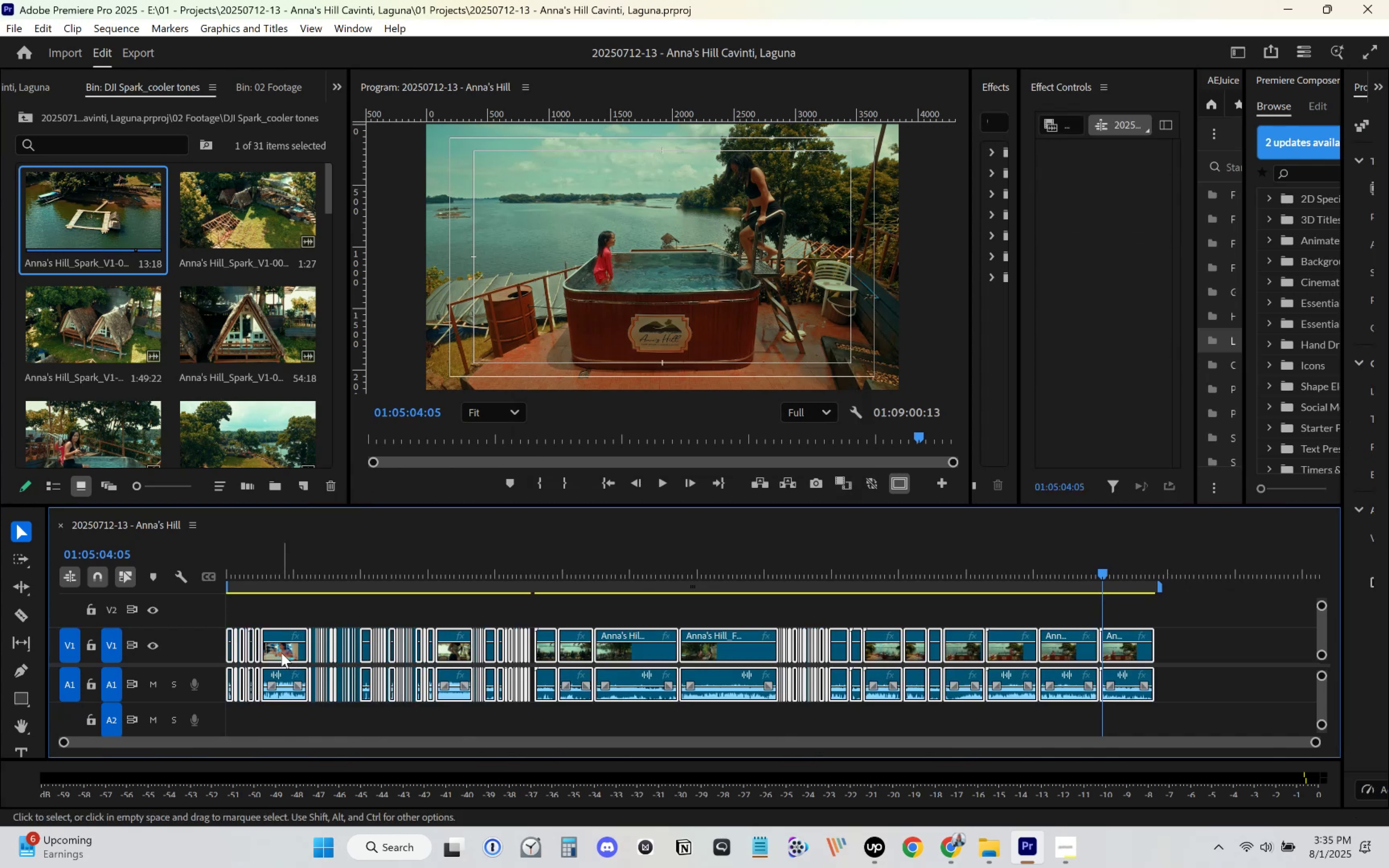 
left_click_drag(start_coordinate=[280, 653], to_coordinate=[1116, 661])
 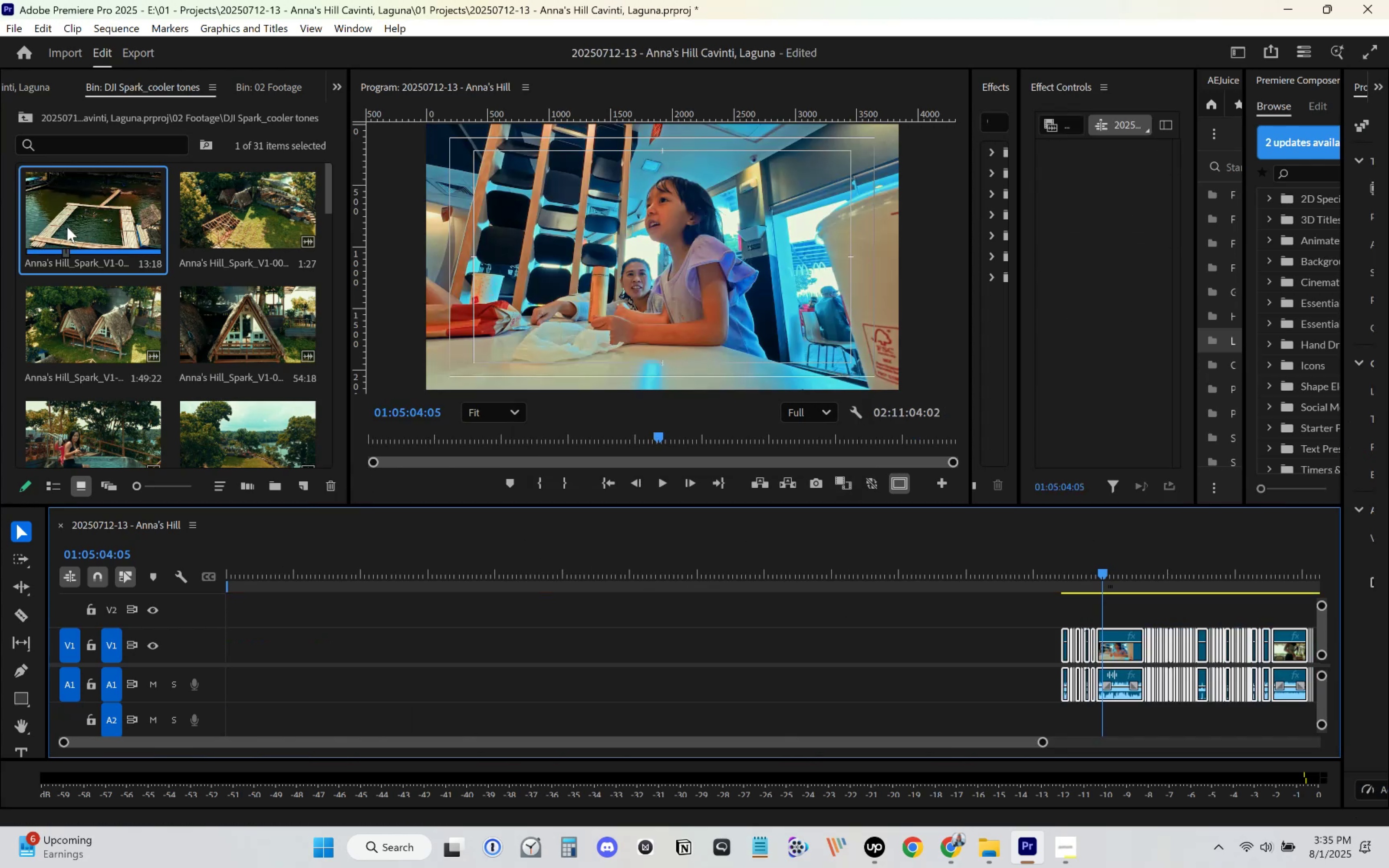 
left_click([84, 213])
 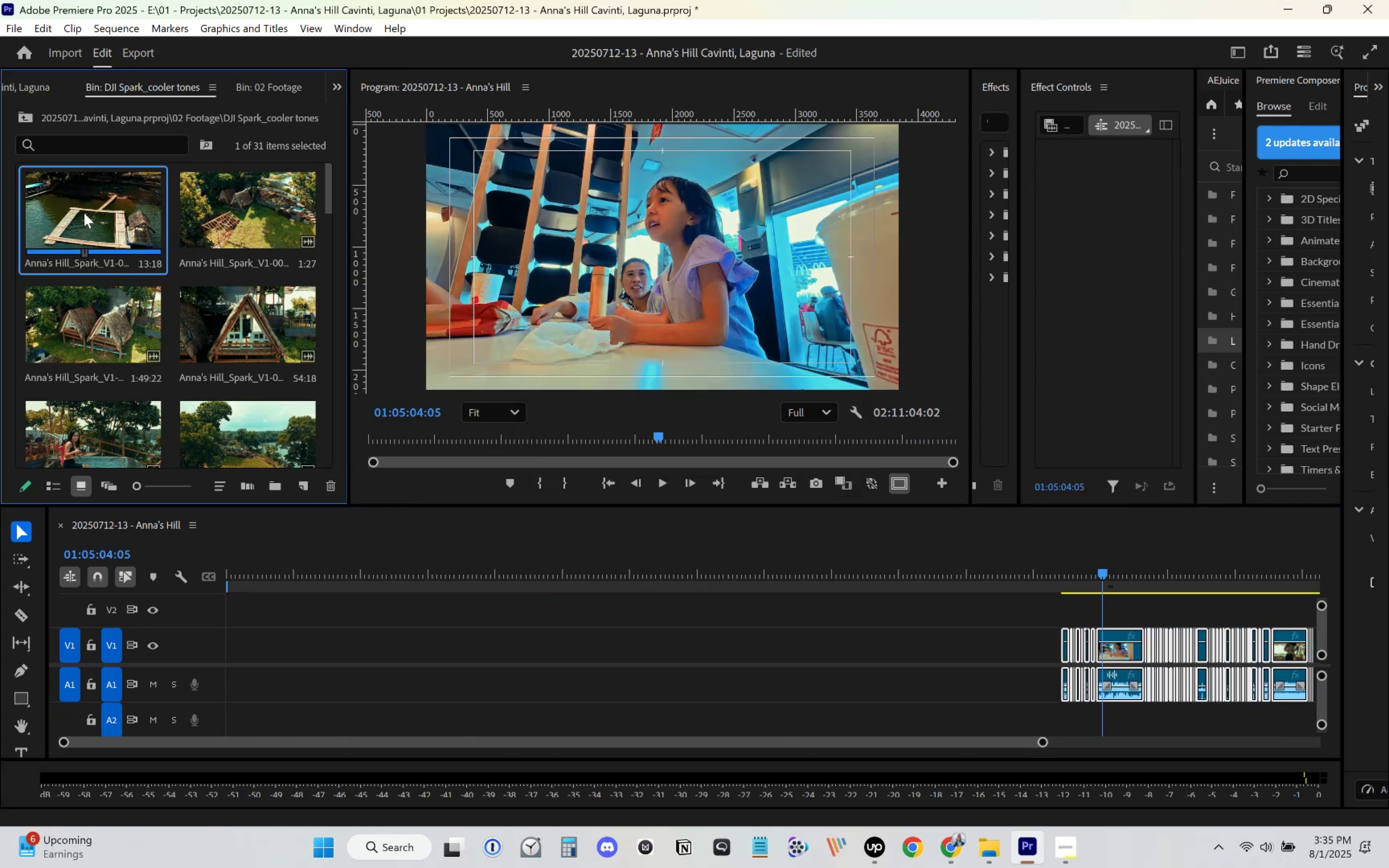 
key(Control+A)
 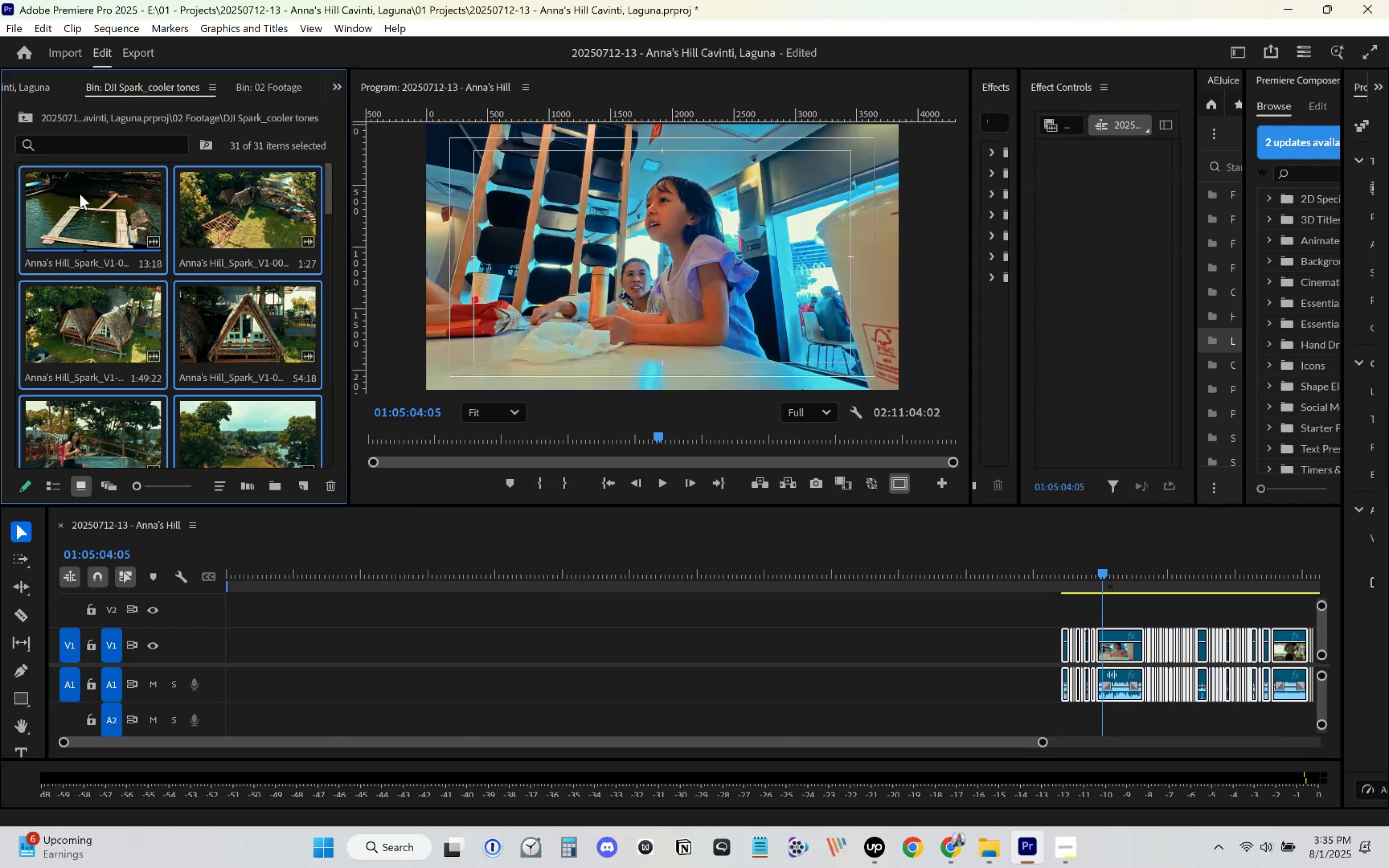 
left_click_drag(start_coordinate=[73, 191], to_coordinate=[238, 642])
 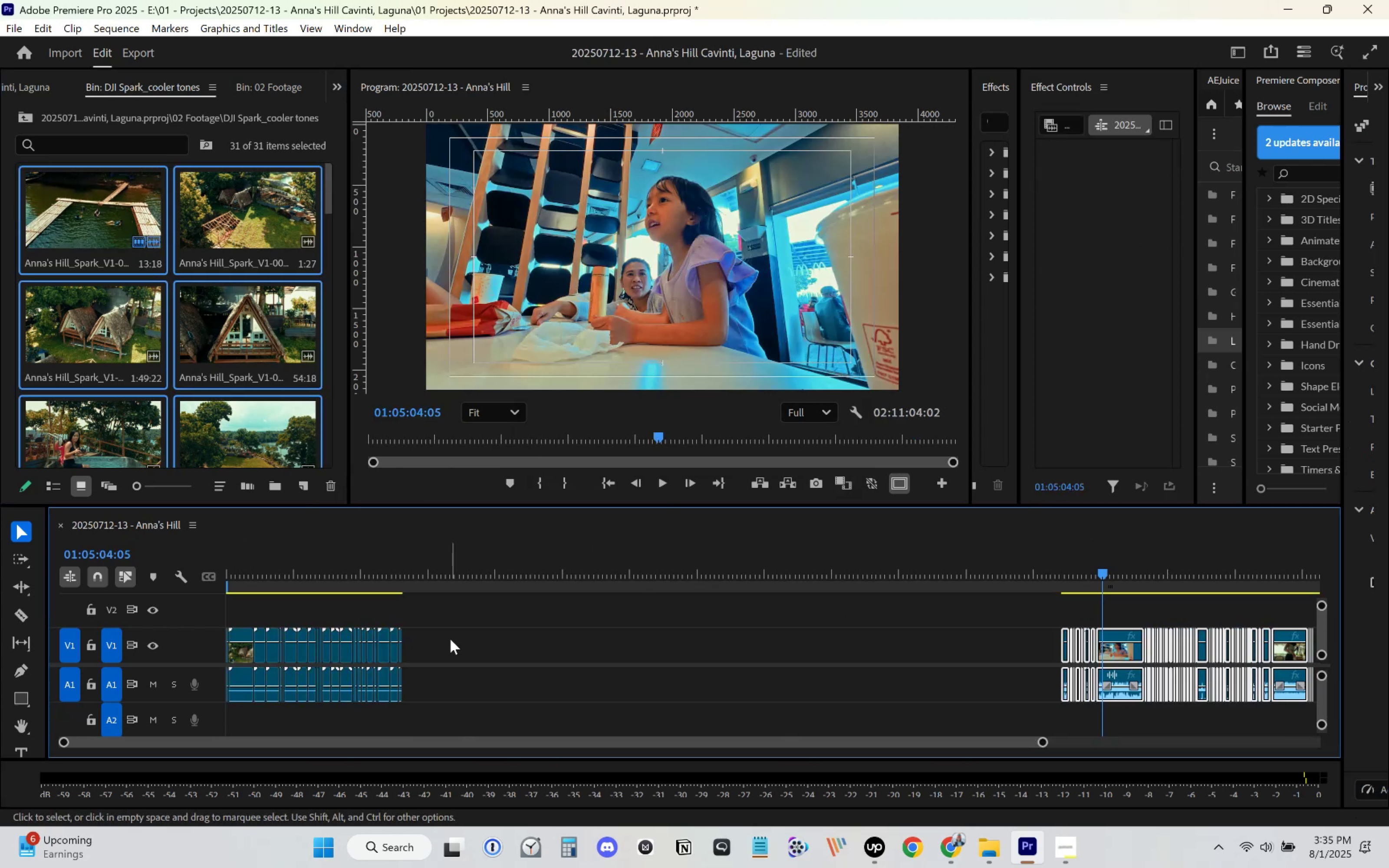 
left_click([450, 639])
 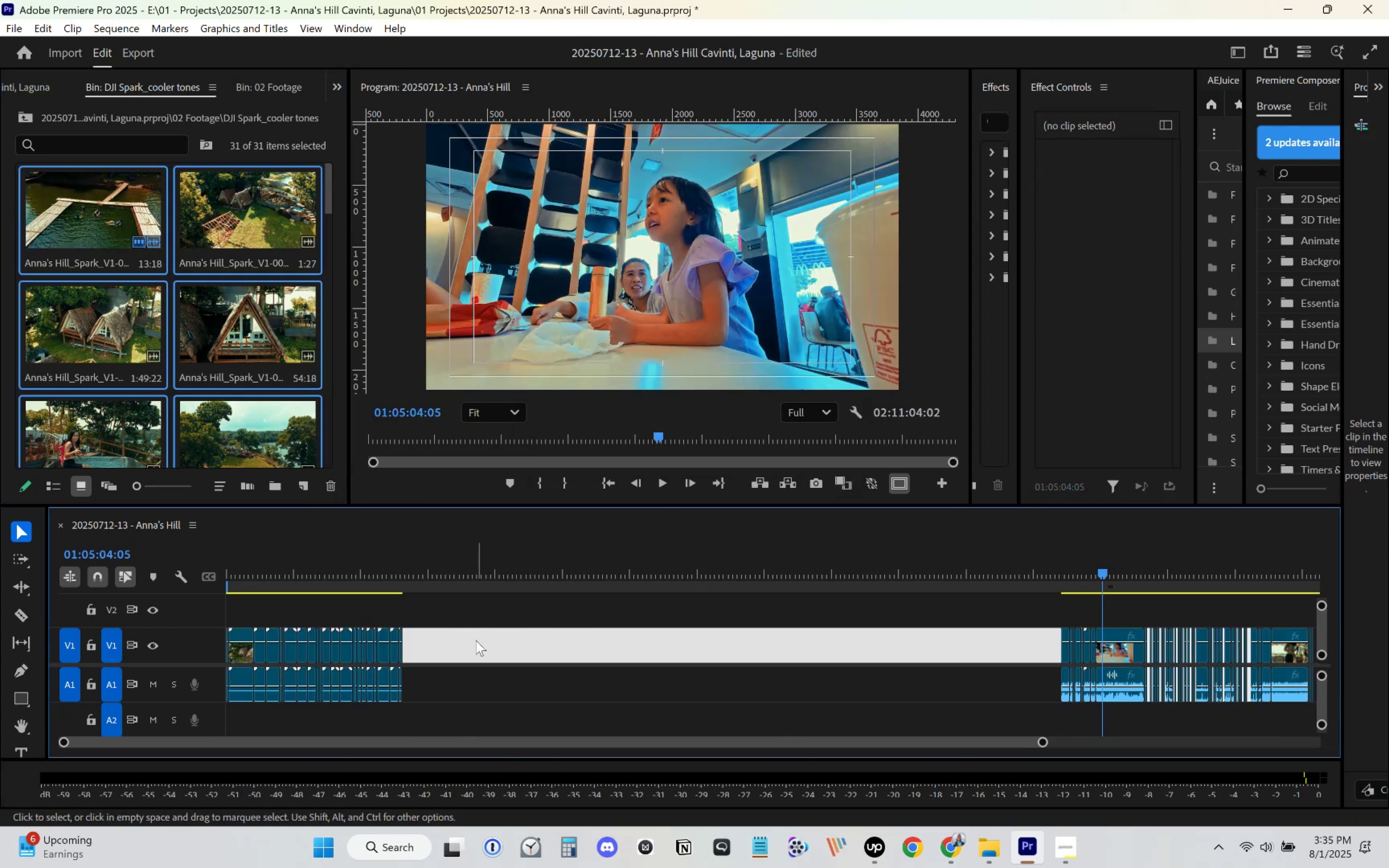 
left_click([476, 640])
 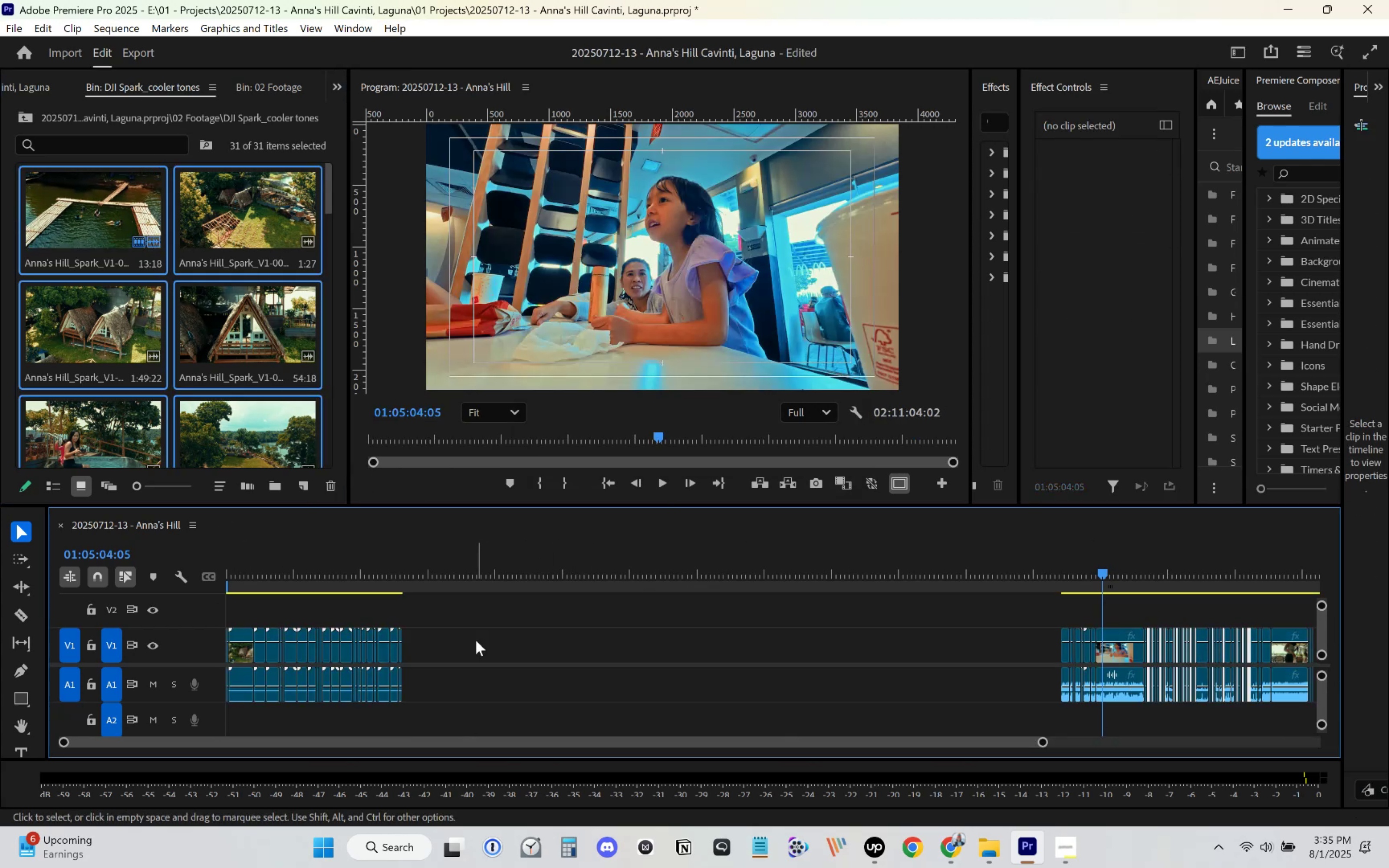 
key(Delete)
 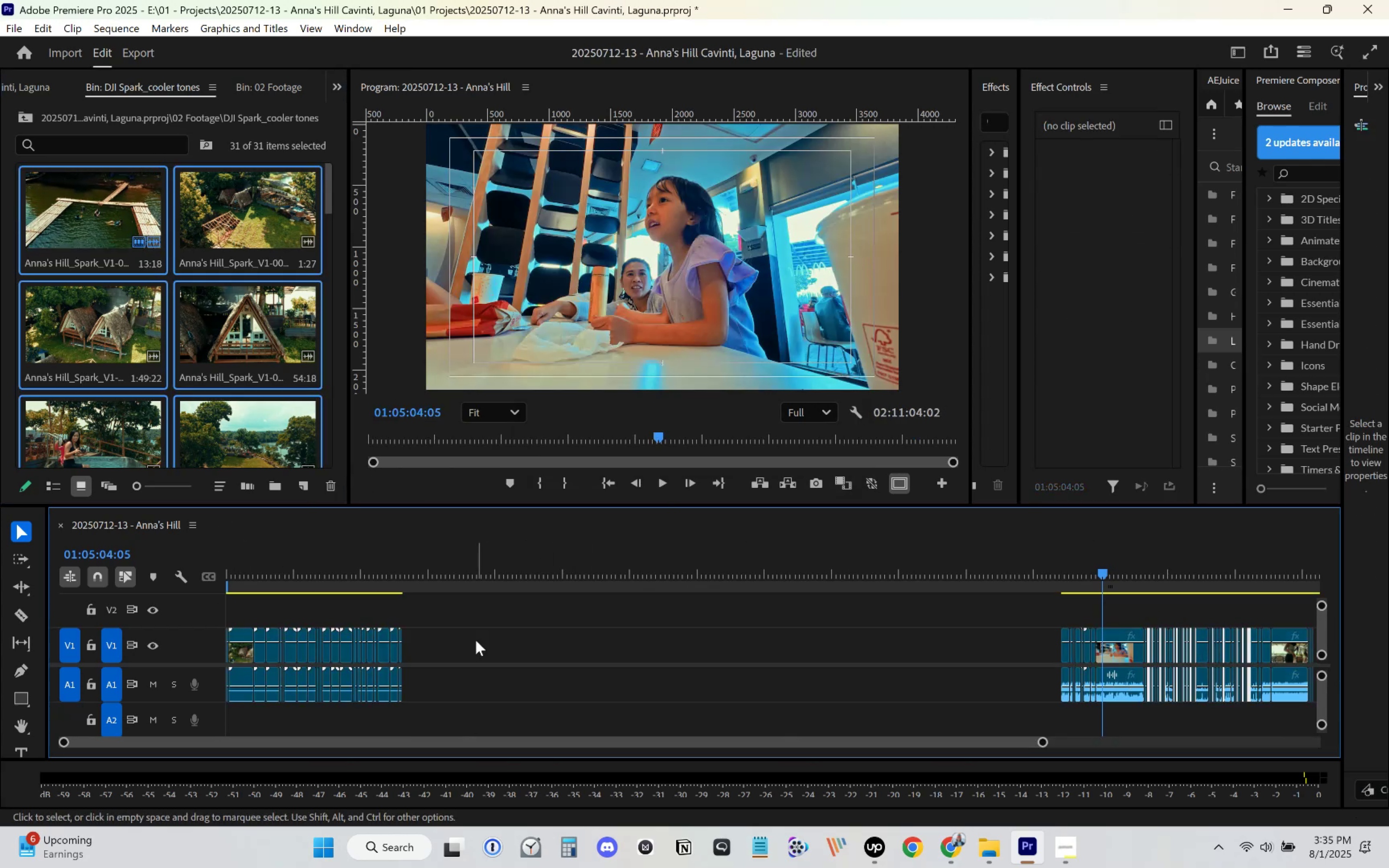 
left_click([474, 643])
 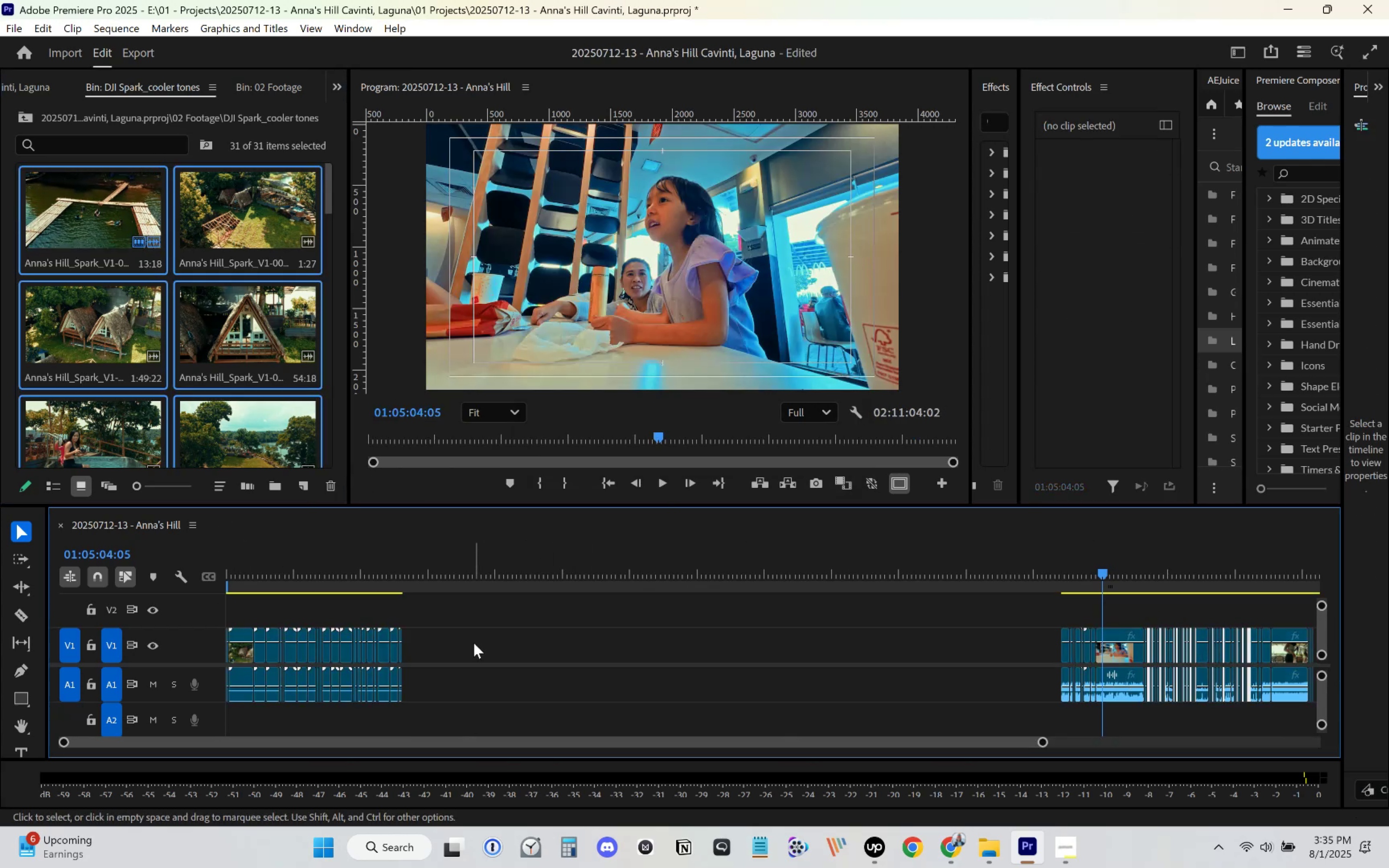 
key(Delete)
 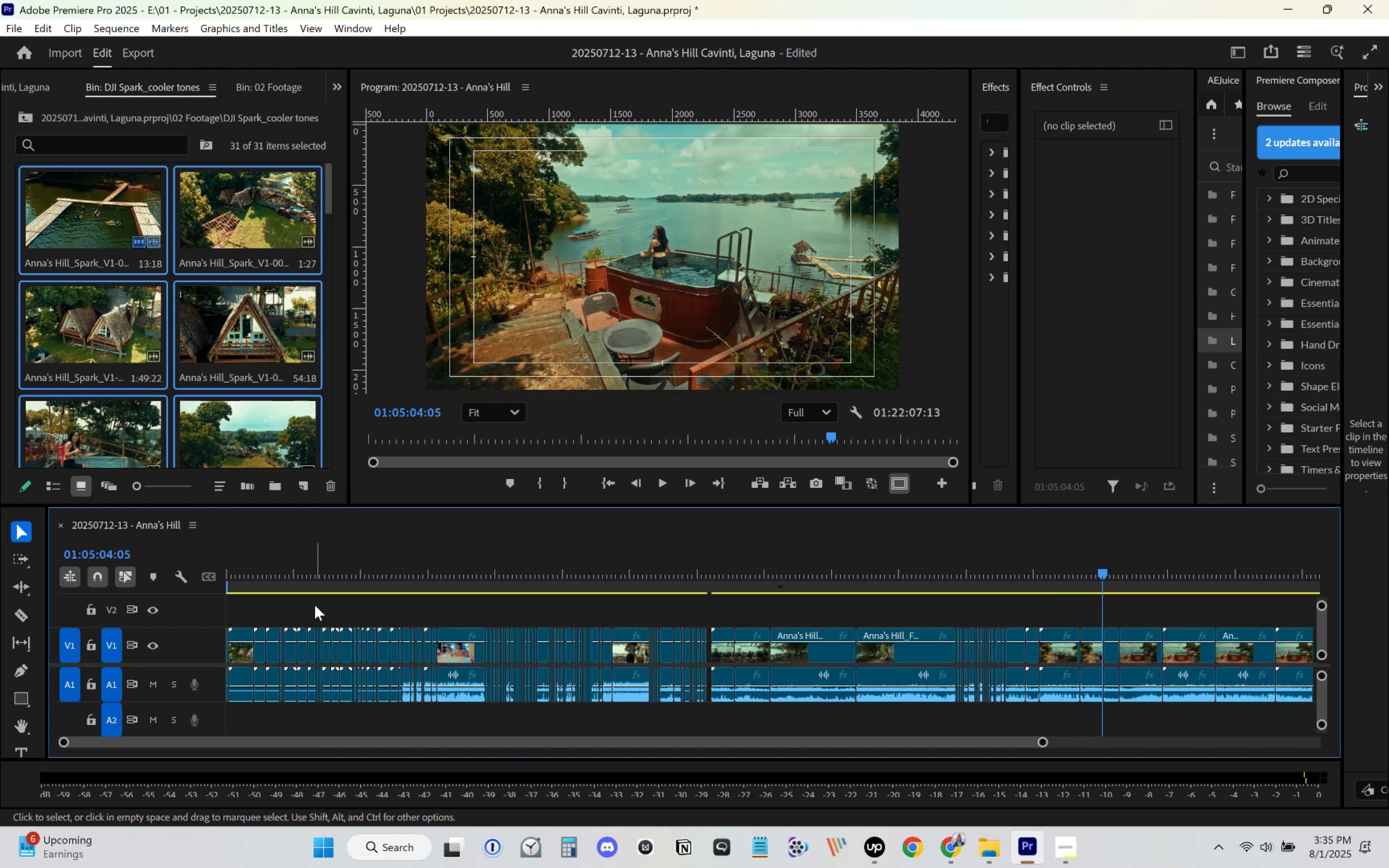 
left_click_drag(start_coordinate=[273, 567], to_coordinate=[148, 582])
 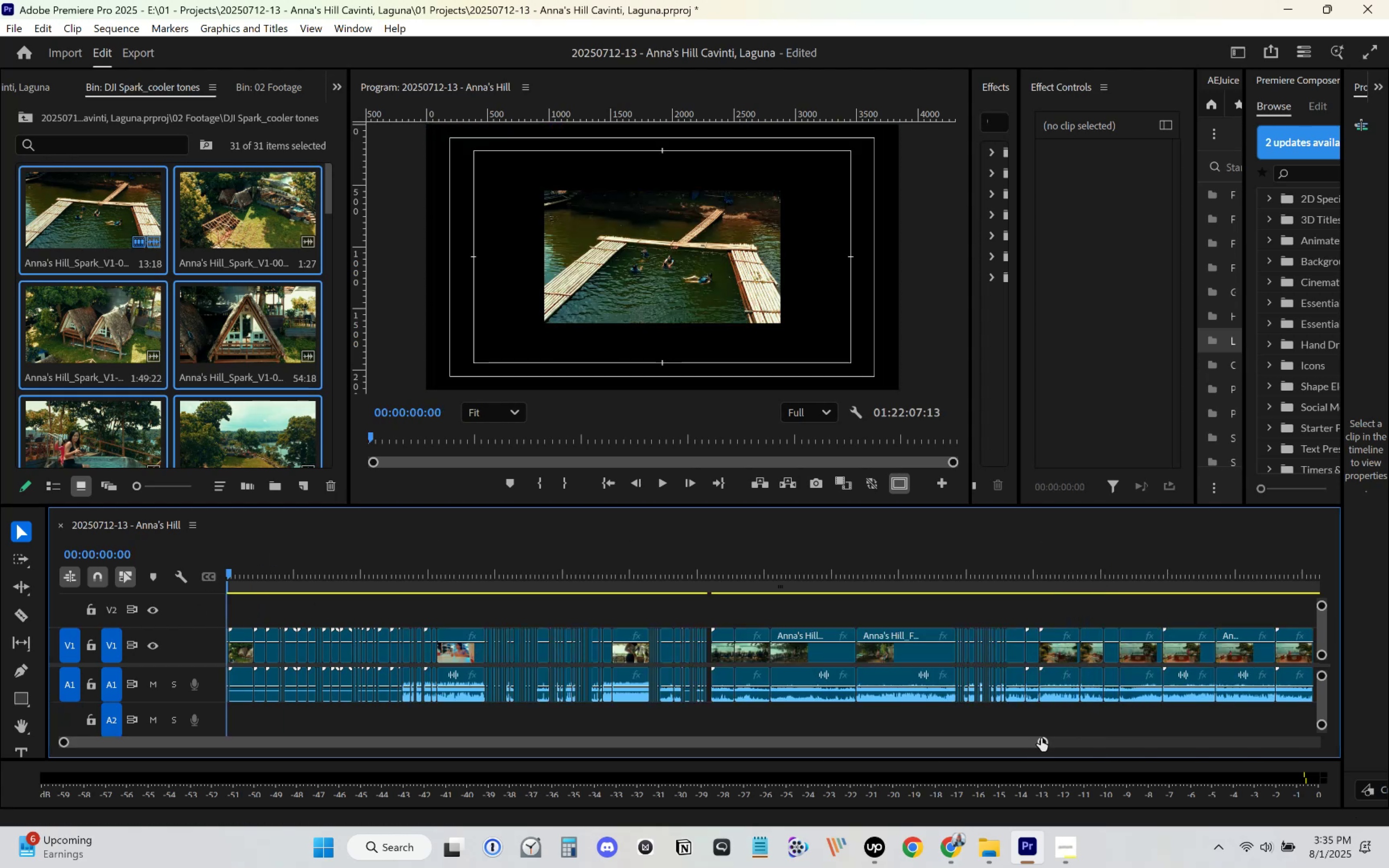 
left_click_drag(start_coordinate=[1043, 740], to_coordinate=[1090, 740])
 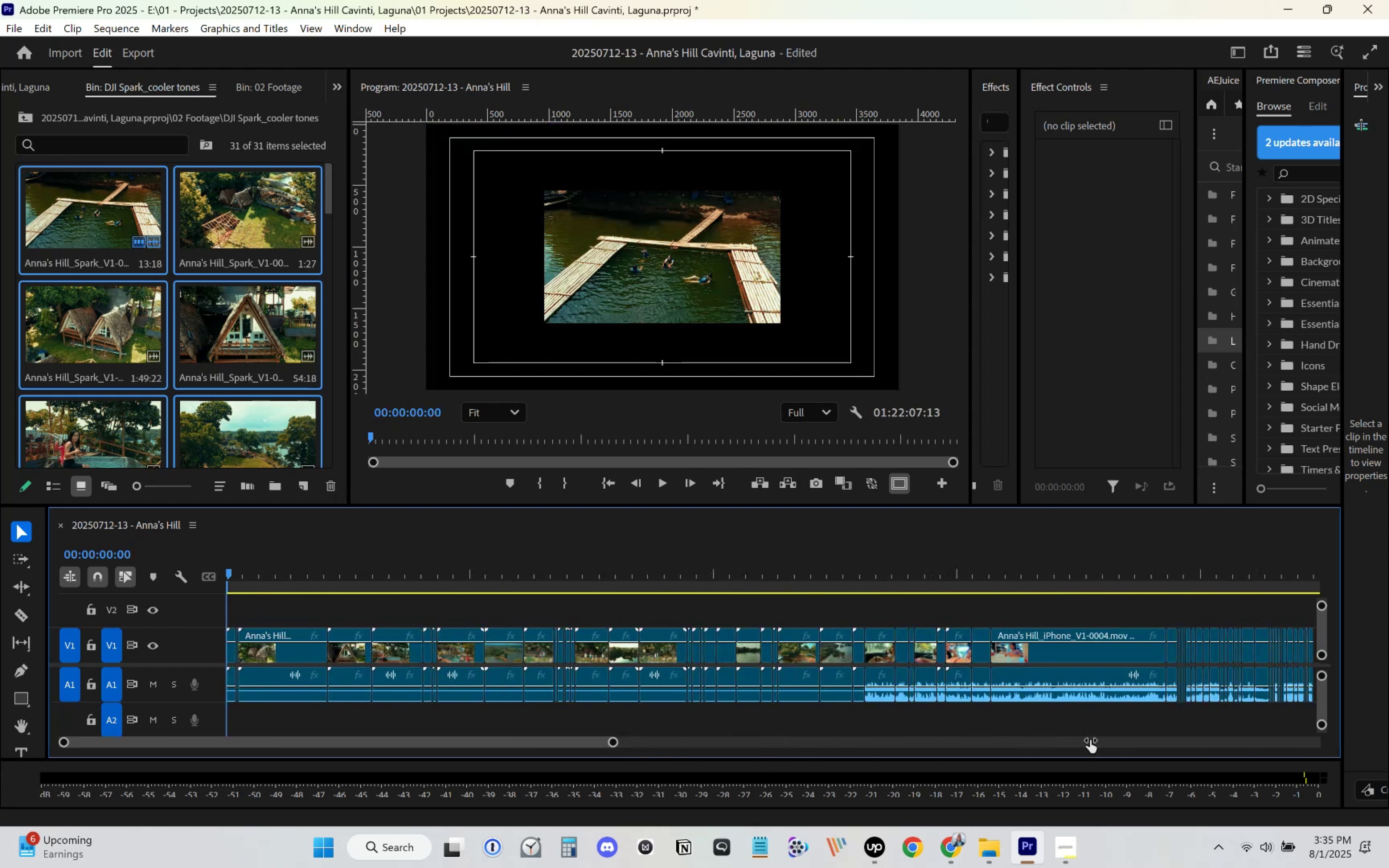 
key(Control+ControlLeft)
 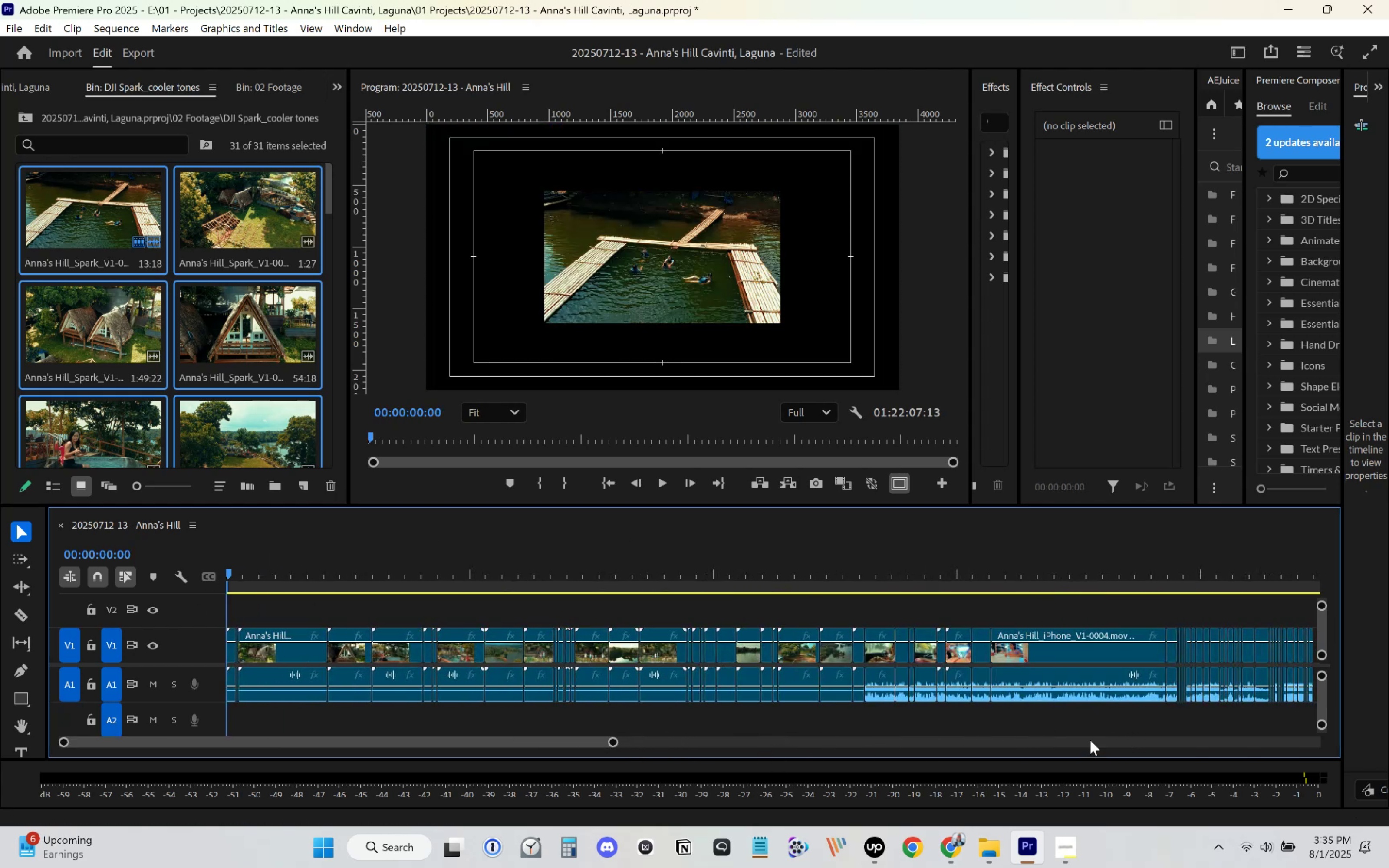 
key(Control+Z)
 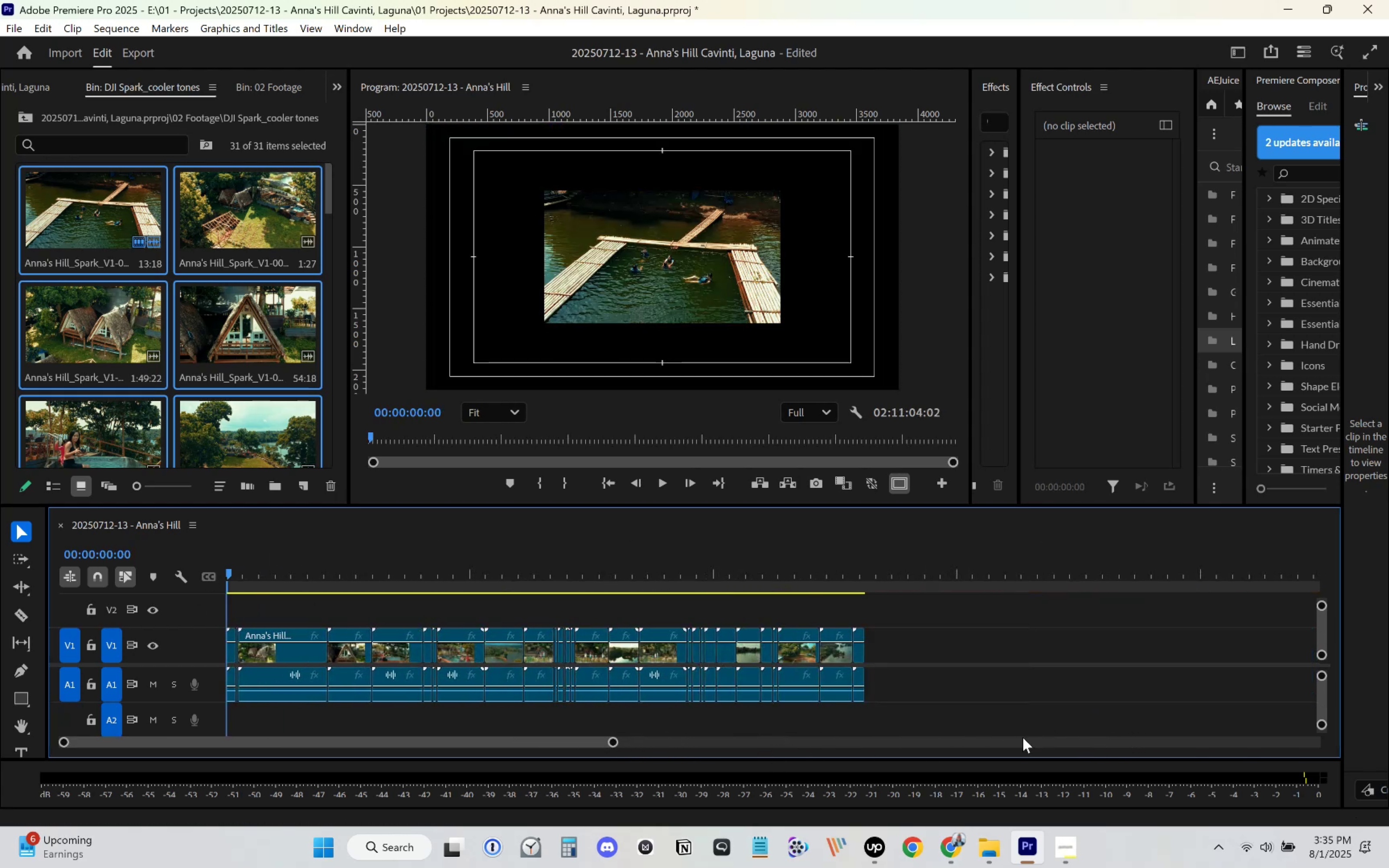 
left_click_drag(start_coordinate=[972, 722], to_coordinate=[168, 610])
 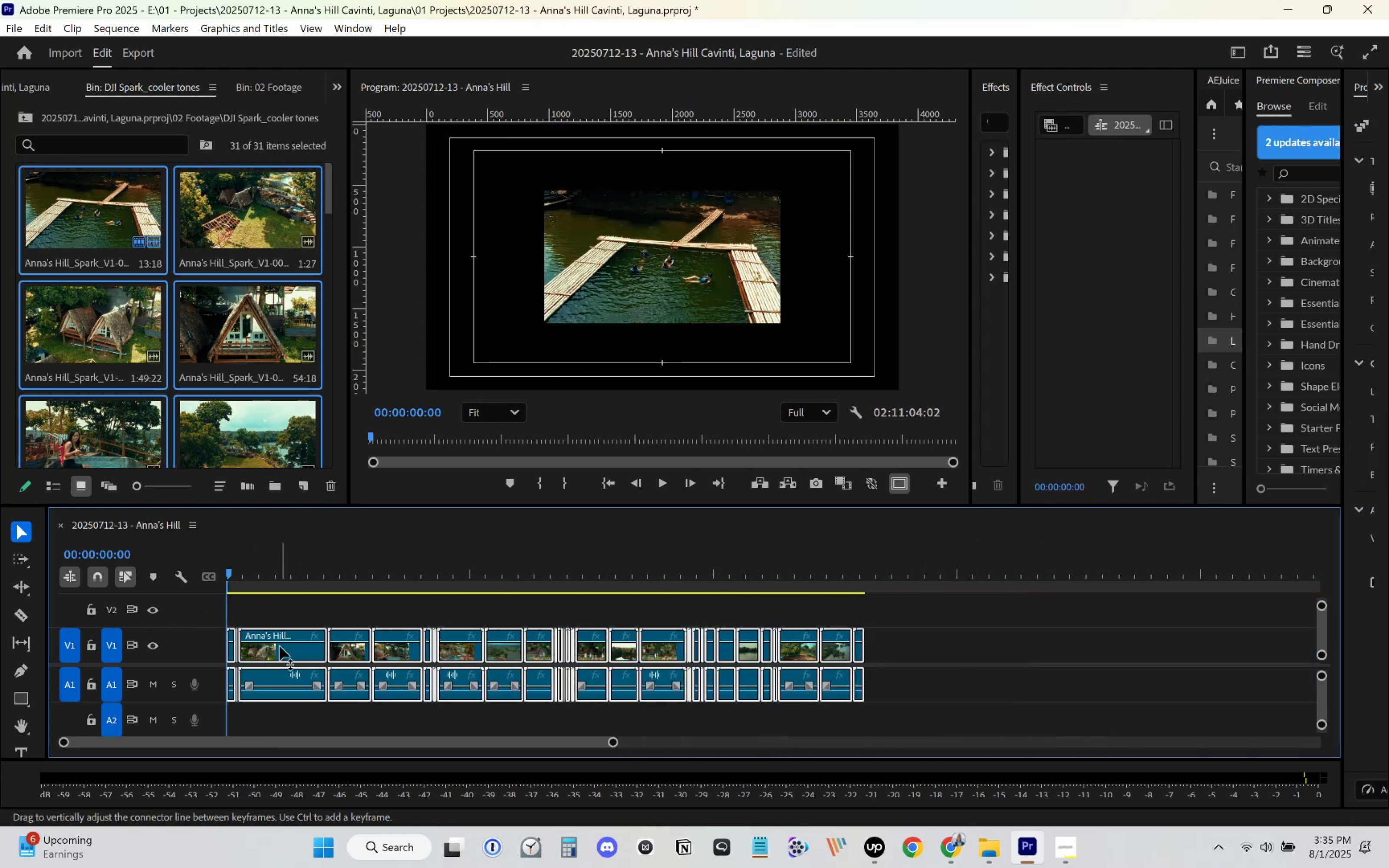 
right_click([280, 646])
 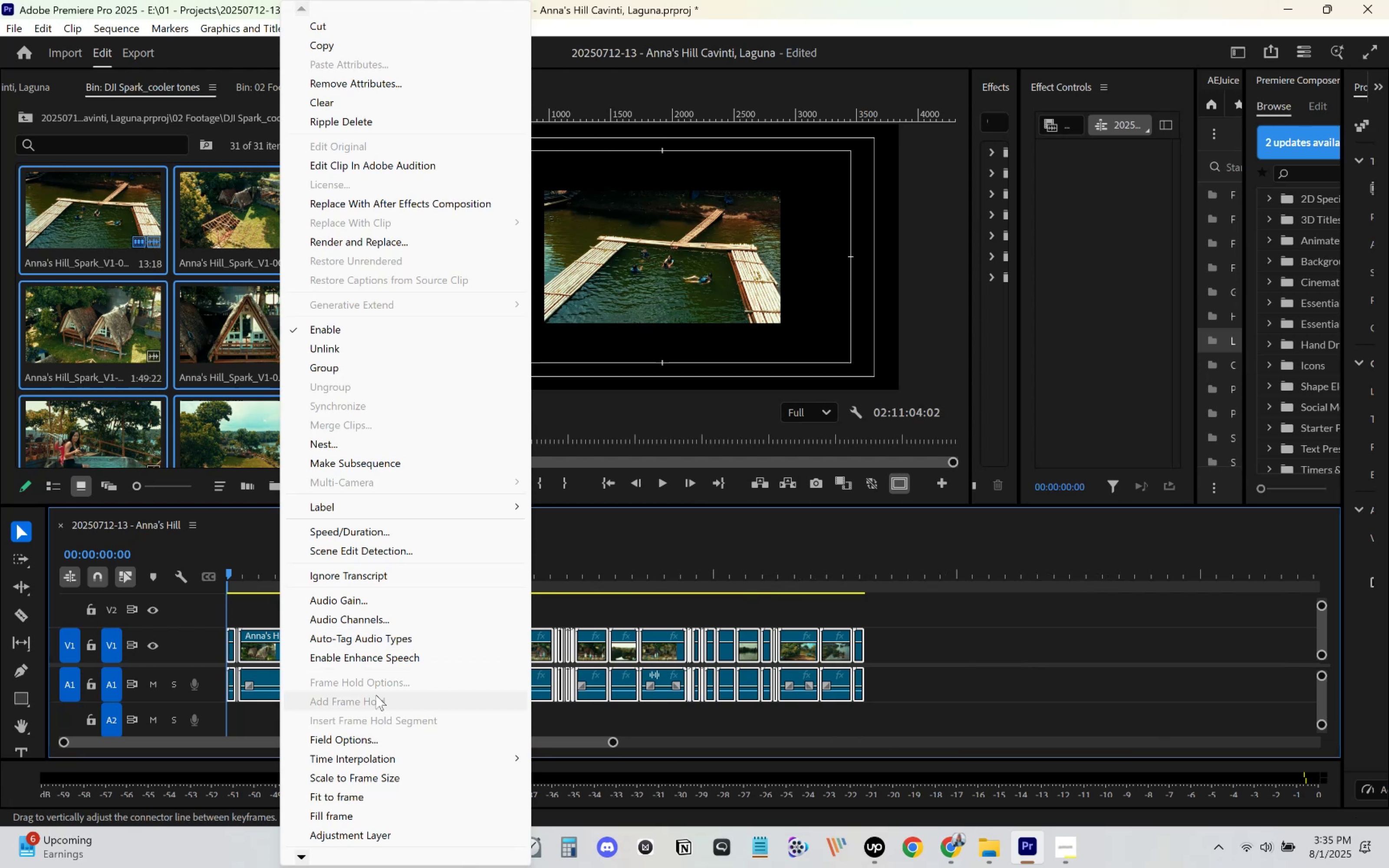 
left_click([358, 780])
 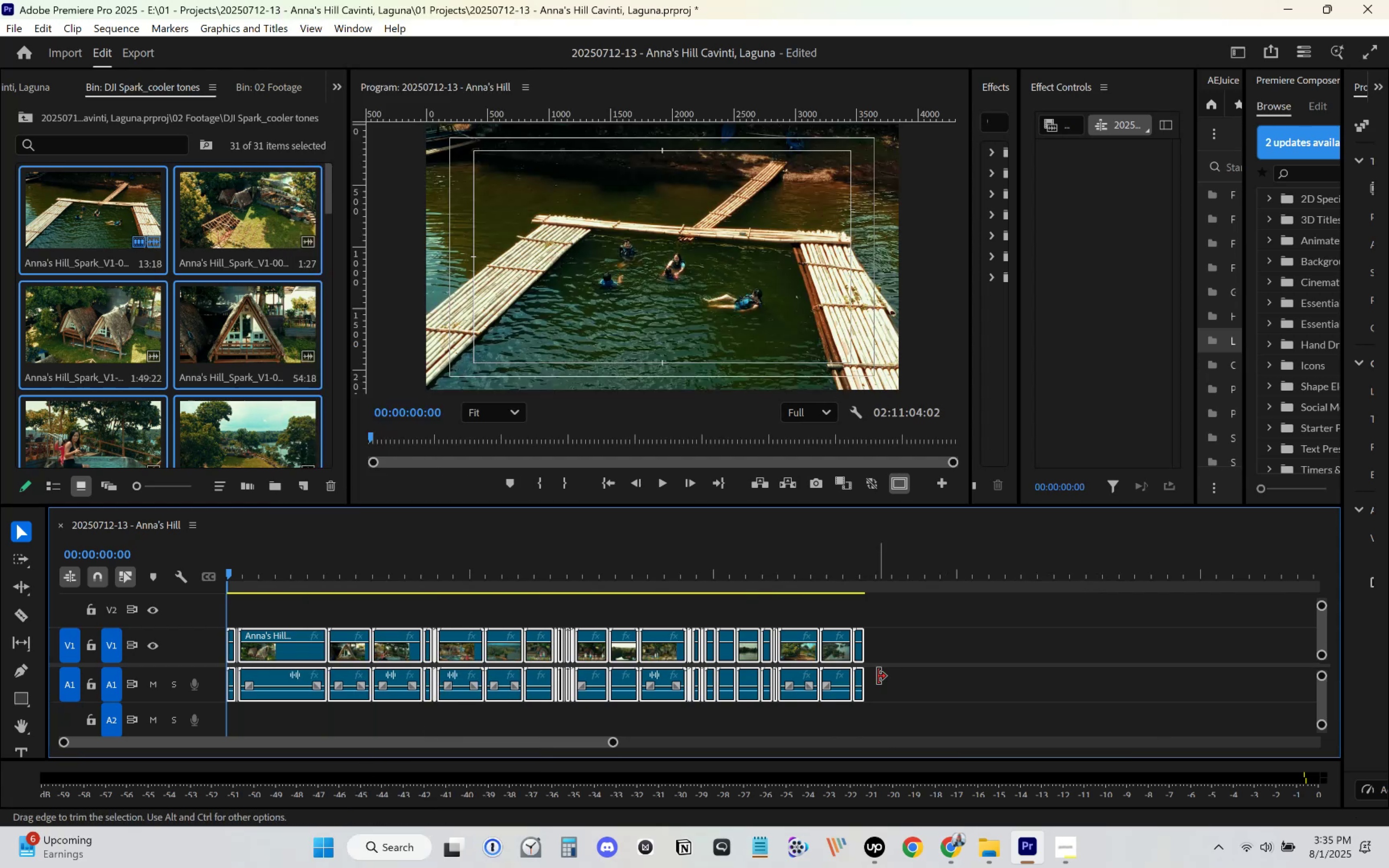 
left_click([951, 646])
 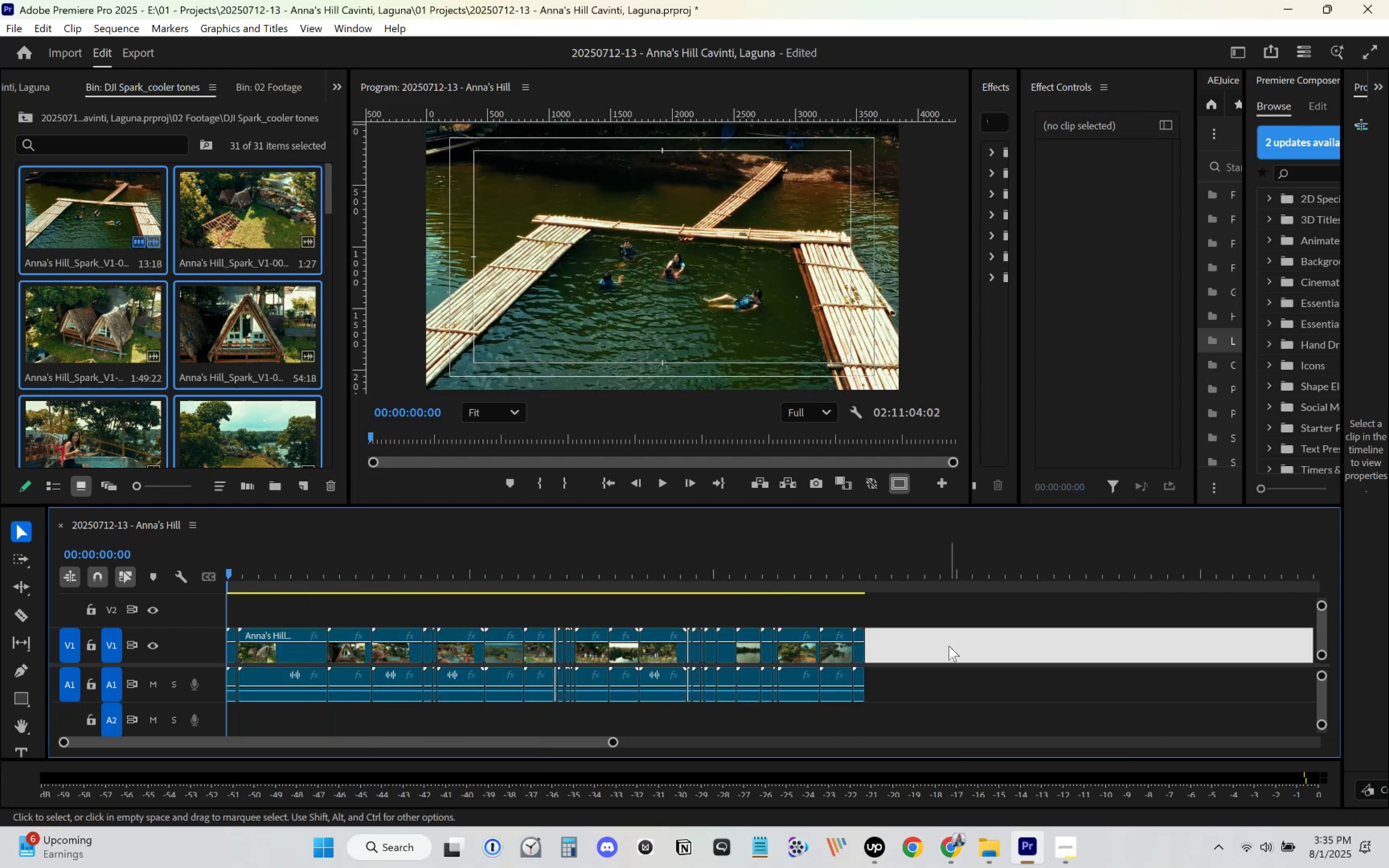 
key(Delete)
 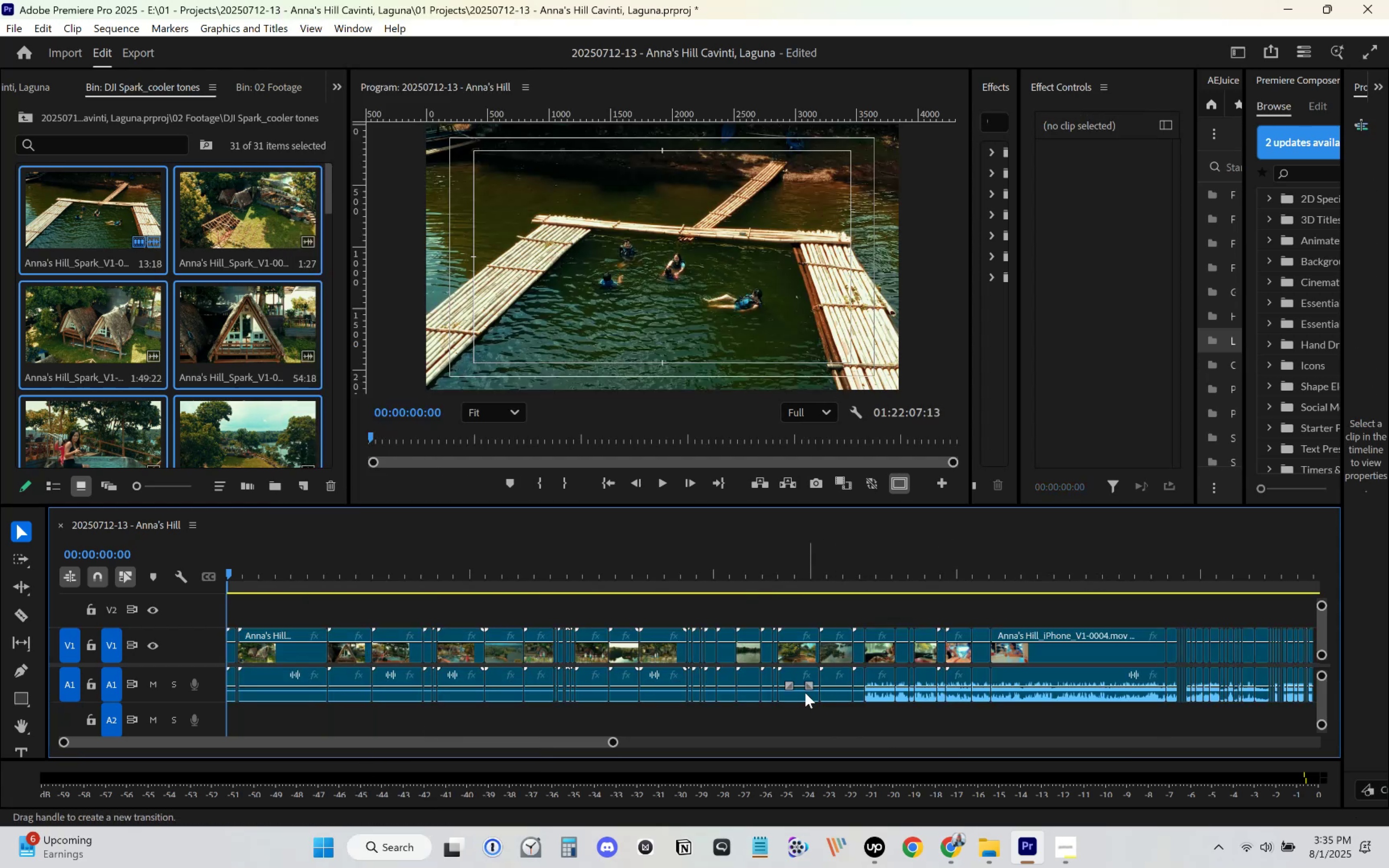 
key(Control+S)
 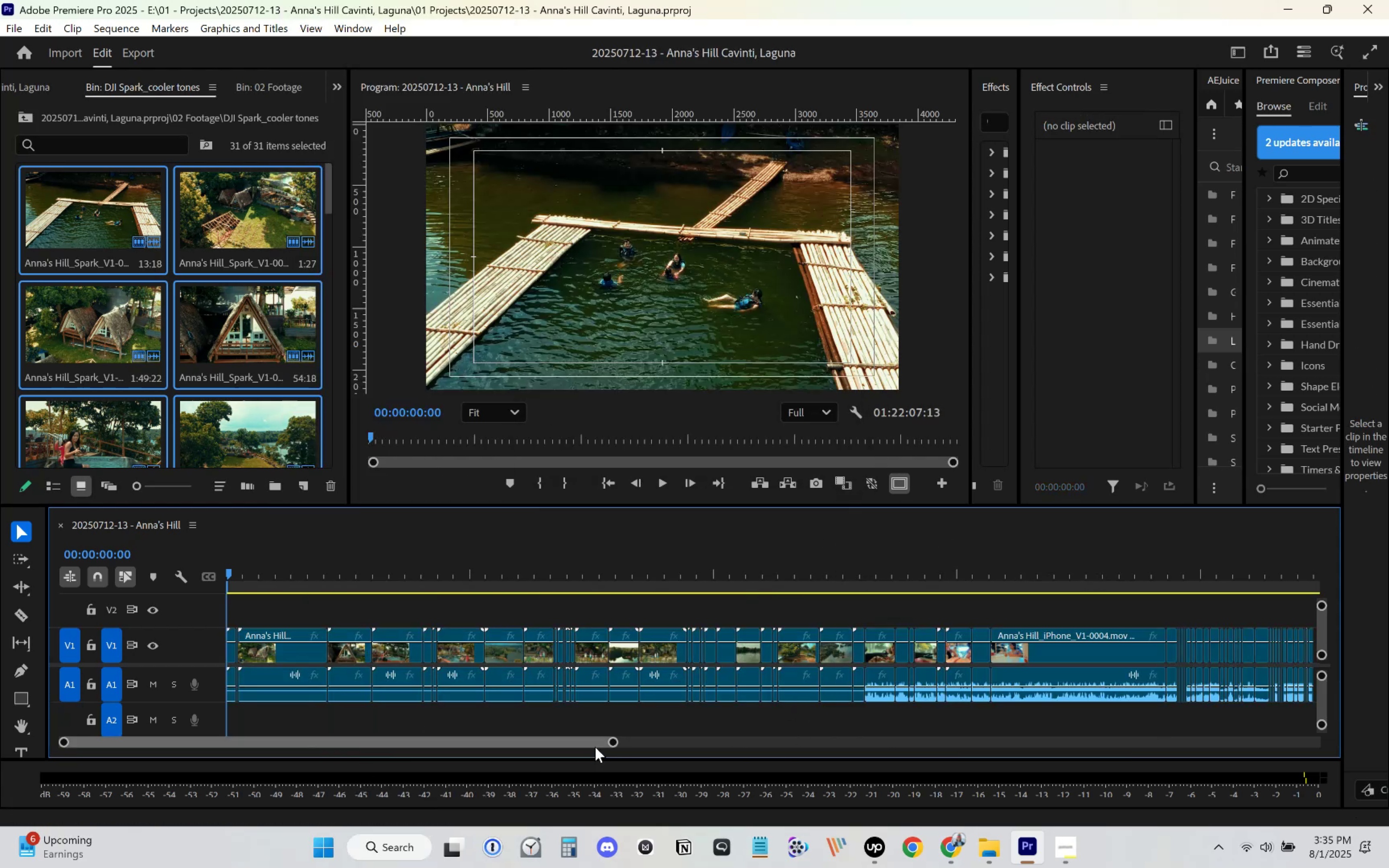 
left_click_drag(start_coordinate=[618, 743], to_coordinate=[438, 726])
 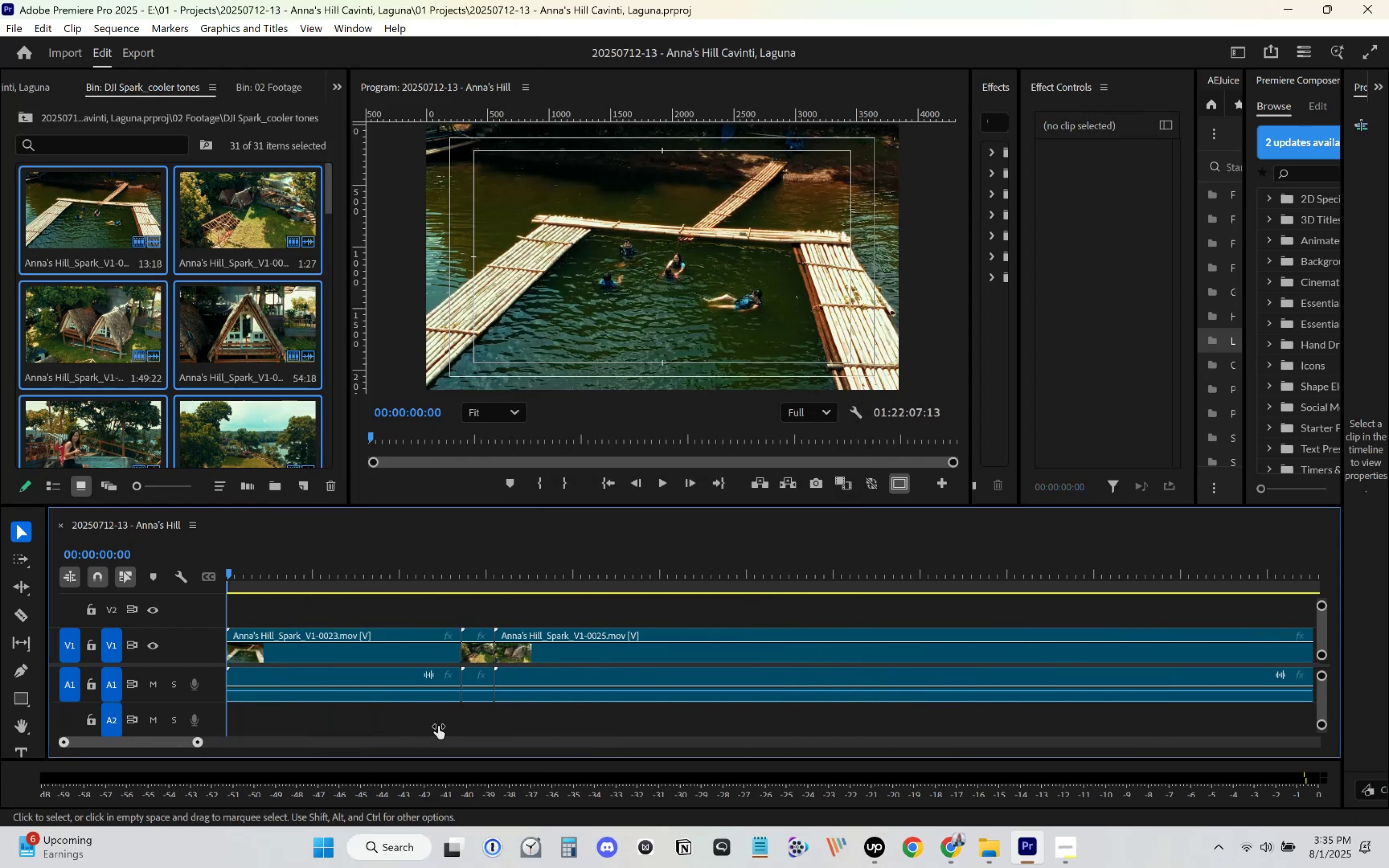 
key(Space)
 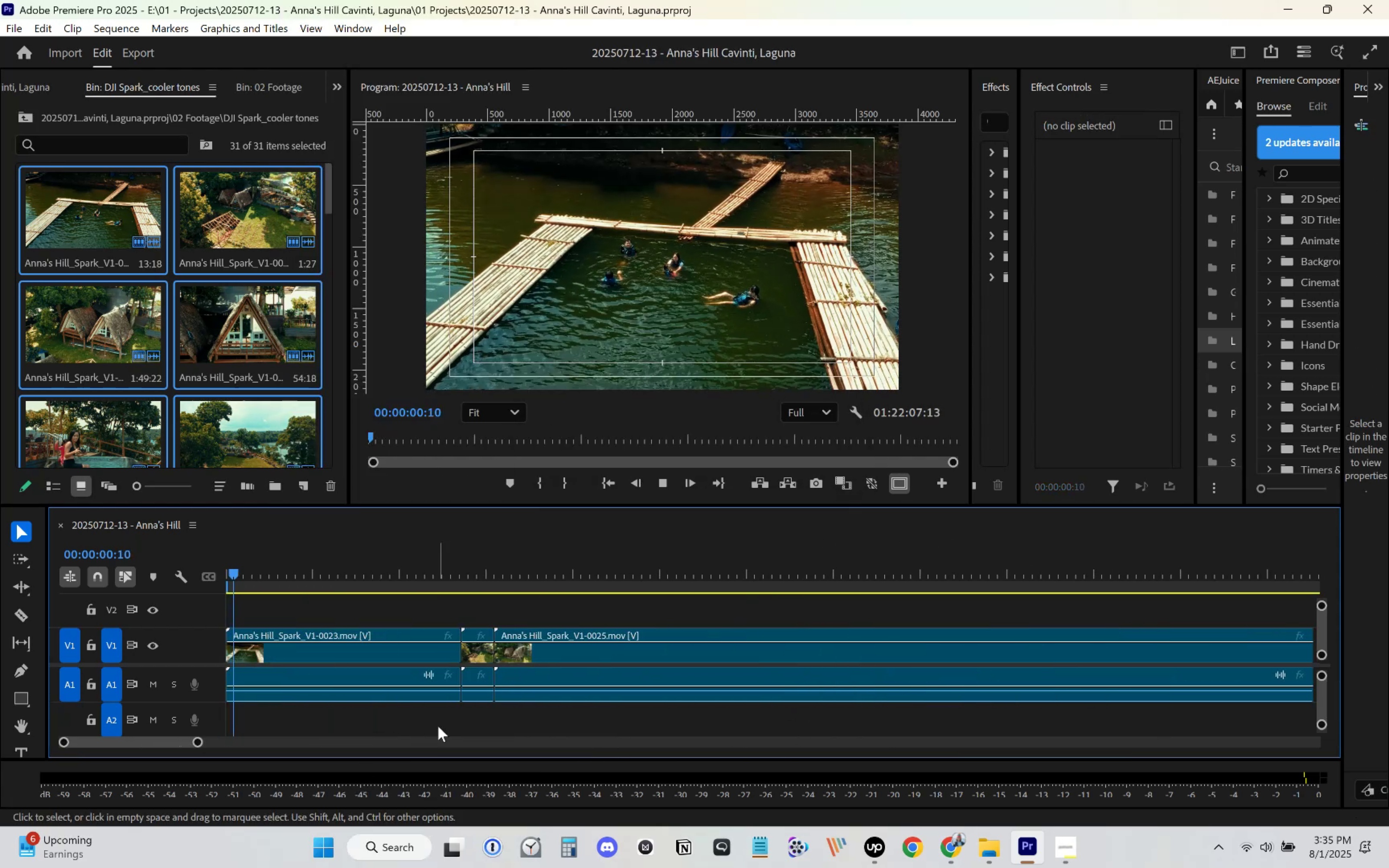 
key(Space)
 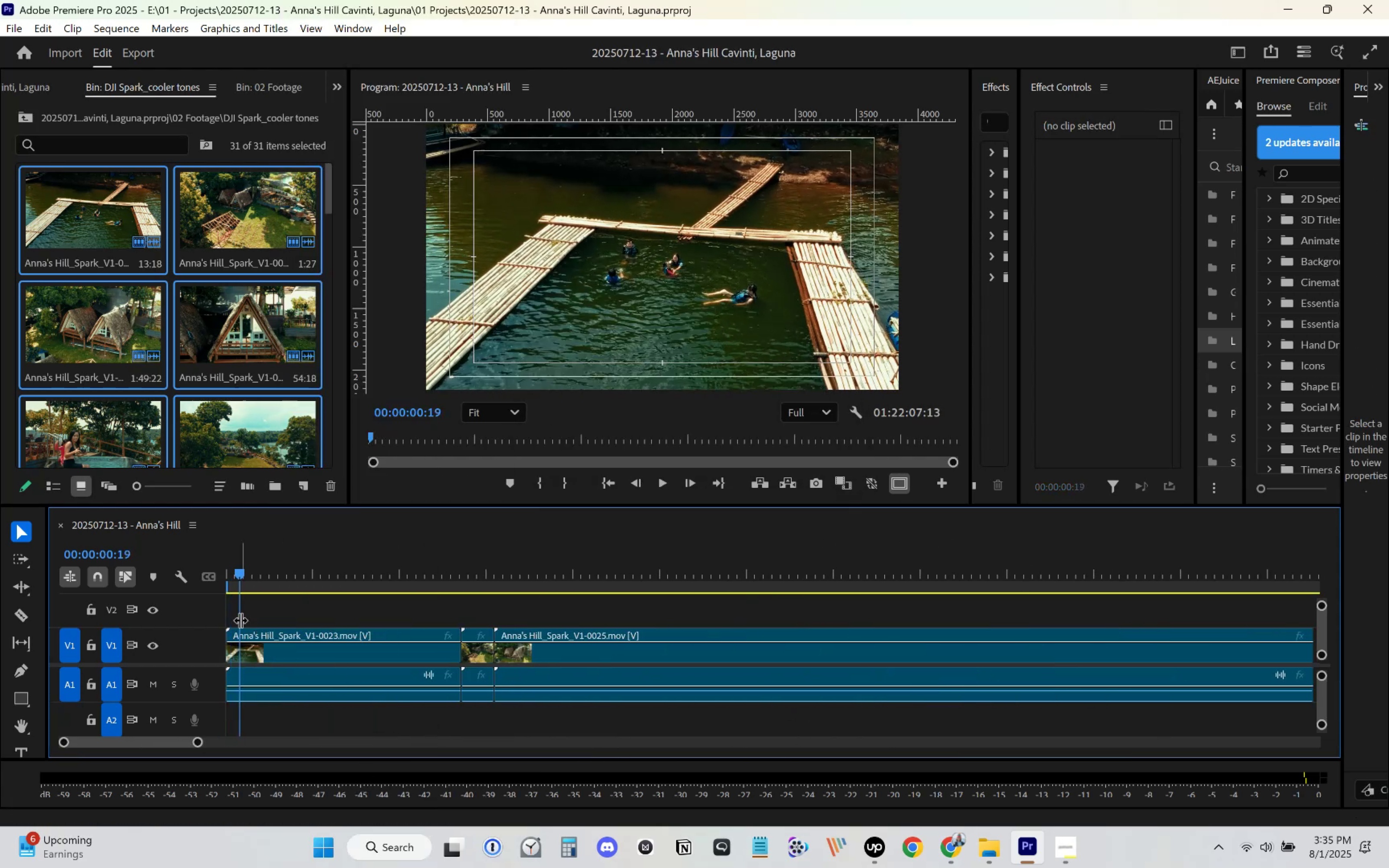 
left_click_drag(start_coordinate=[246, 578], to_coordinate=[214, 581])
 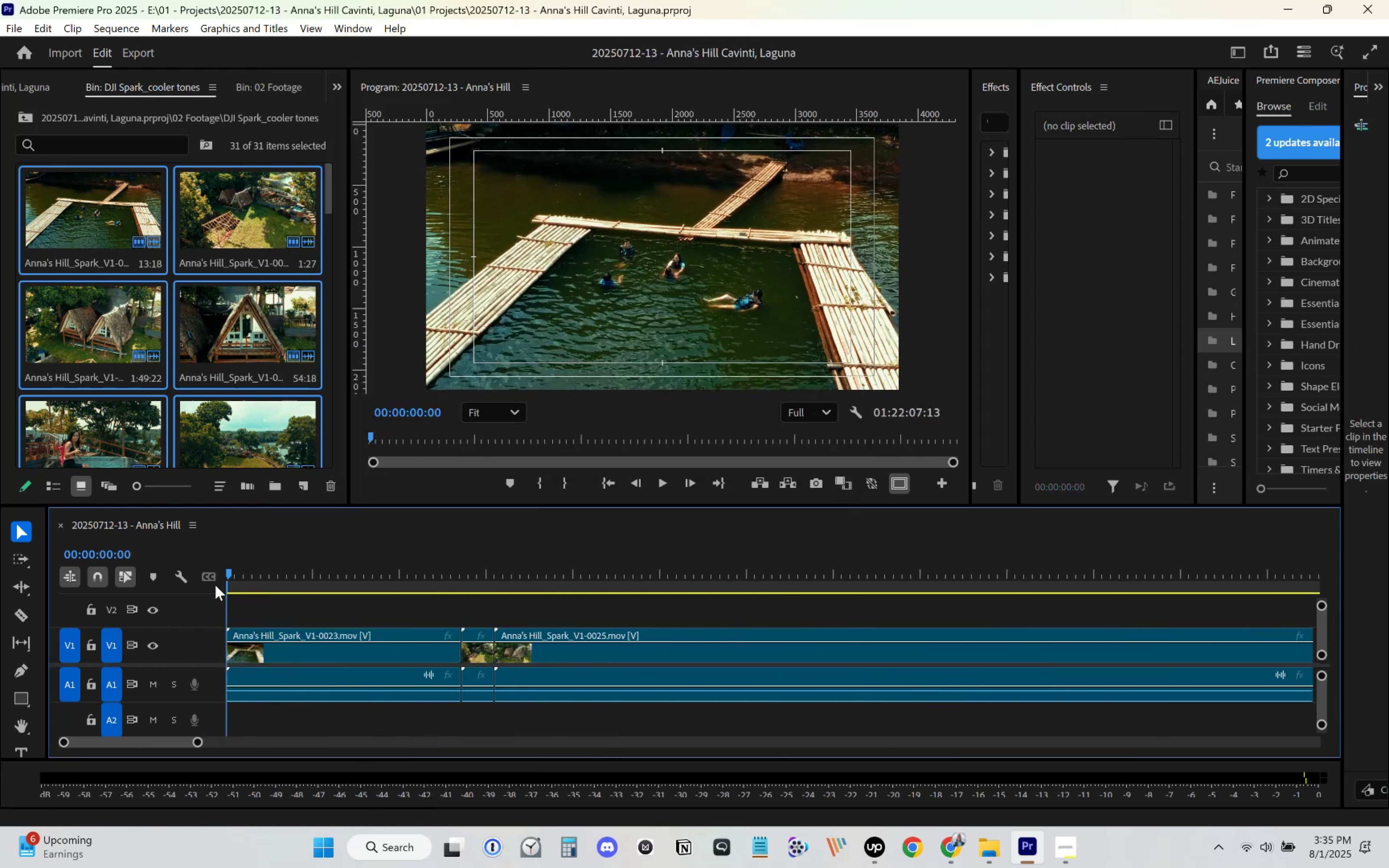 
key(Space)
 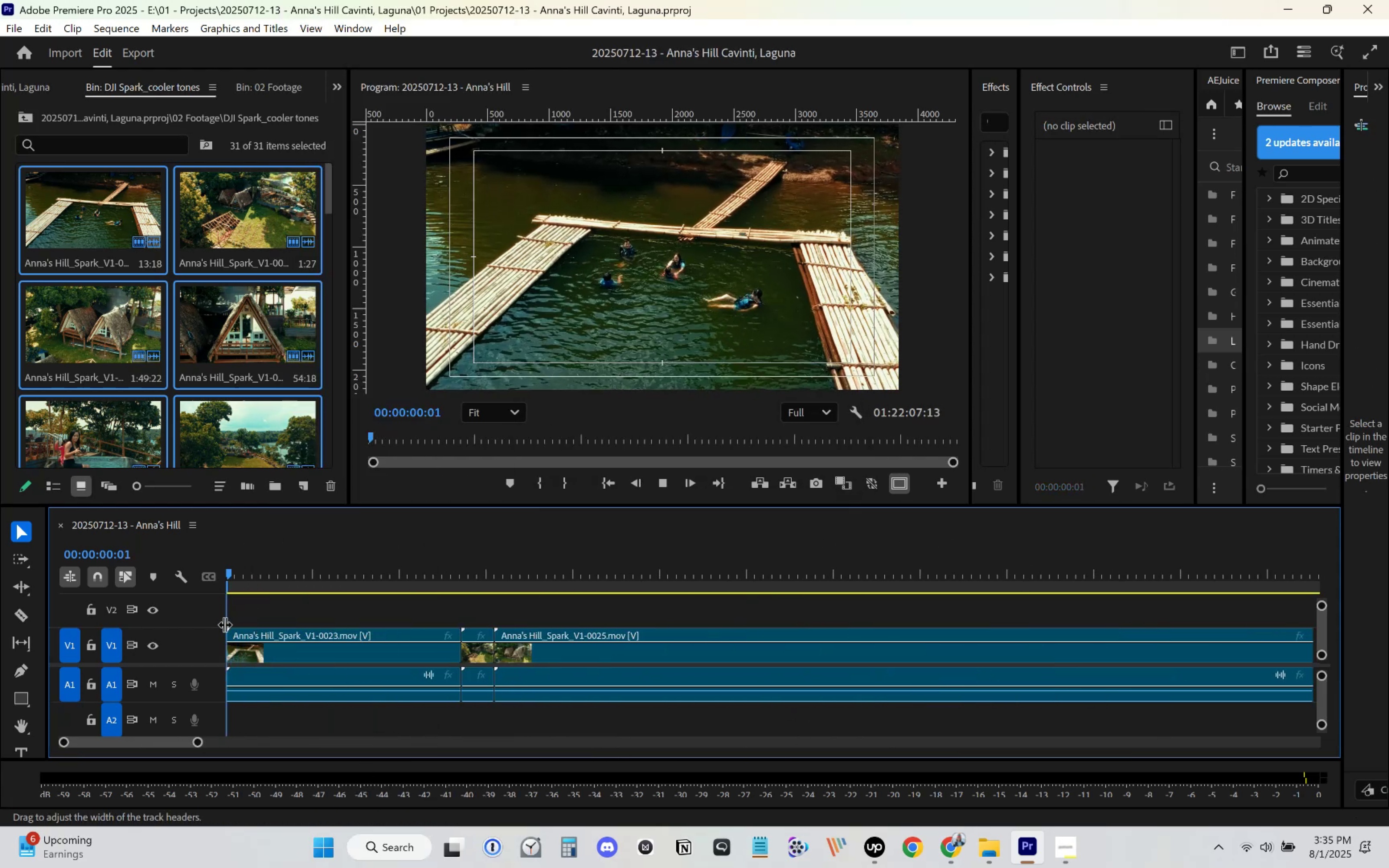 
key(Space)
 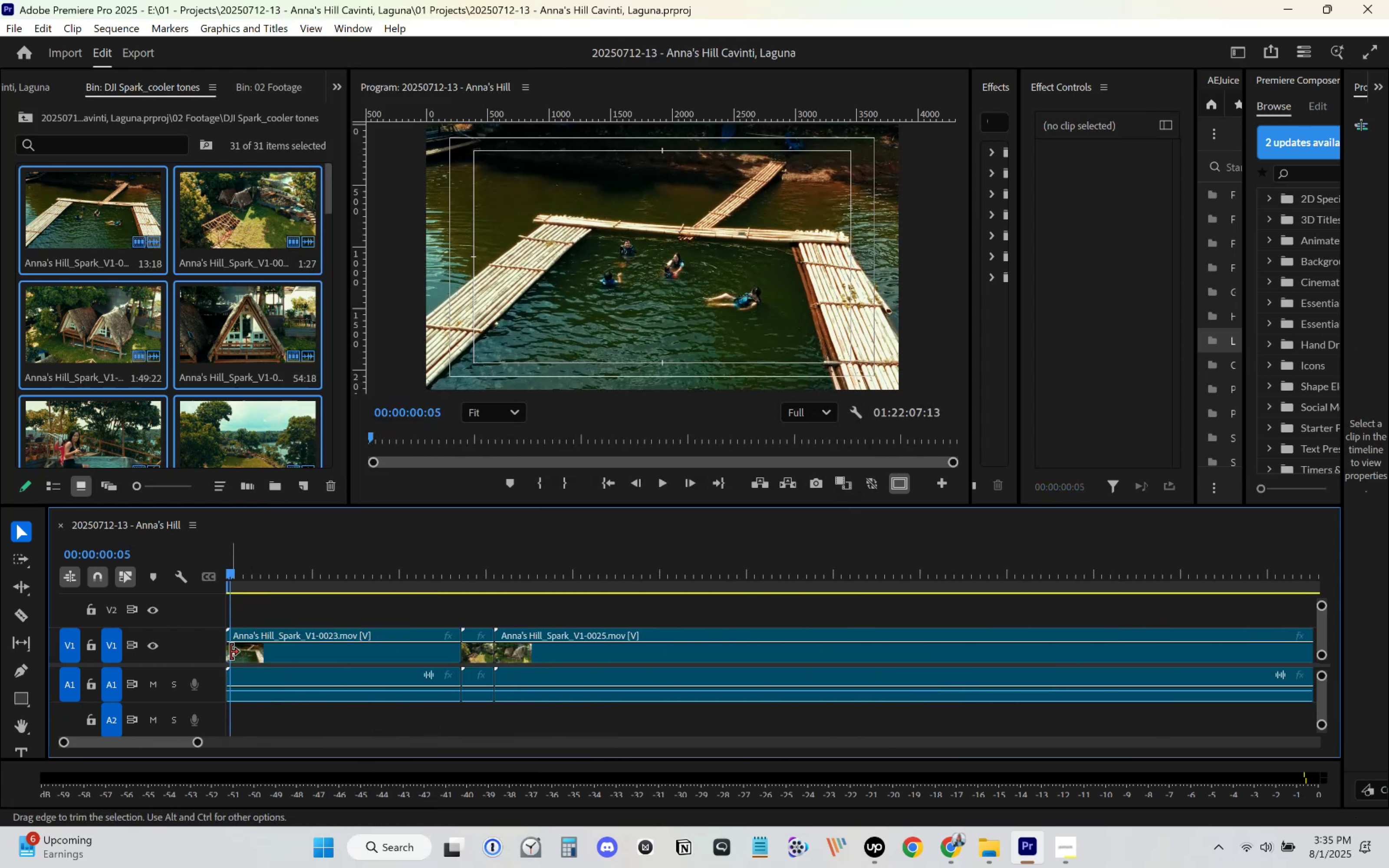 
left_click_drag(start_coordinate=[230, 654], to_coordinate=[236, 654])
 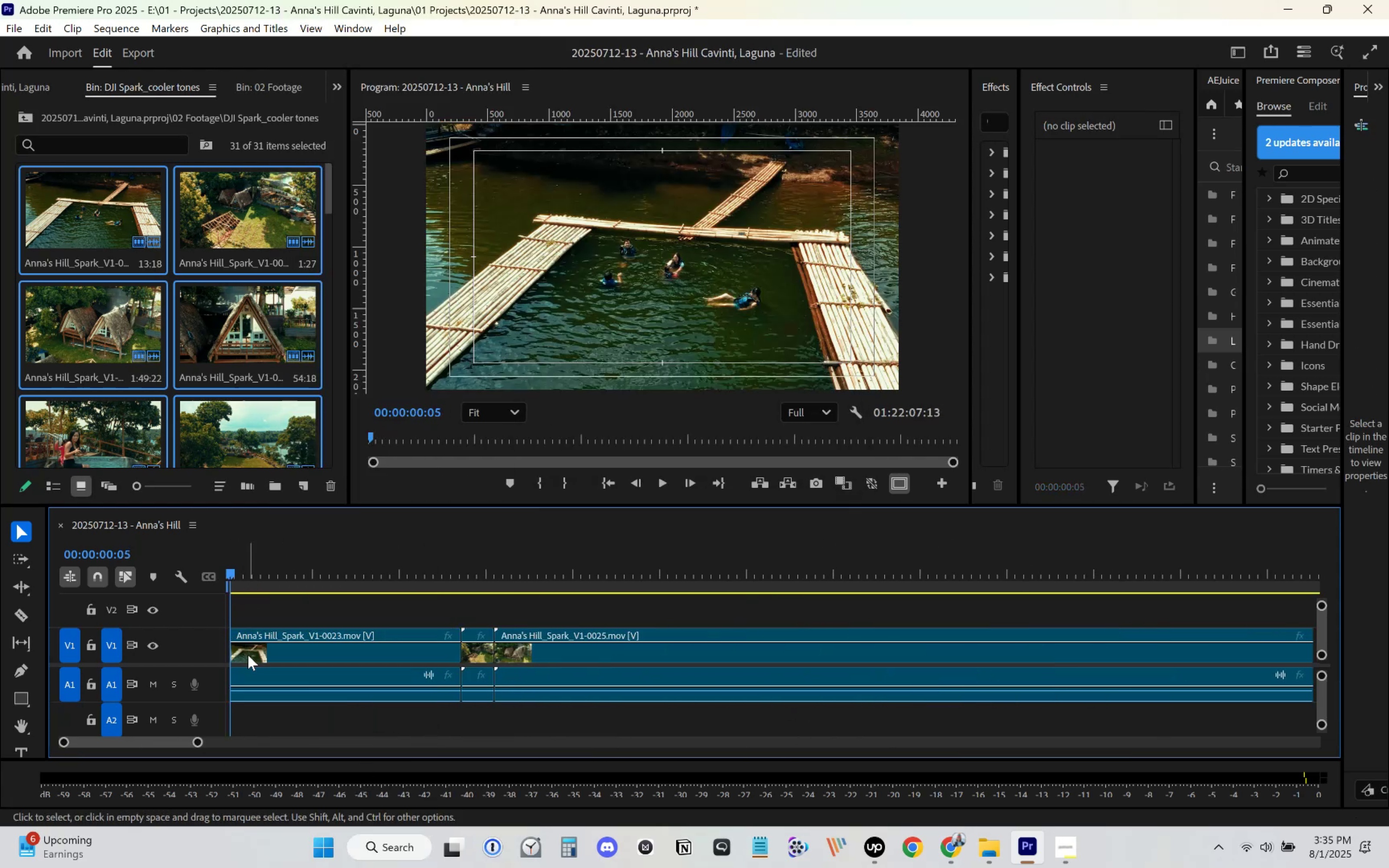 
left_click_drag(start_coordinate=[252, 655], to_coordinate=[236, 655])
 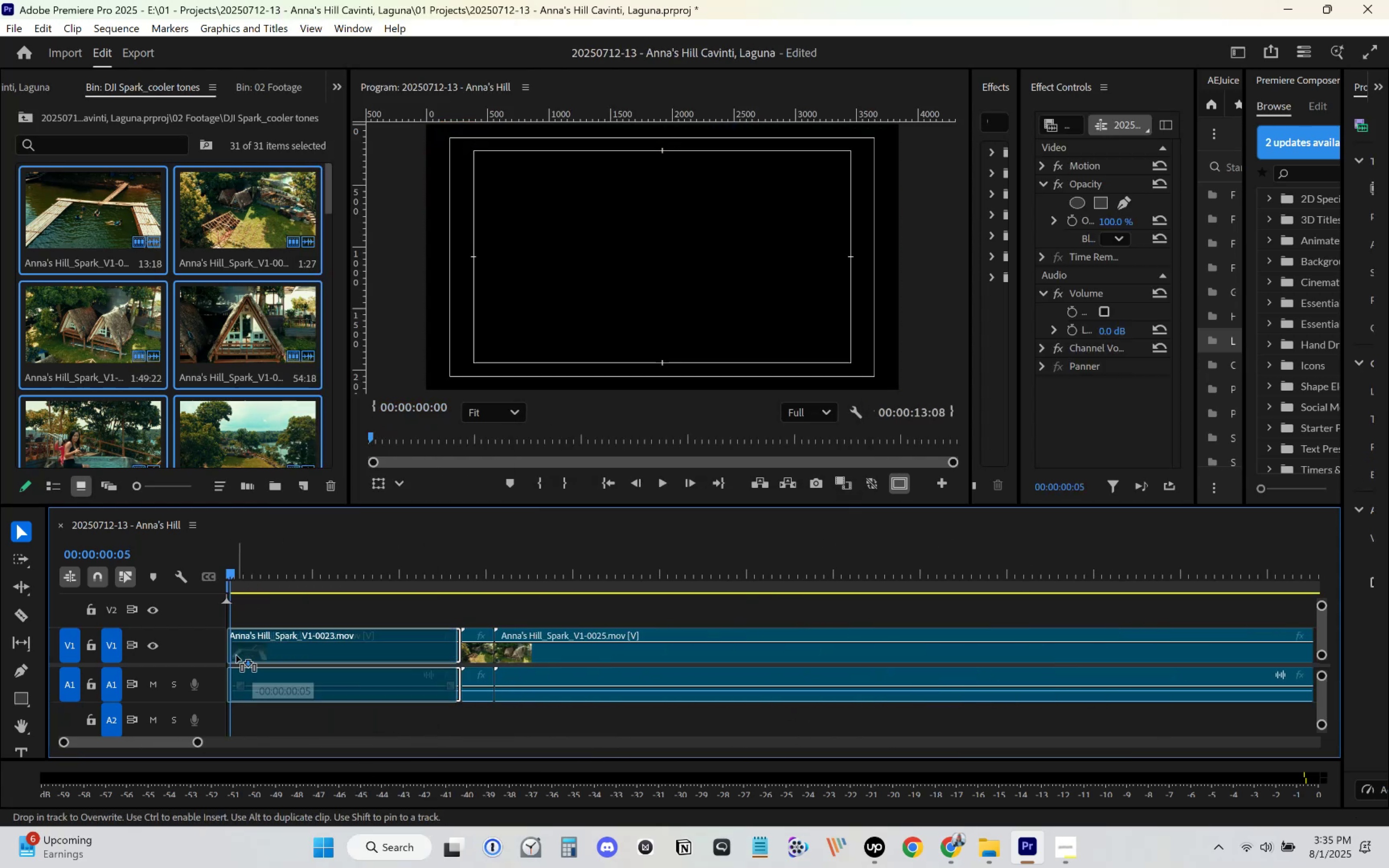 
key(Space)
 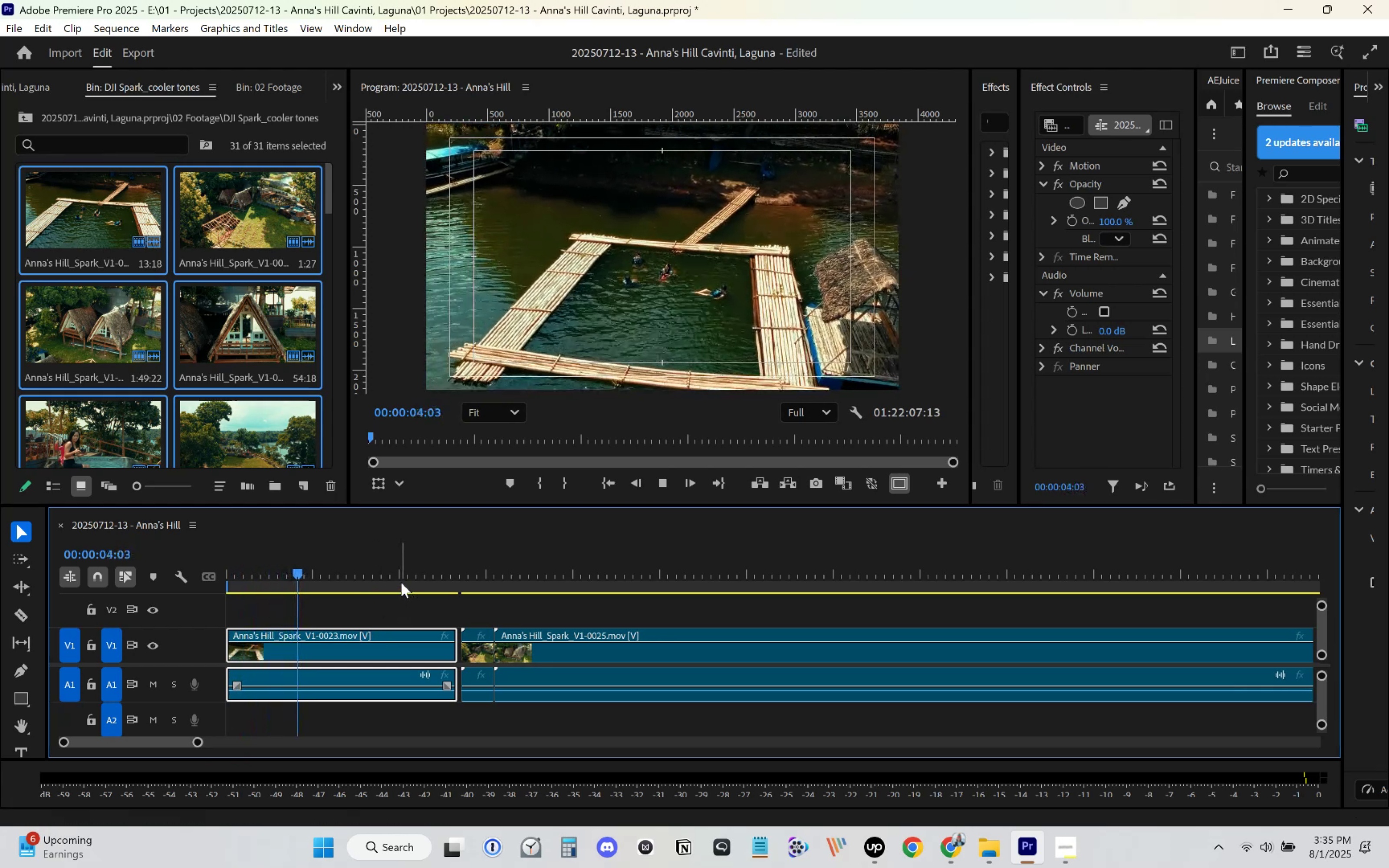 
wait(5.49)
 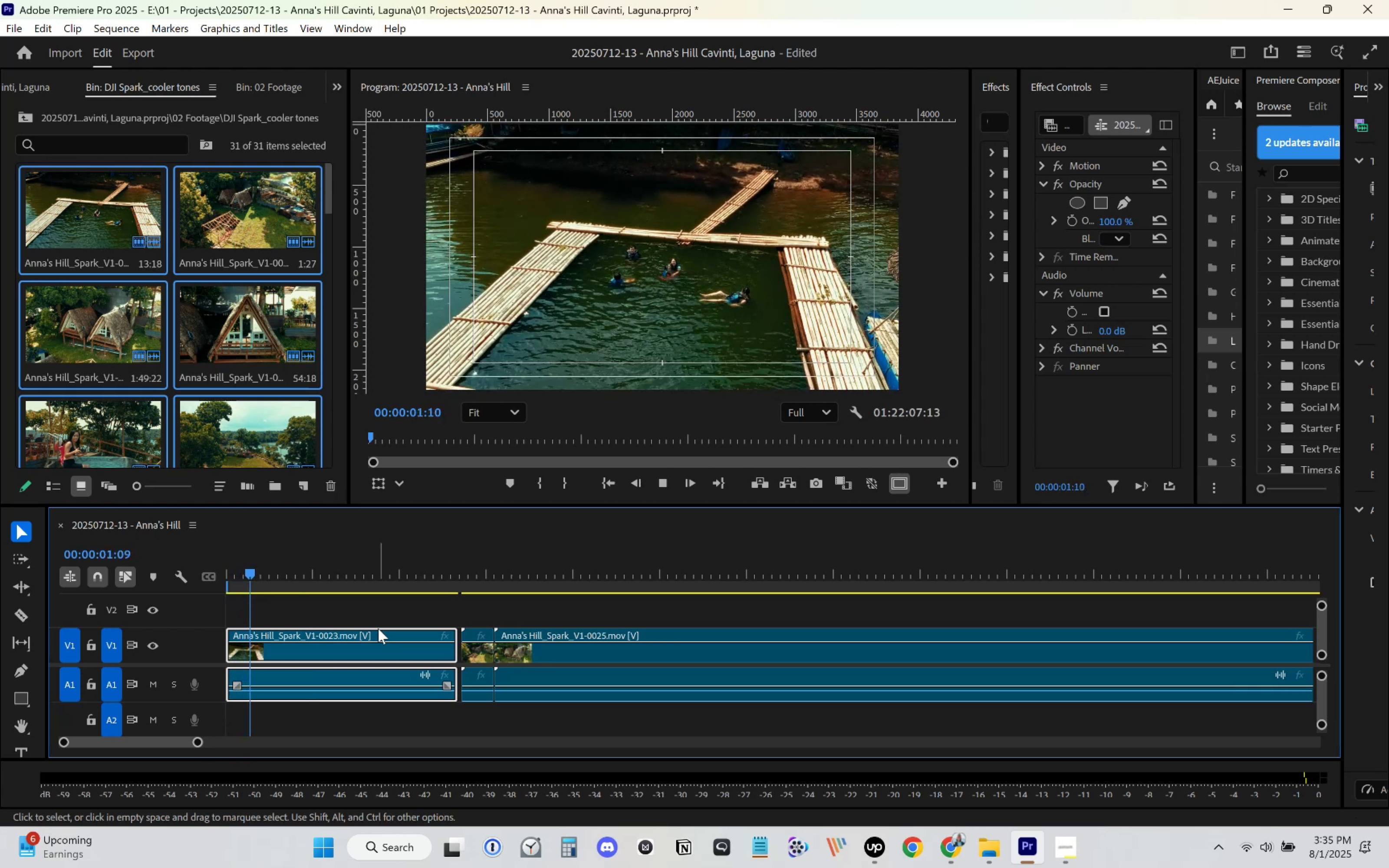 
key(Control+ControlLeft)
 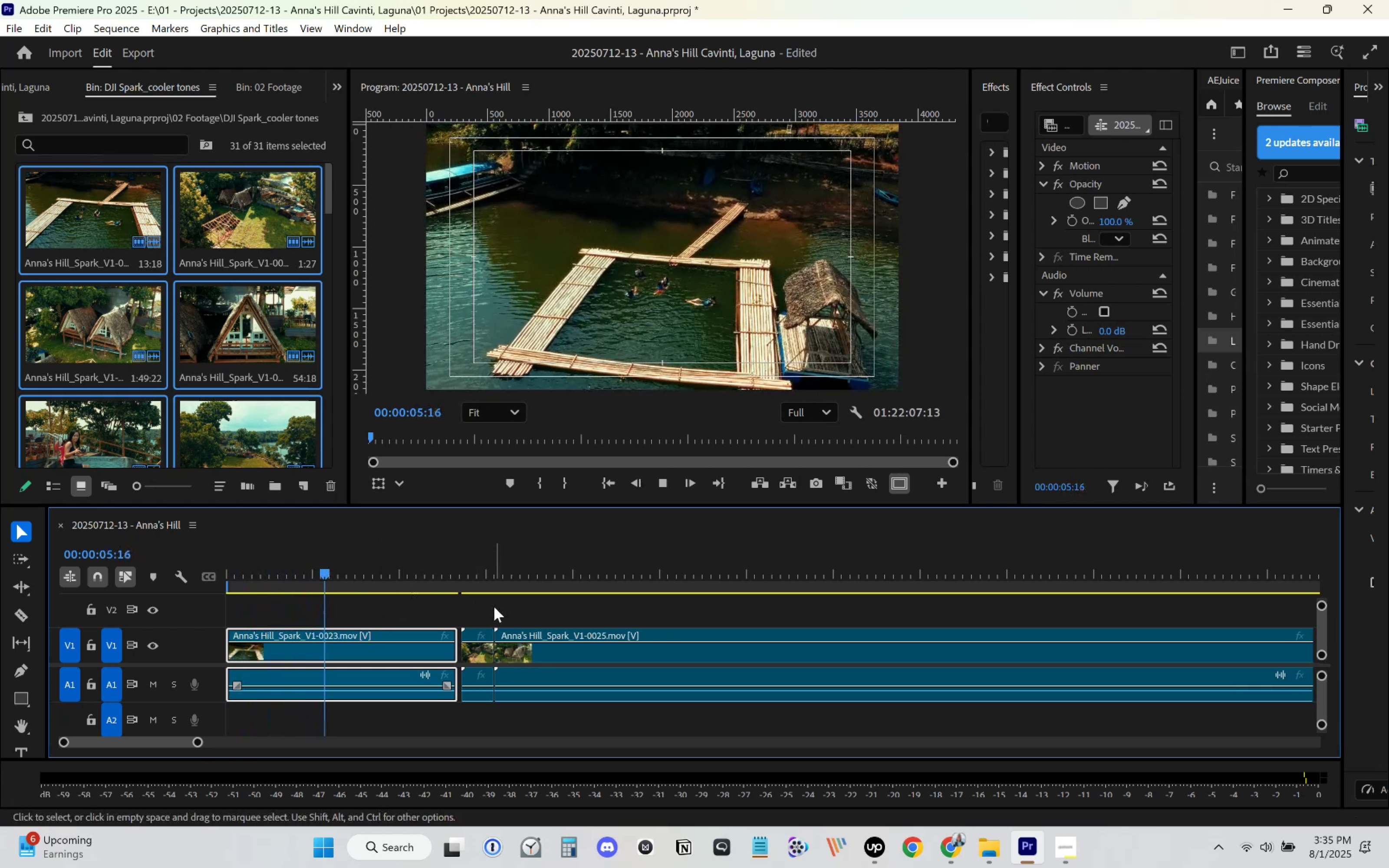 
key(Control+S)
 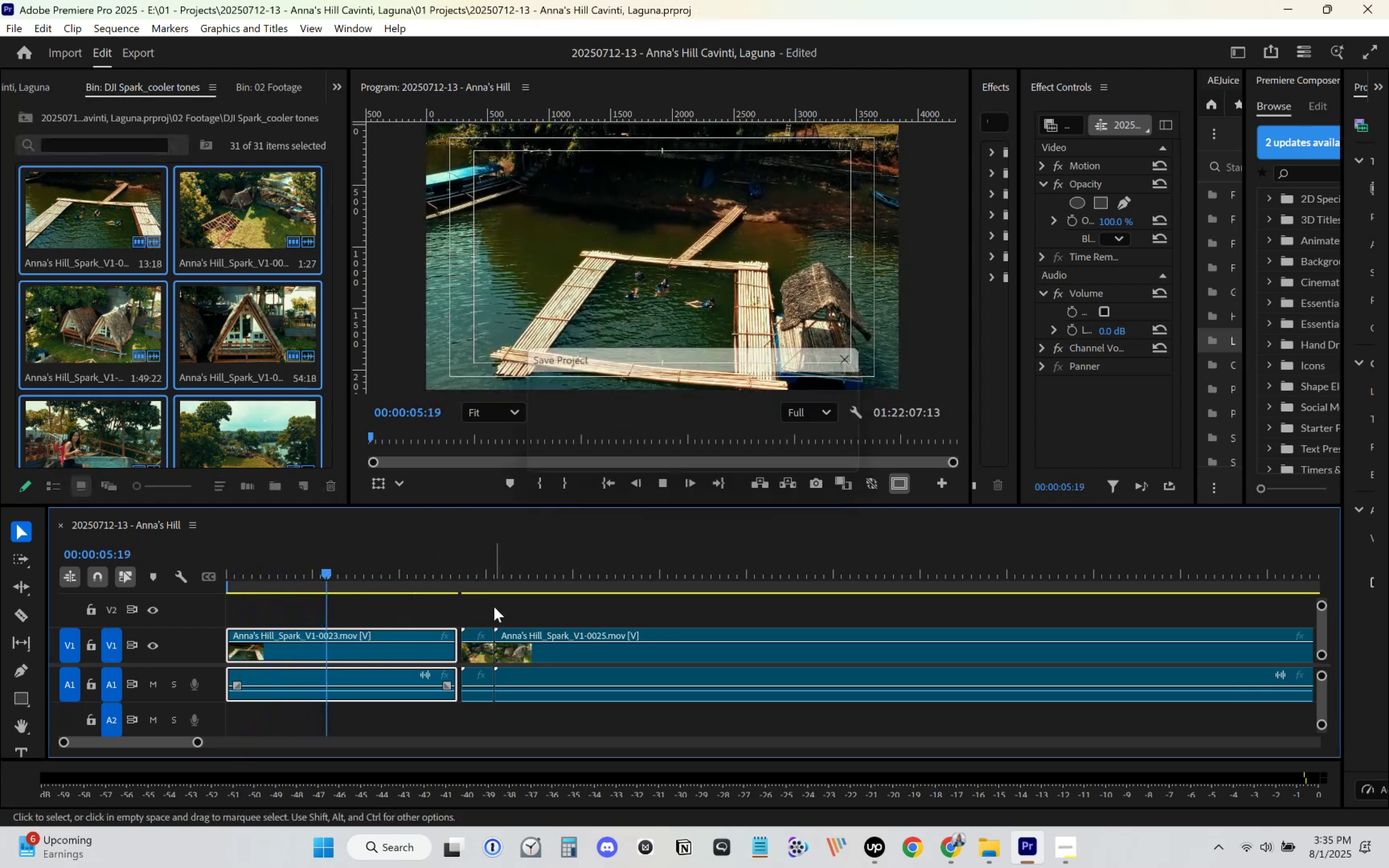 
key(Space)
 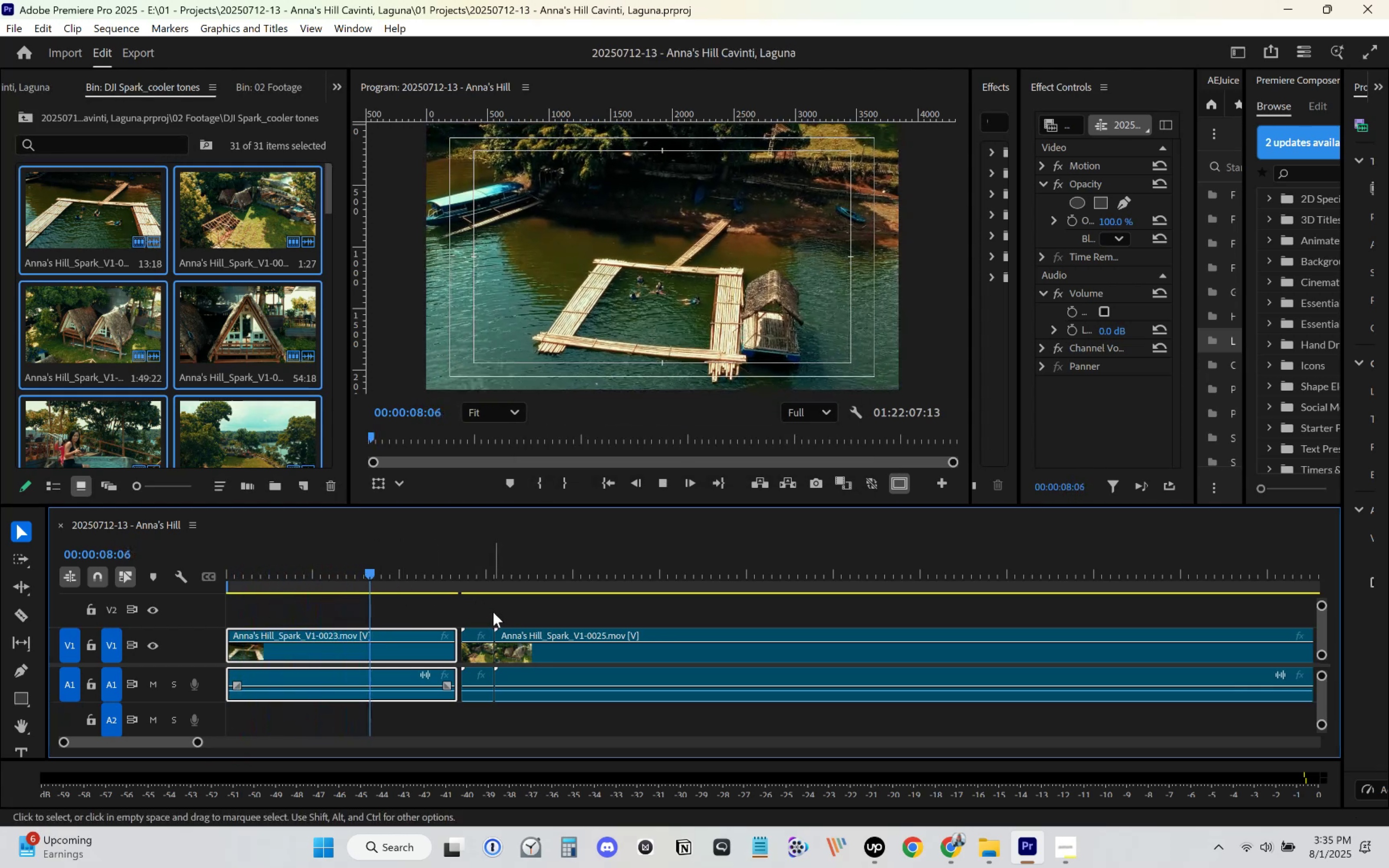 
scroll: coordinate [507, 619], scroll_direction: up, amount: 2.0
 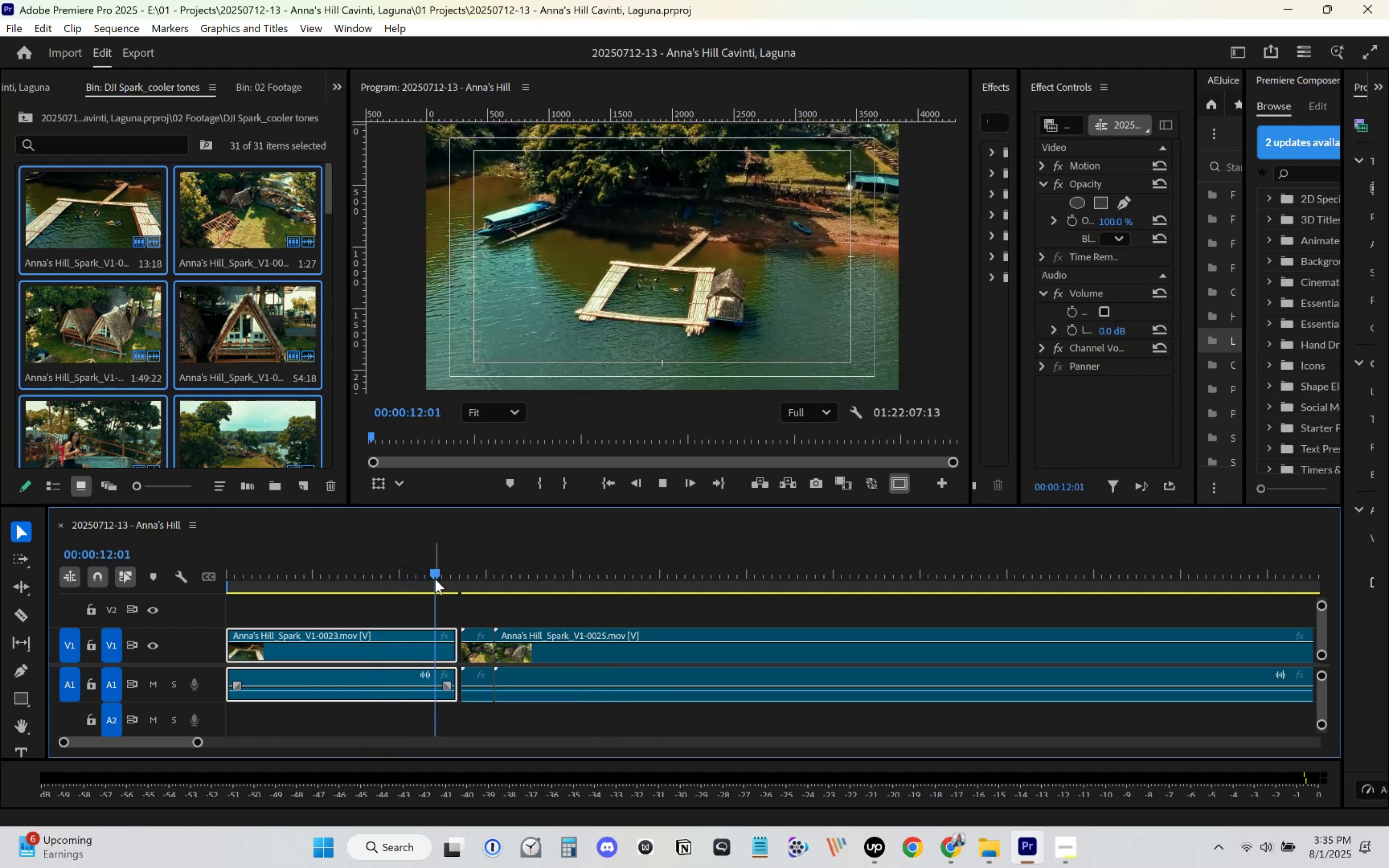 
key(Space)
 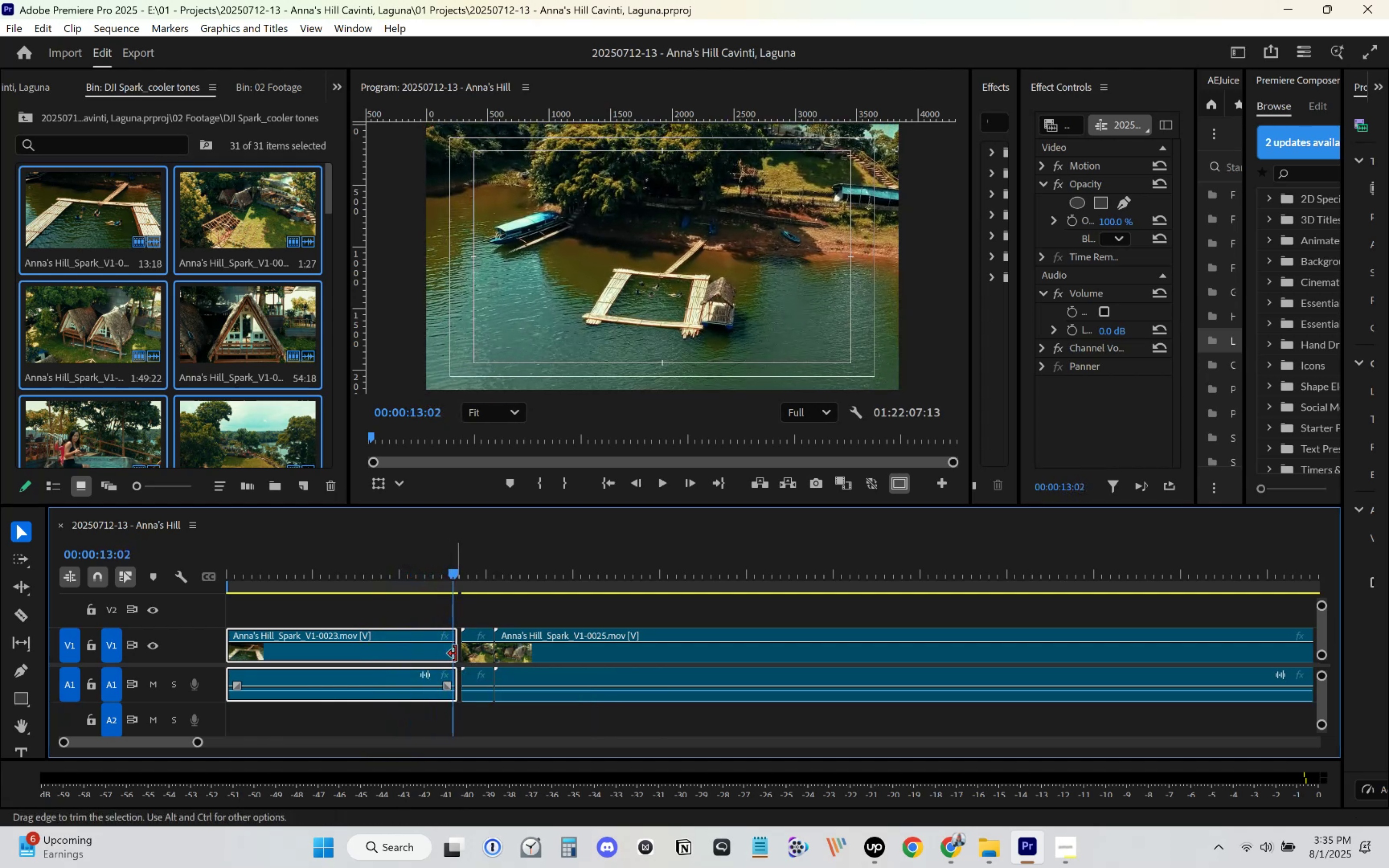 
left_click_drag(start_coordinate=[455, 654], to_coordinate=[452, 654])
 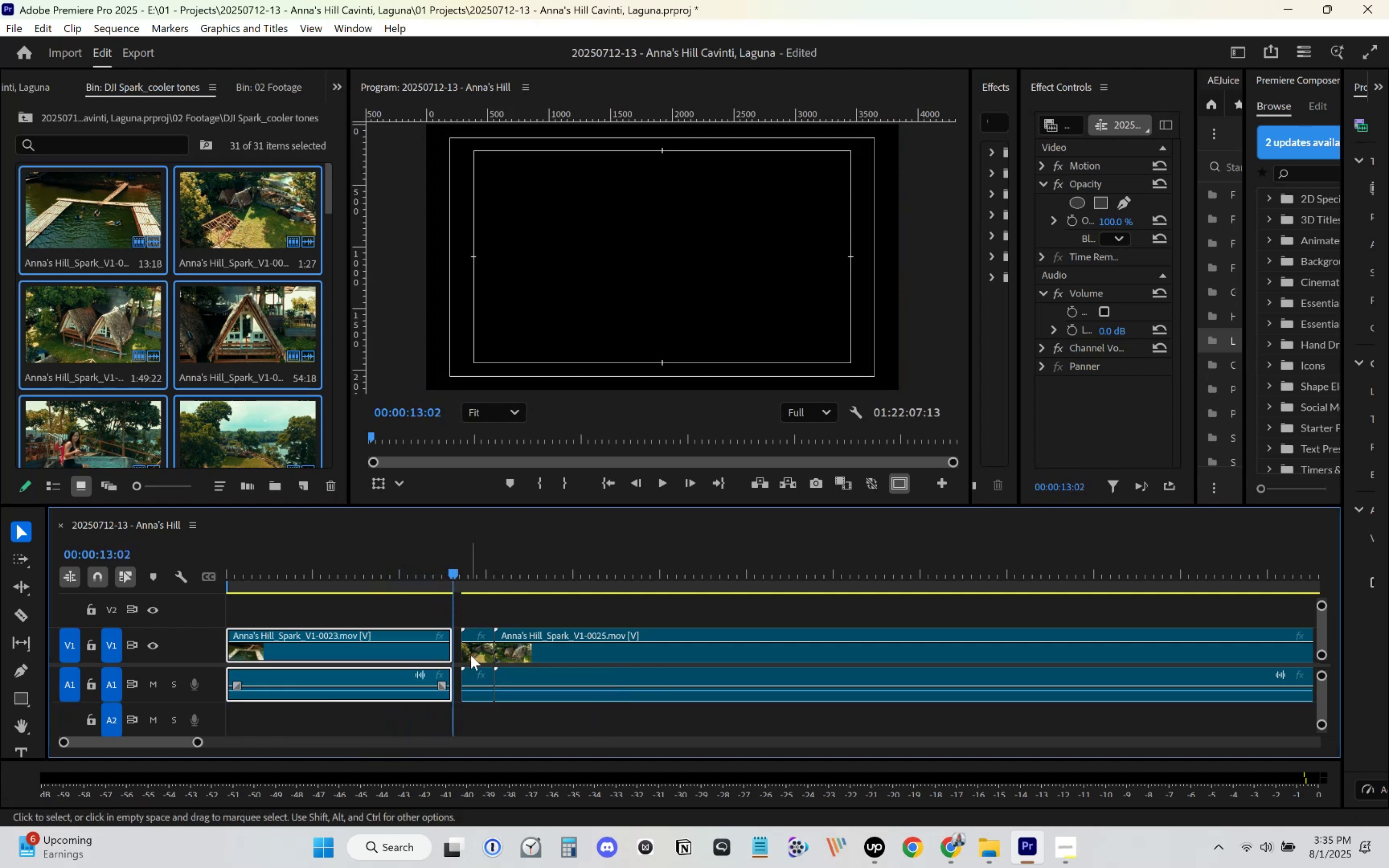 
left_click_drag(start_coordinate=[474, 658], to_coordinate=[467, 658])
 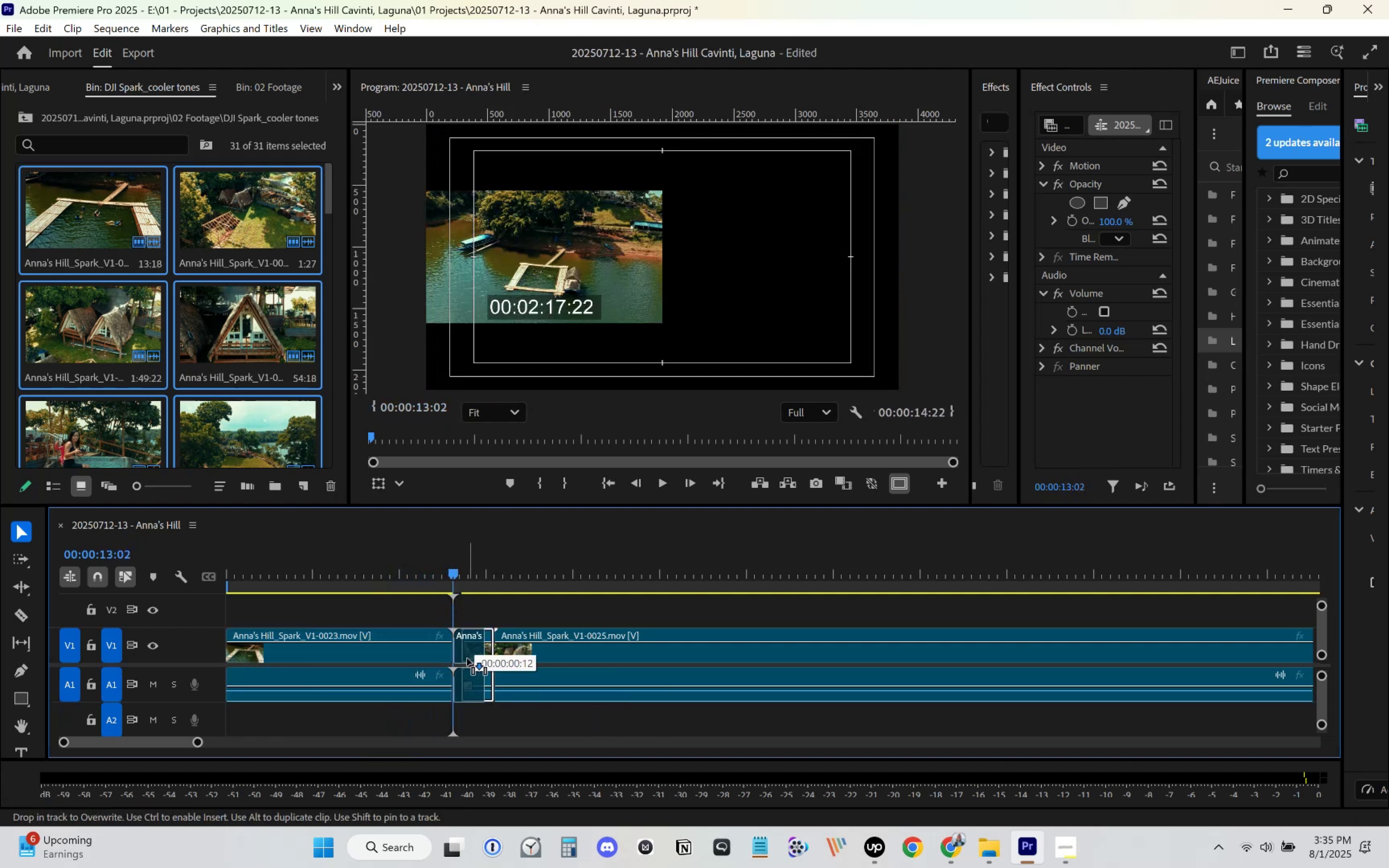 
key(Space)
 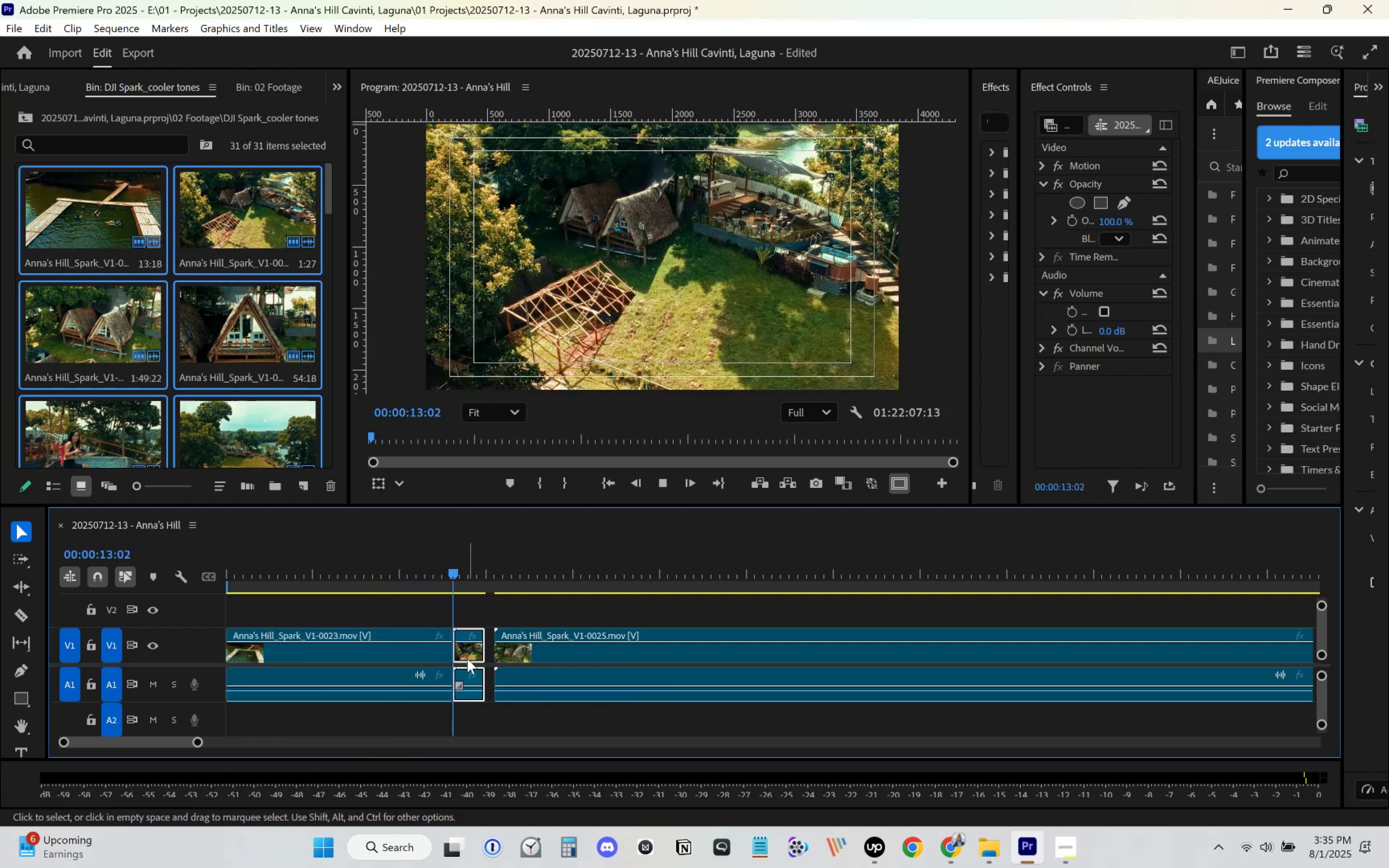 
key(Space)
 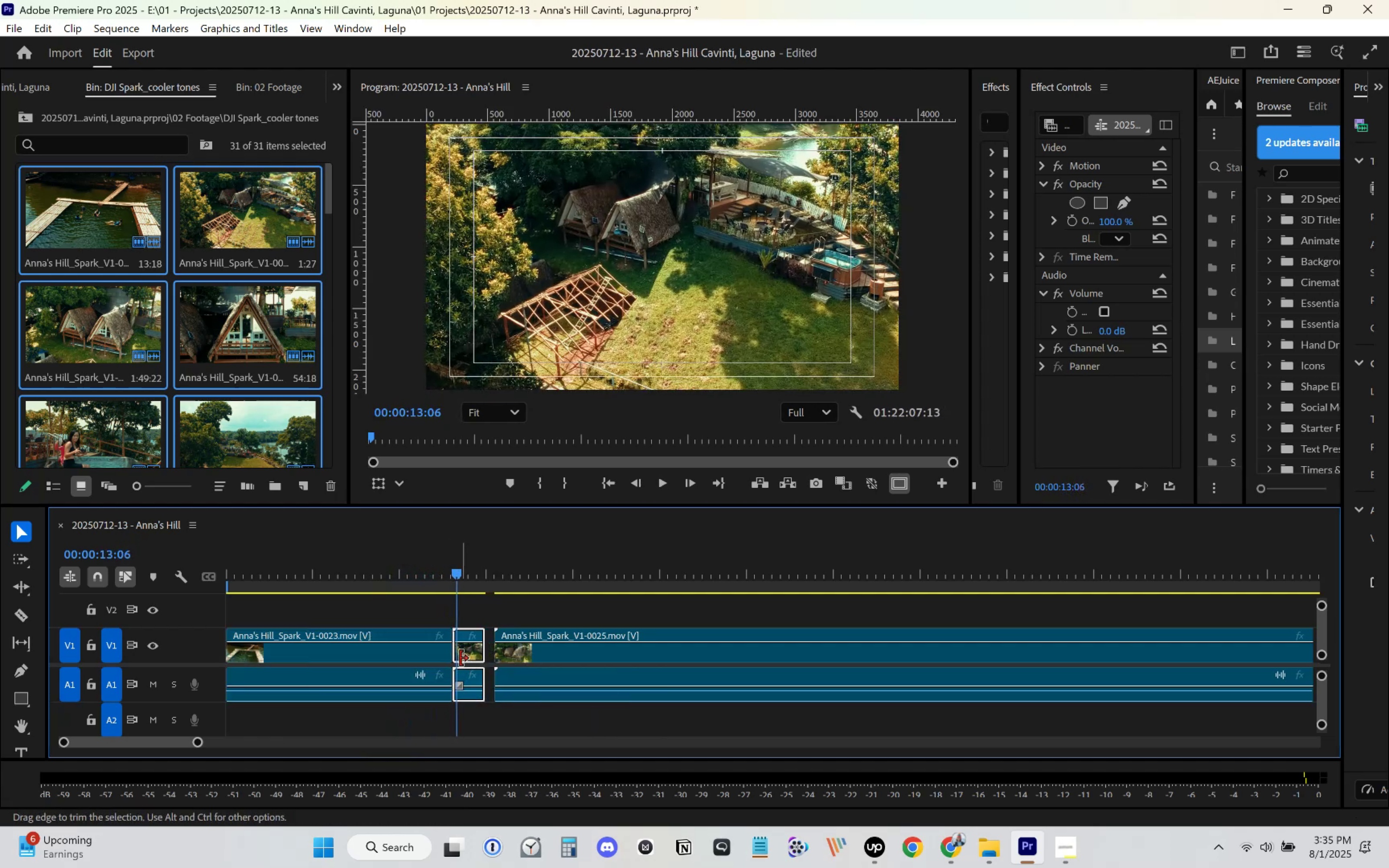 
left_click_drag(start_coordinate=[460, 659], to_coordinate=[463, 659])
 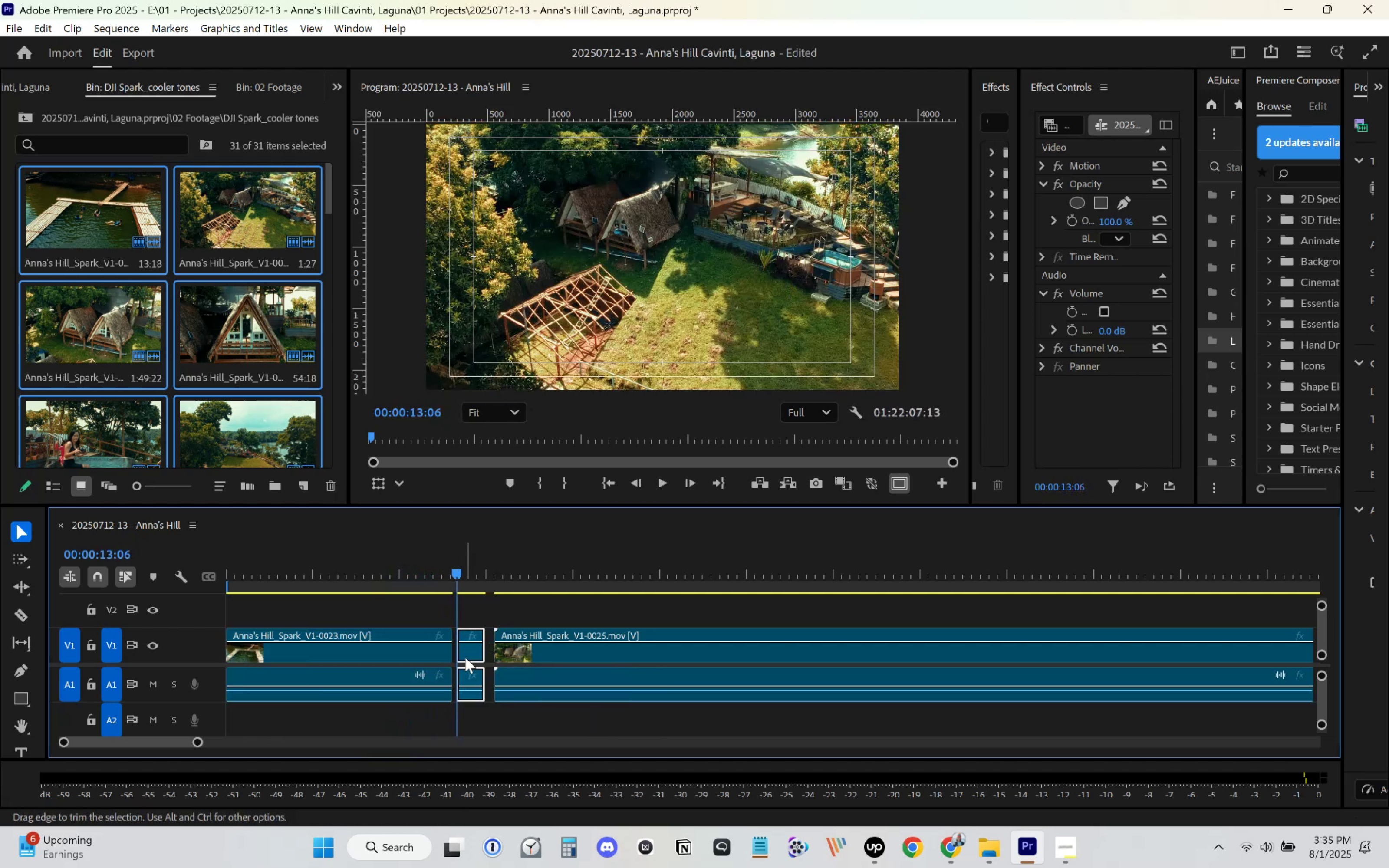 
left_click_drag(start_coordinate=[471, 654], to_coordinate=[465, 654])
 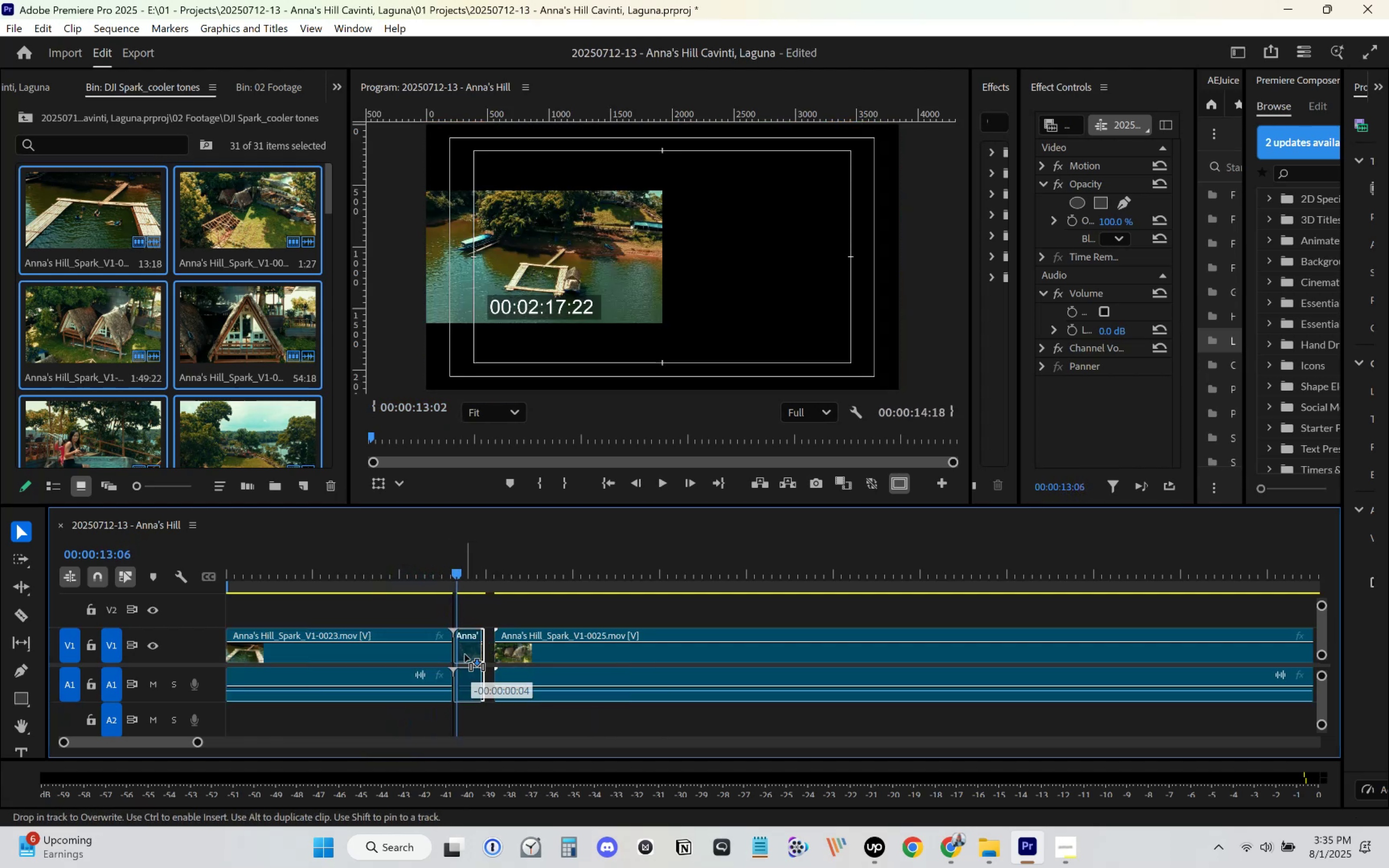 
key(Space)
 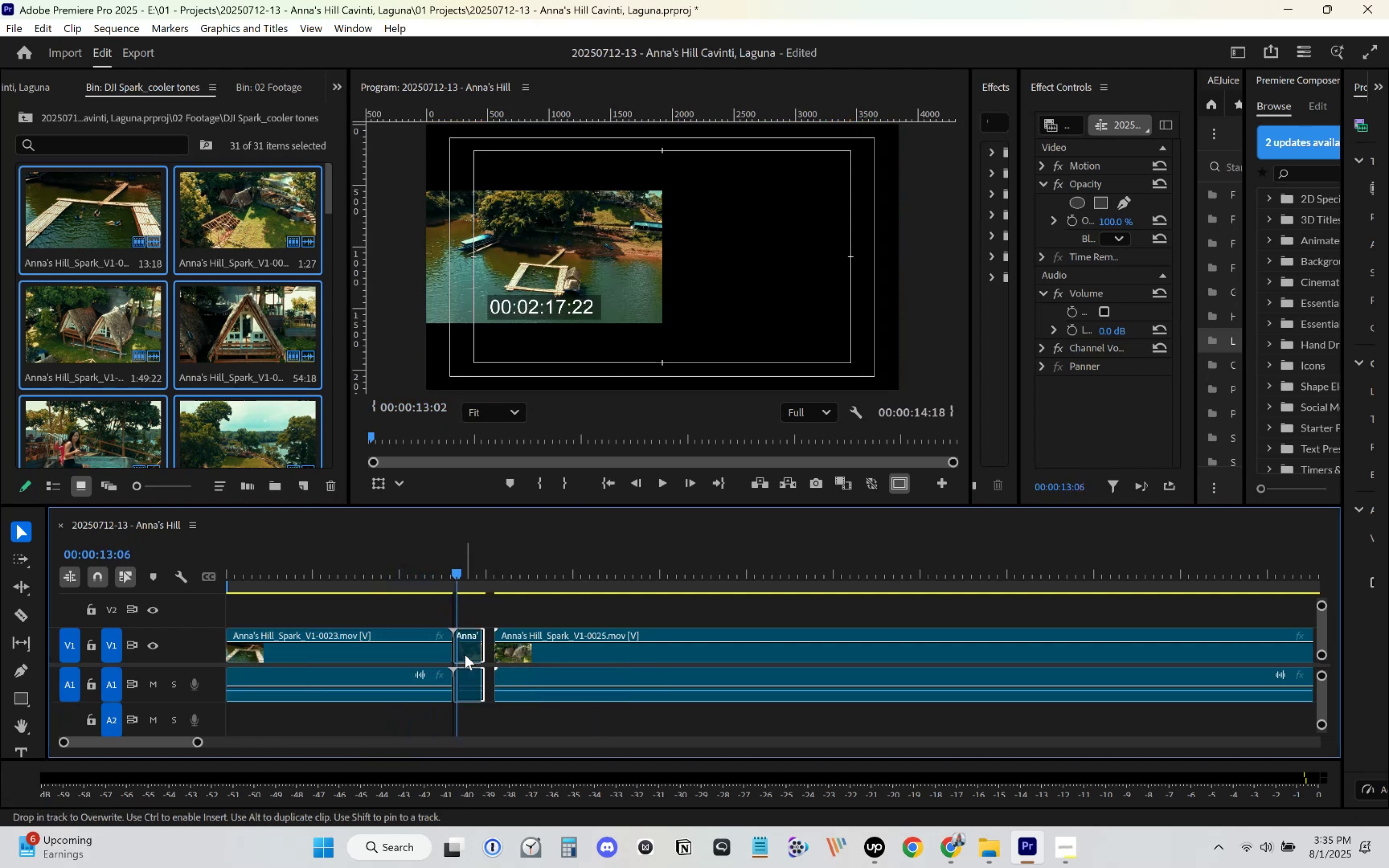 
mouse_move([482, 653])
 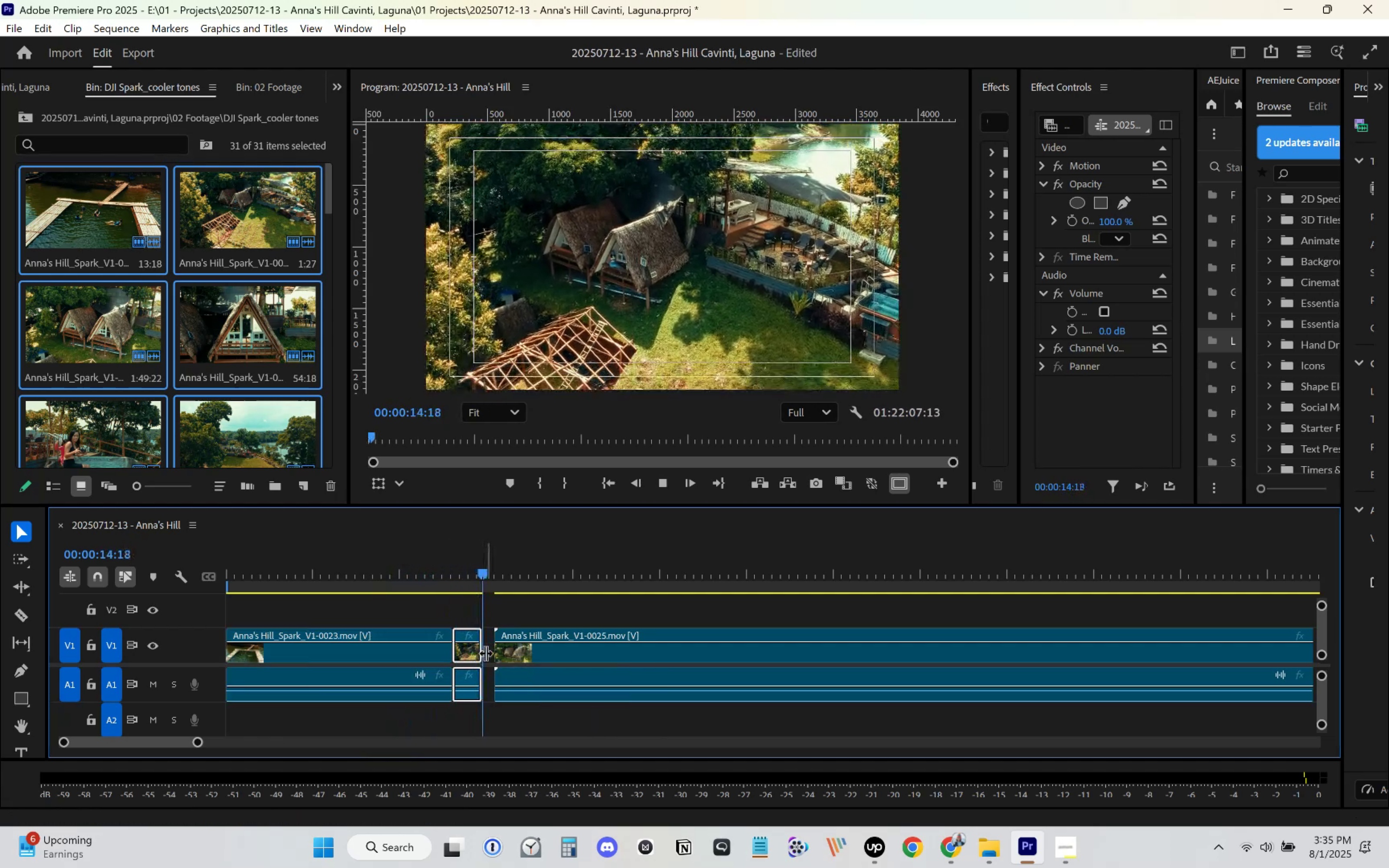 
key(Space)
 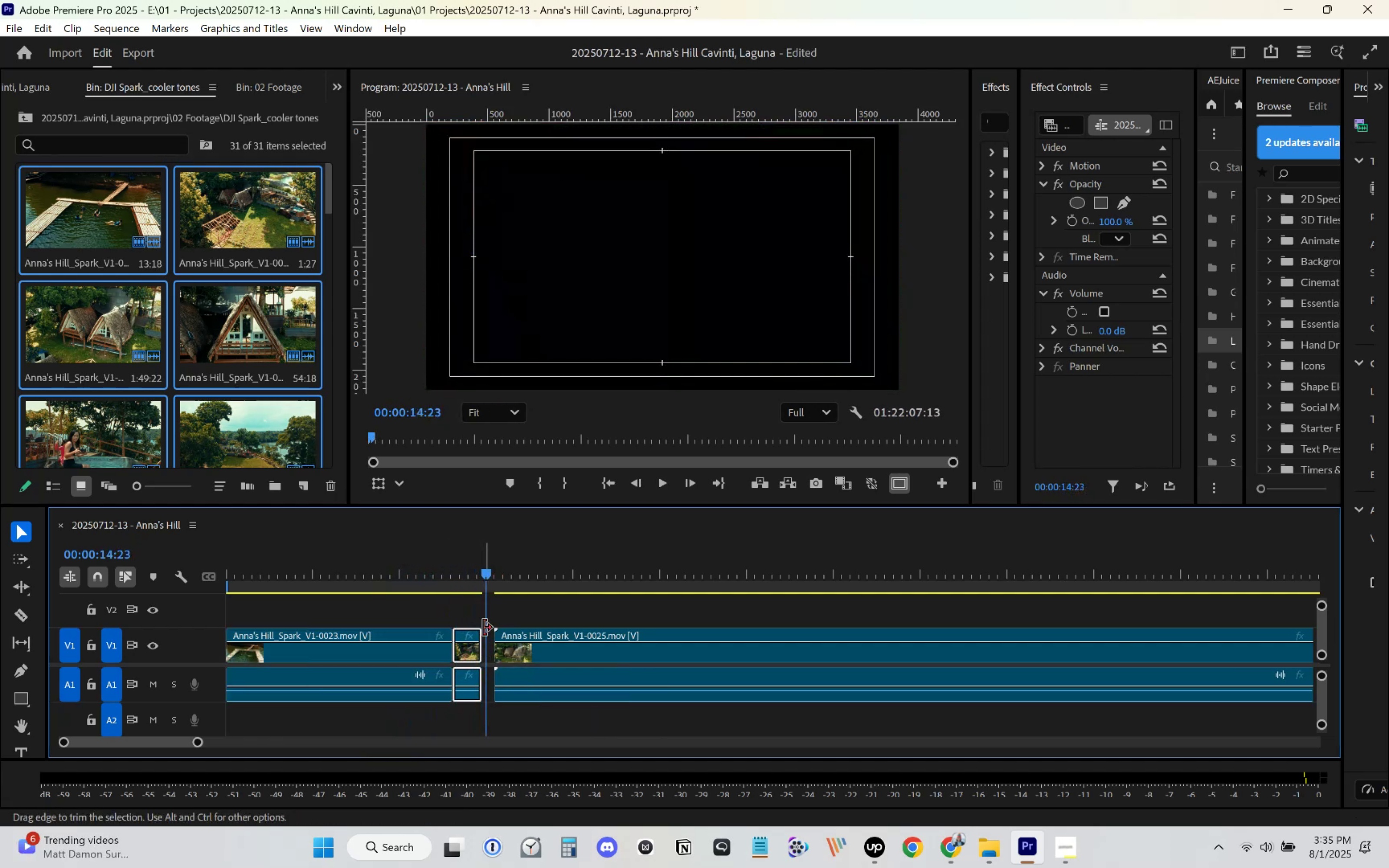 
left_click_drag(start_coordinate=[488, 577], to_coordinate=[482, 590])
 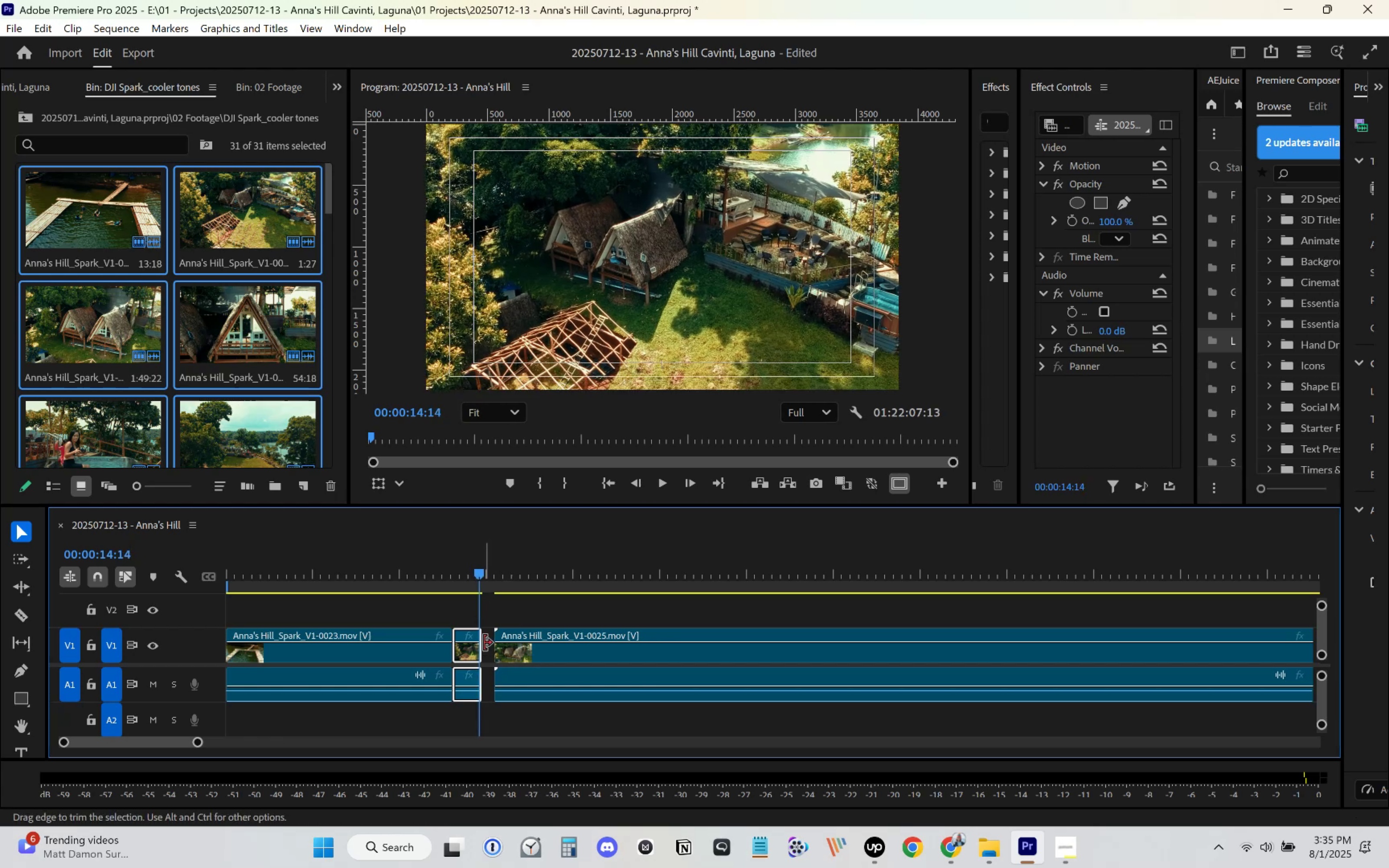 
left_click_drag(start_coordinate=[481, 646], to_coordinate=[478, 648])
 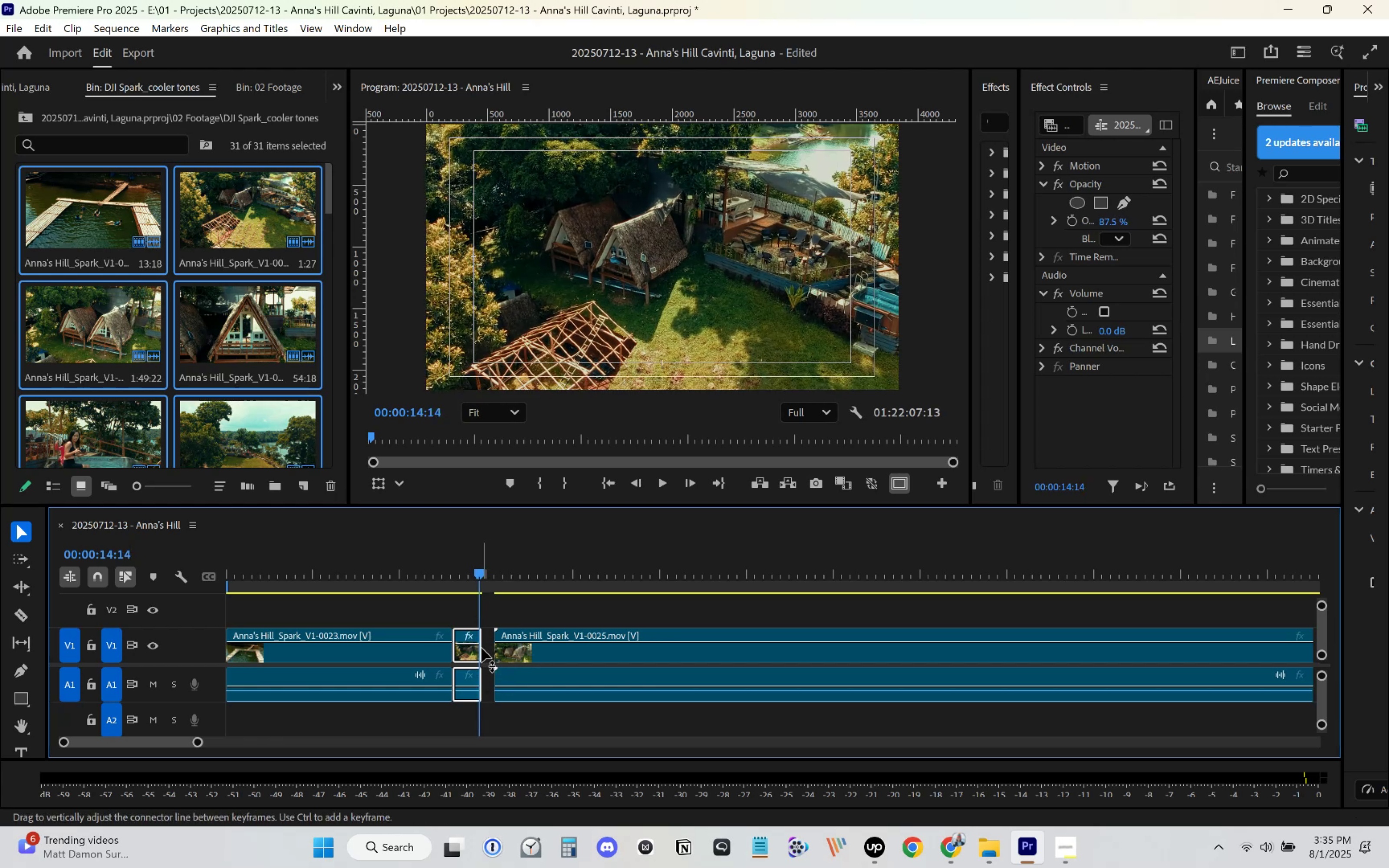 
key(Control+Z)
 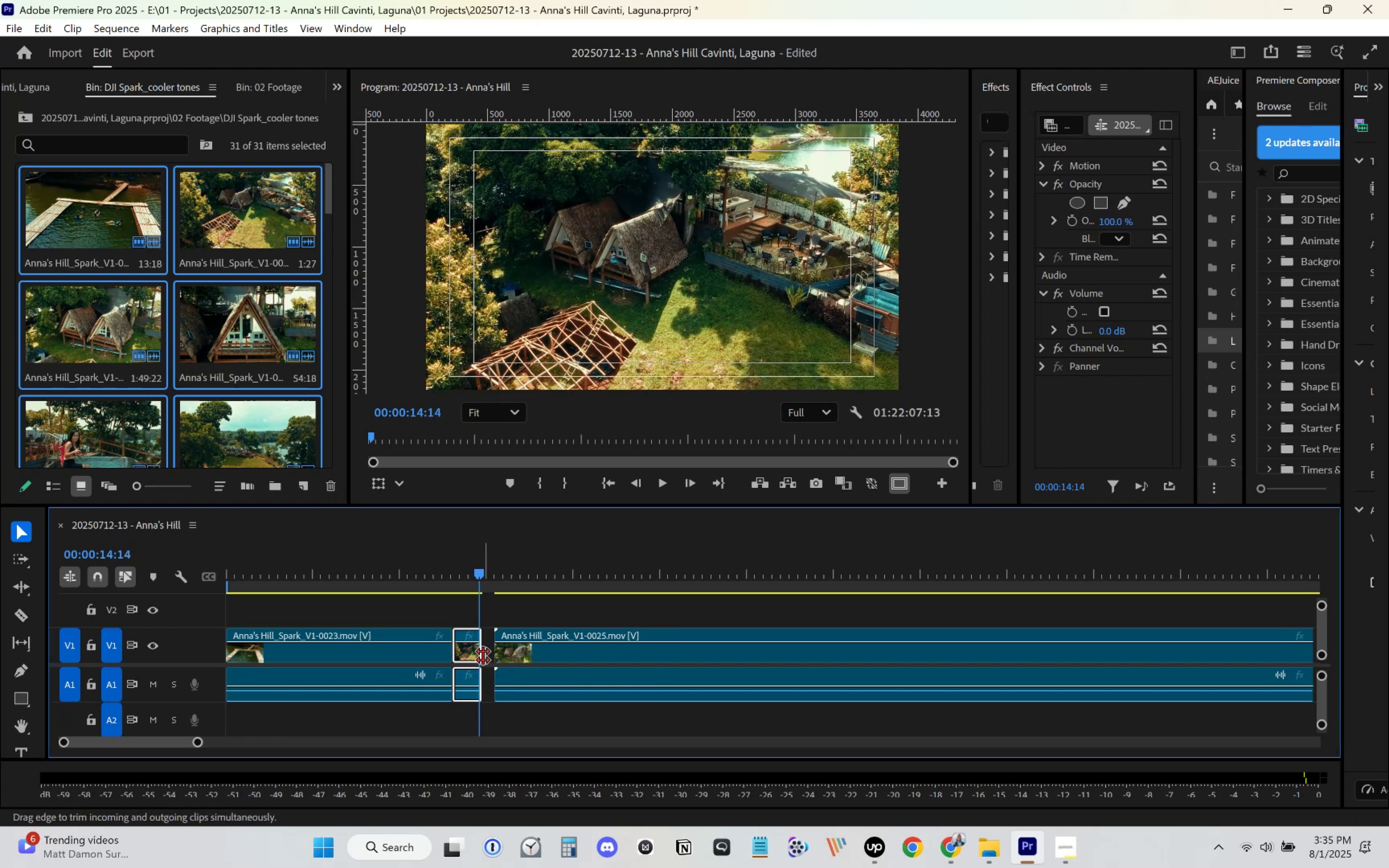 
left_click_drag(start_coordinate=[485, 655], to_coordinate=[481, 654])
 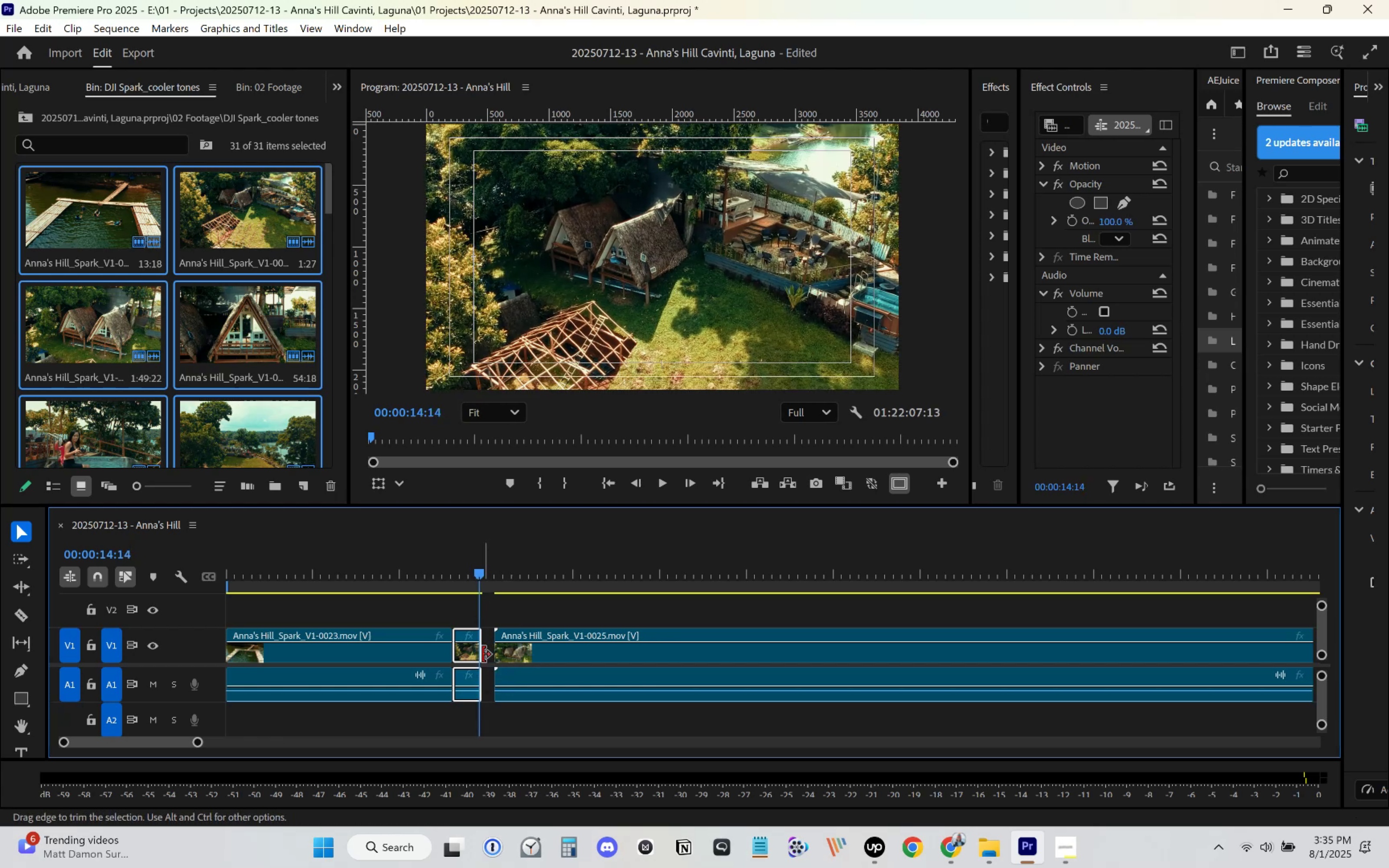 
left_click_drag(start_coordinate=[481, 654], to_coordinate=[478, 654])
 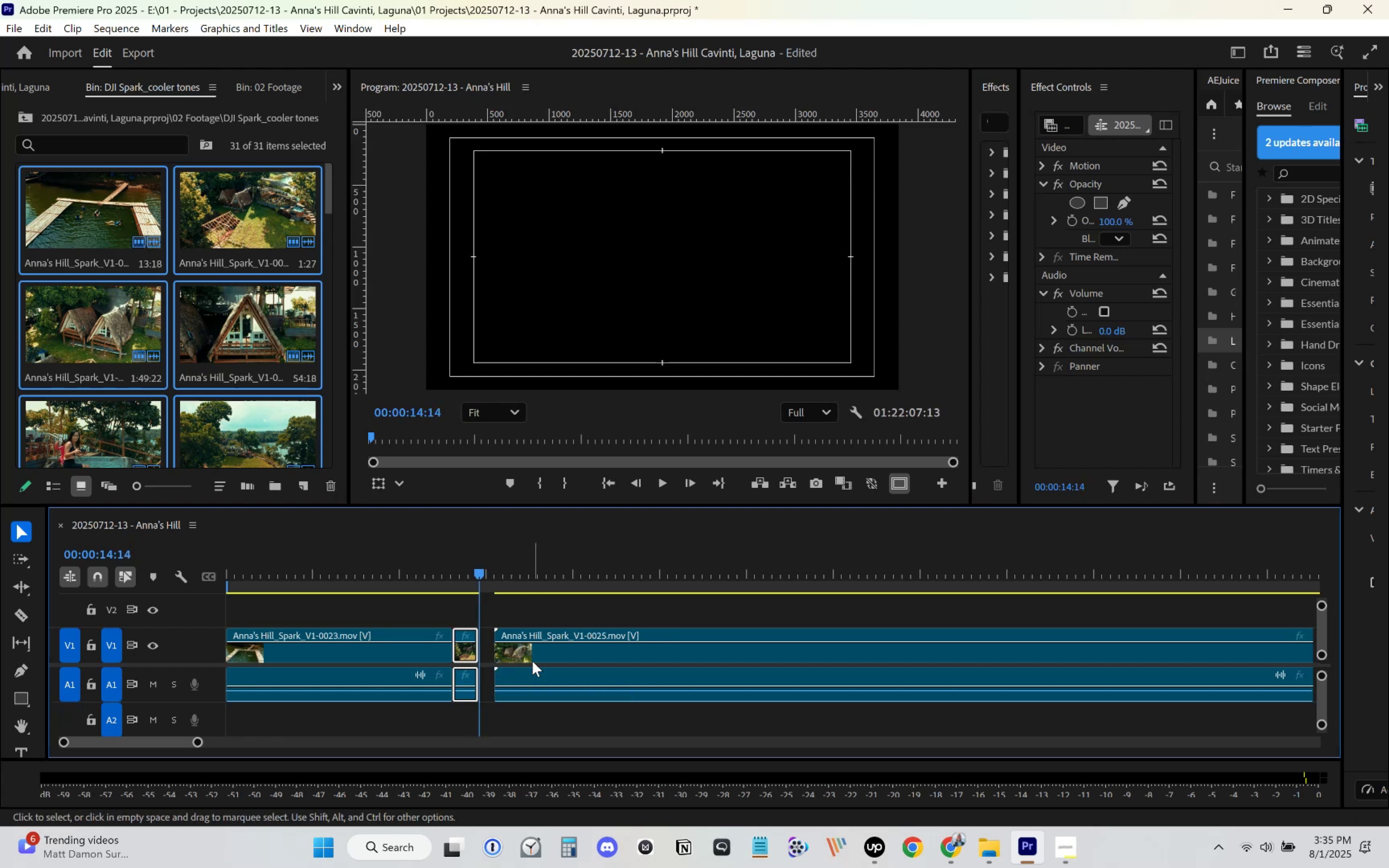 
left_click_drag(start_coordinate=[533, 657], to_coordinate=[522, 657])
 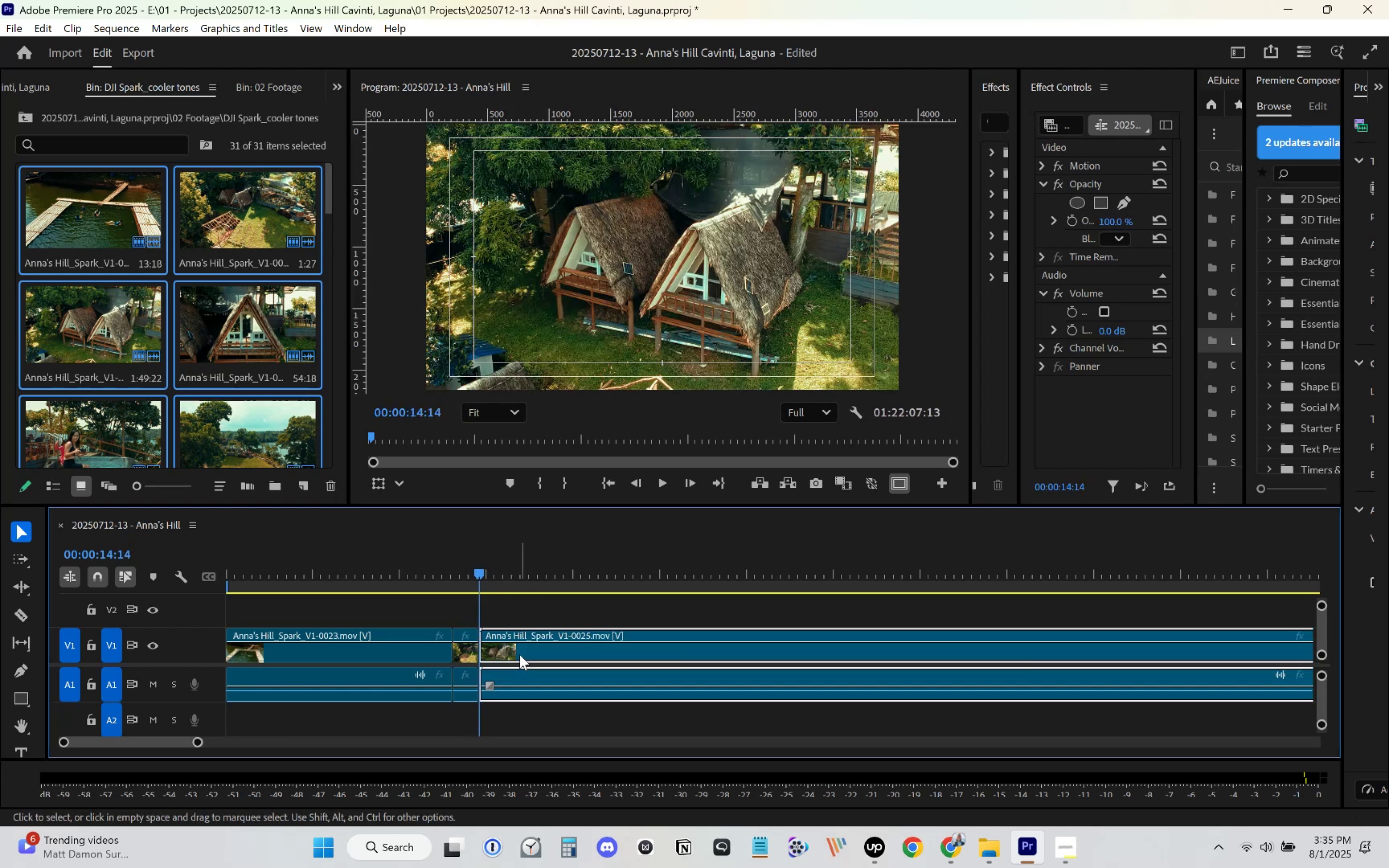 
key(Control+ControlLeft)
 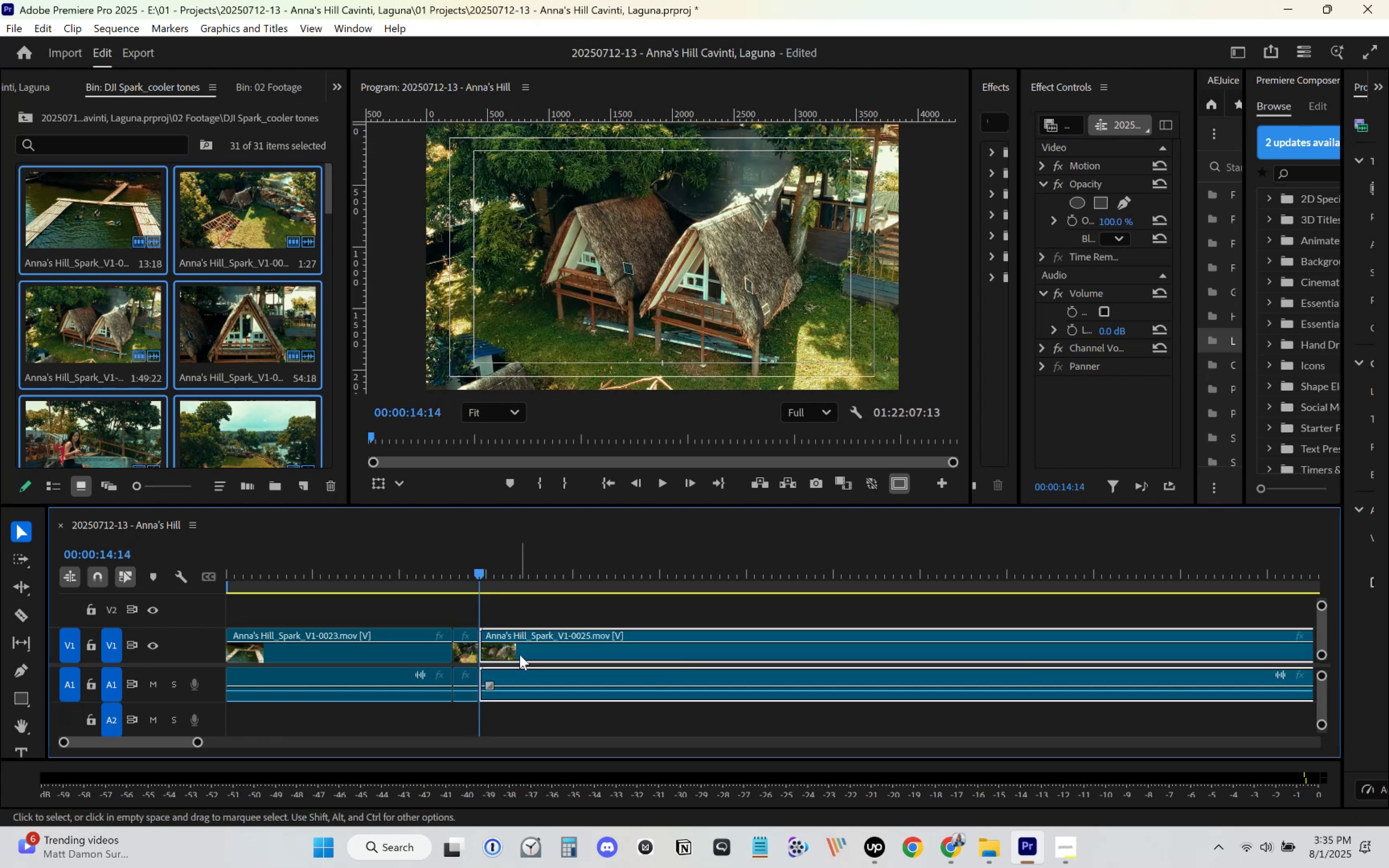 
key(Control+S)
 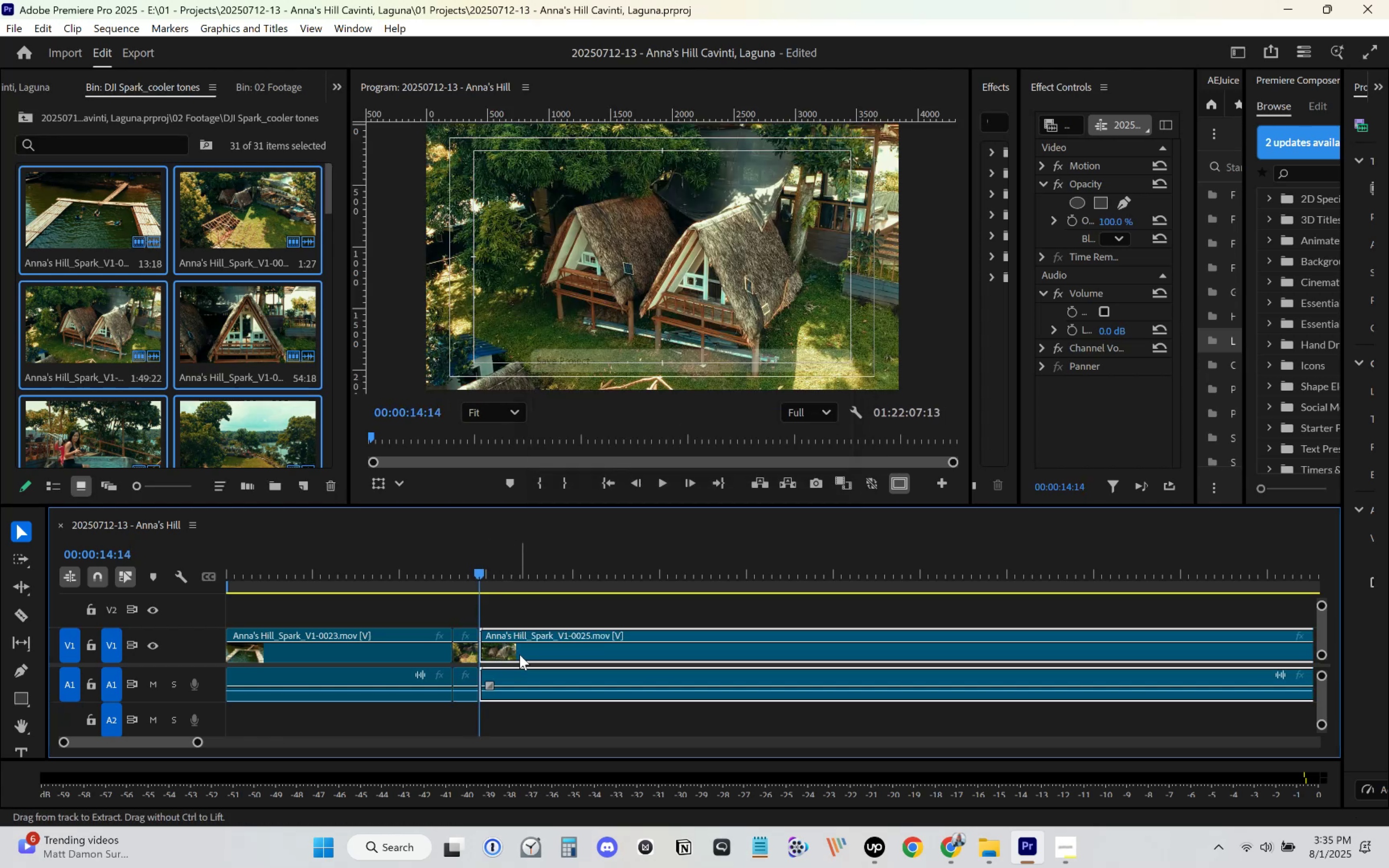 
key(Space)
 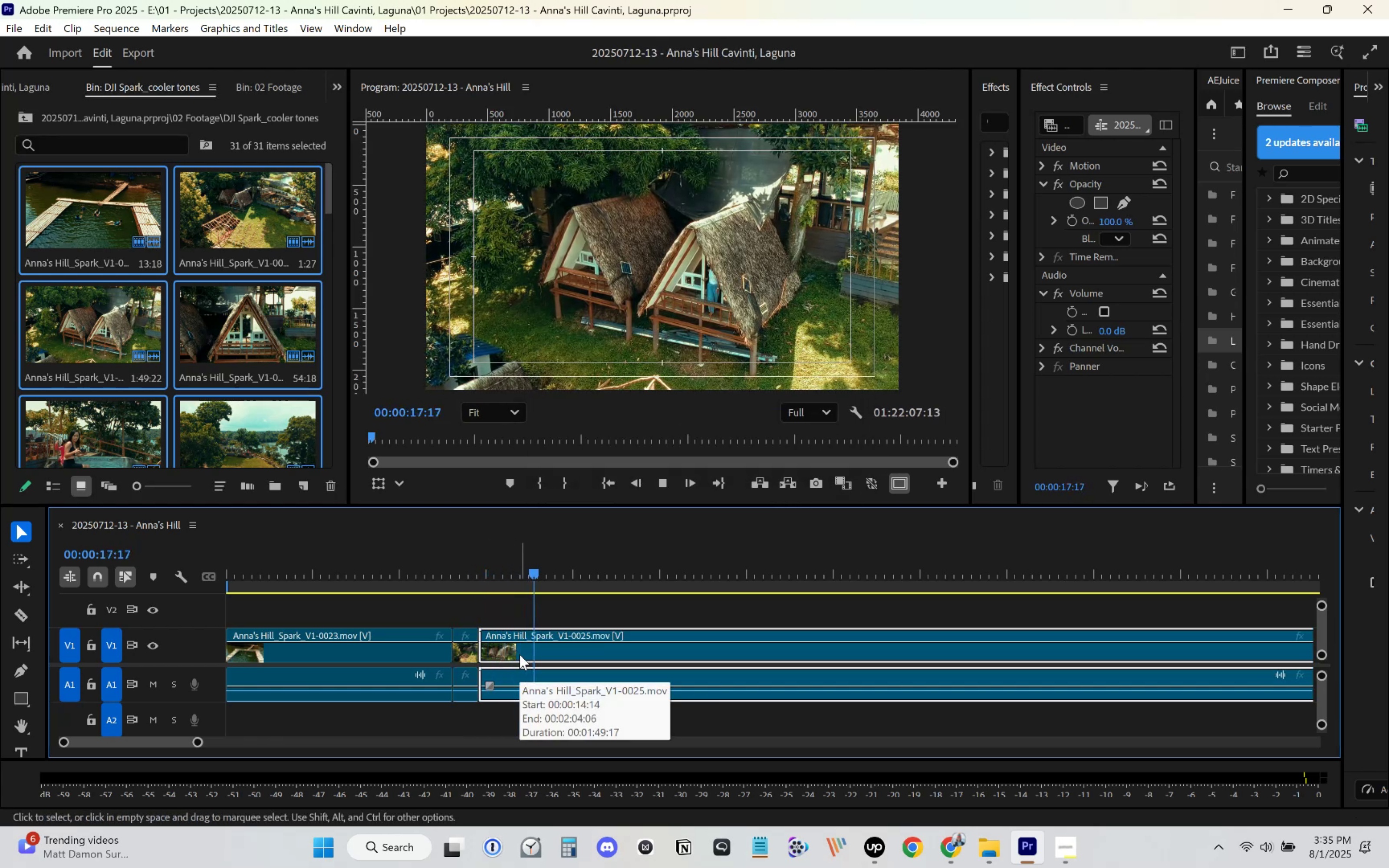 
wait(8.33)
 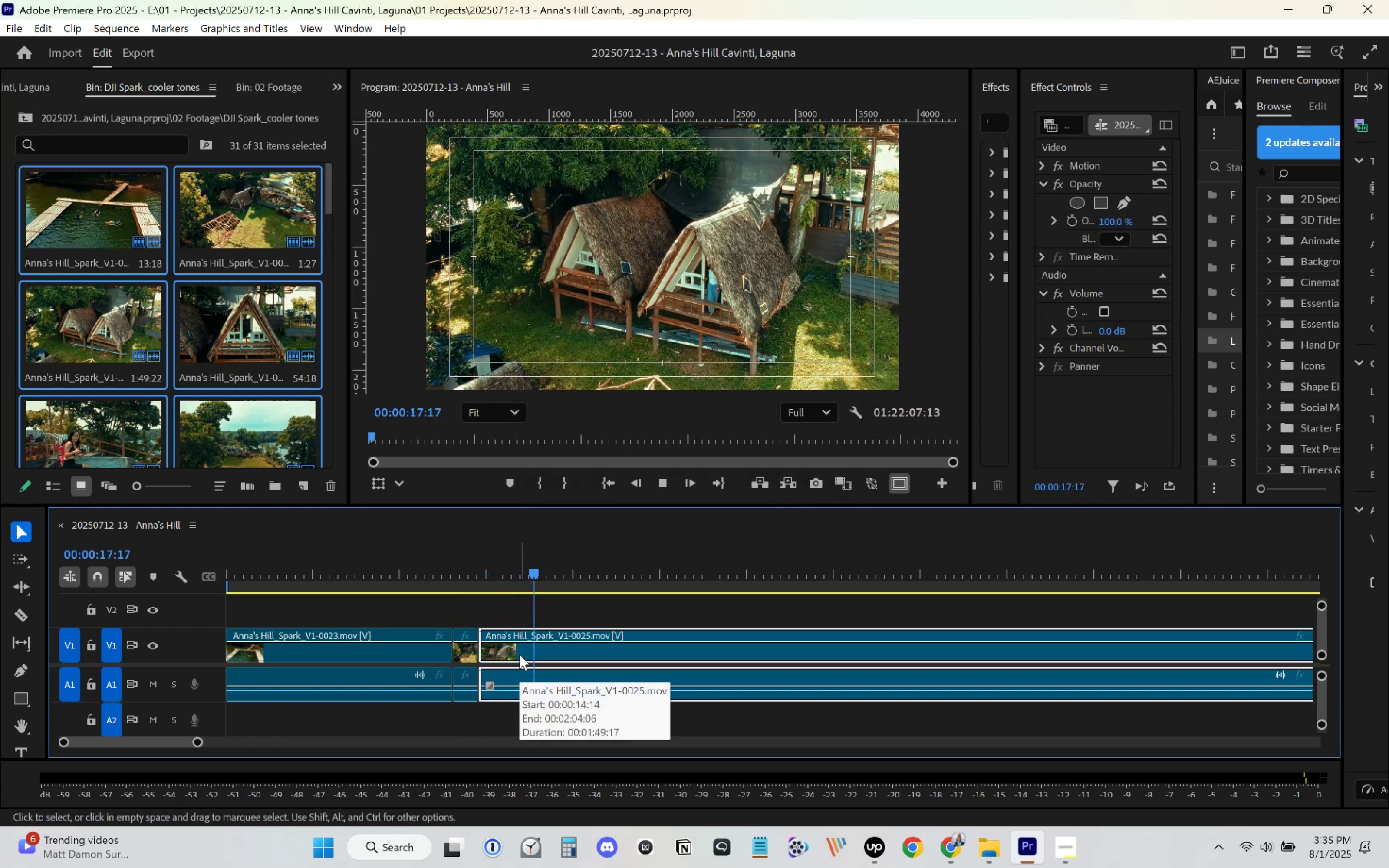 
left_click_drag(start_coordinate=[481, 570], to_coordinate=[486, 570])
 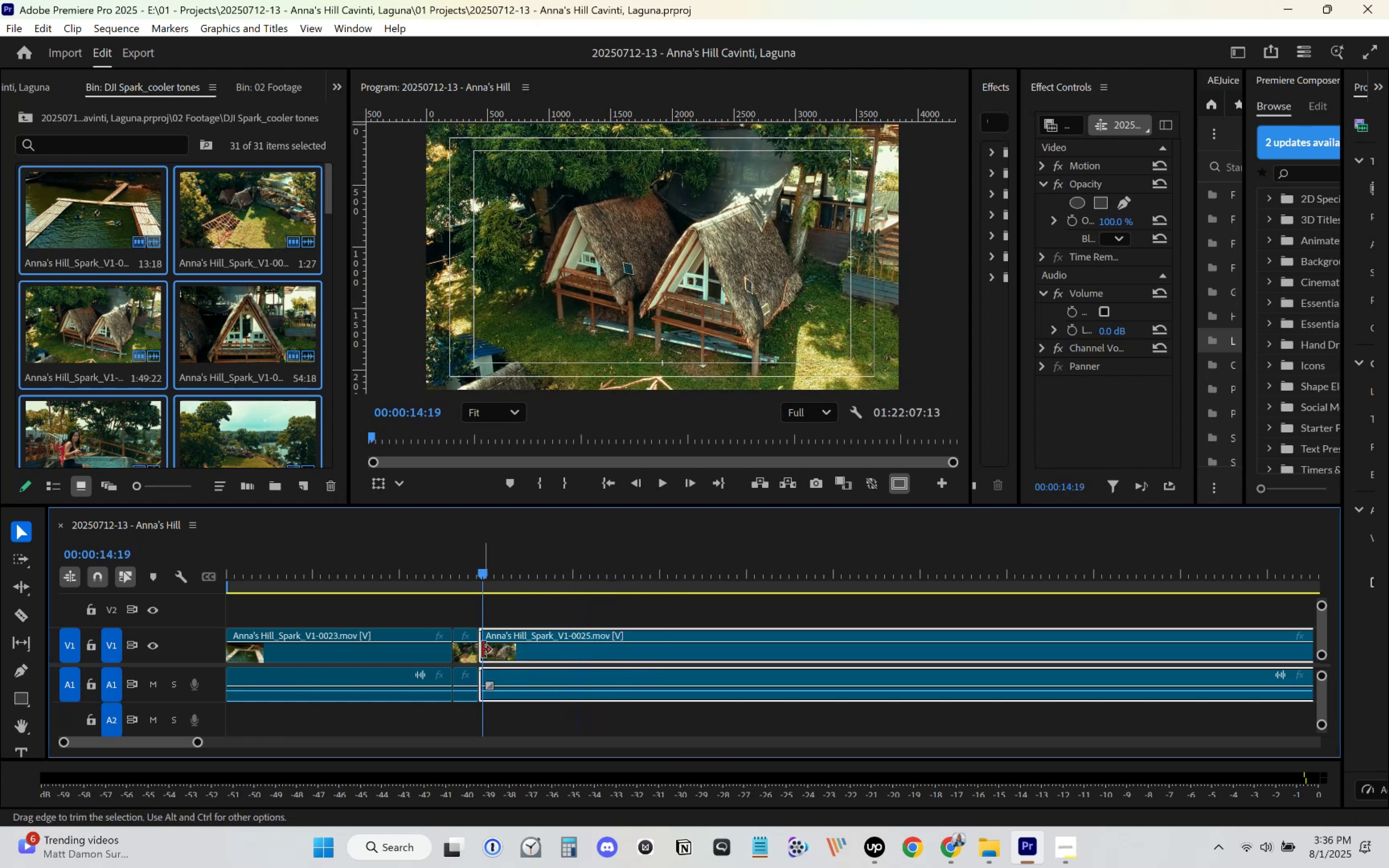 
left_click_drag(start_coordinate=[482, 651], to_coordinate=[486, 651])
 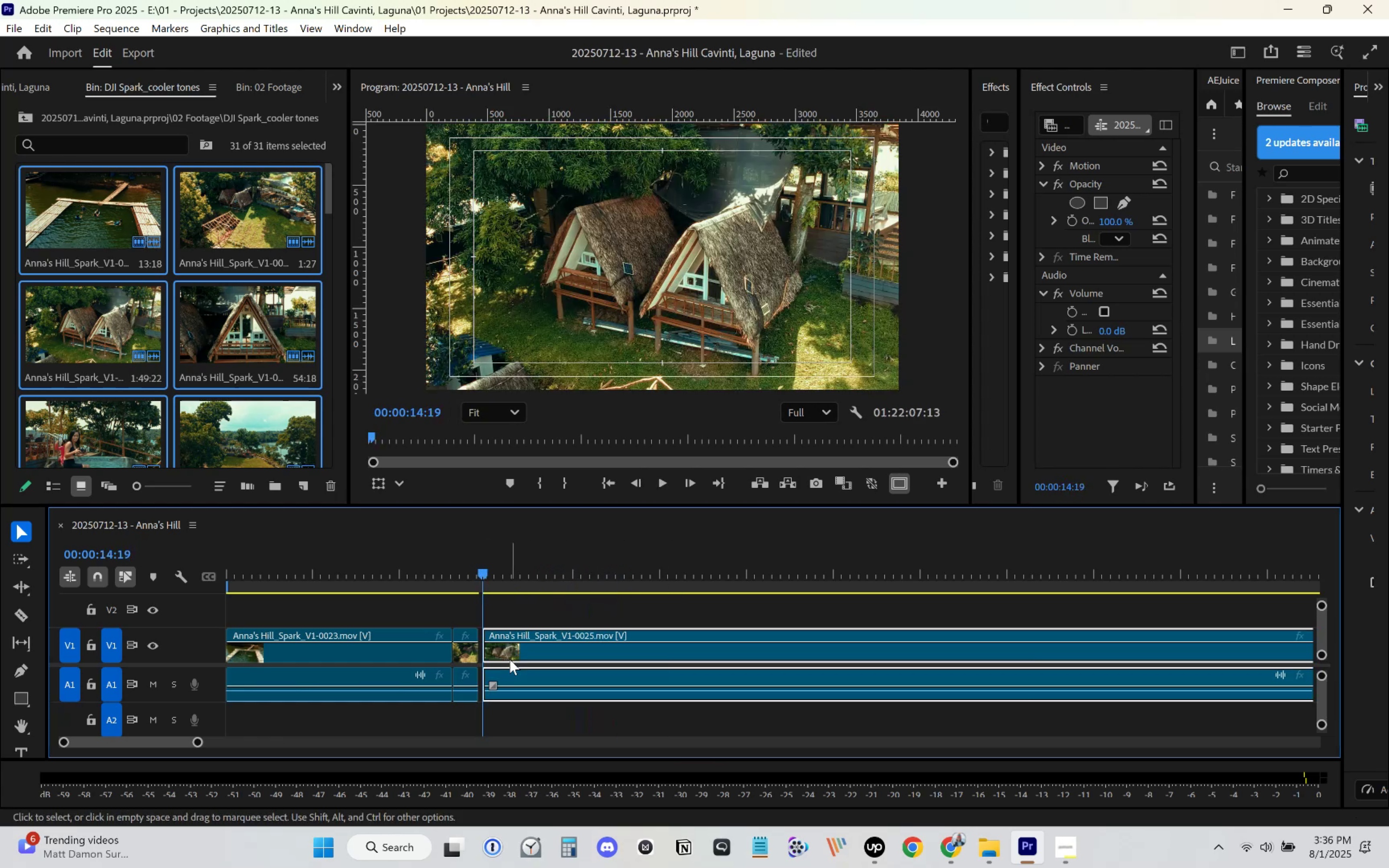 
left_click_drag(start_coordinate=[511, 656], to_coordinate=[507, 656])
 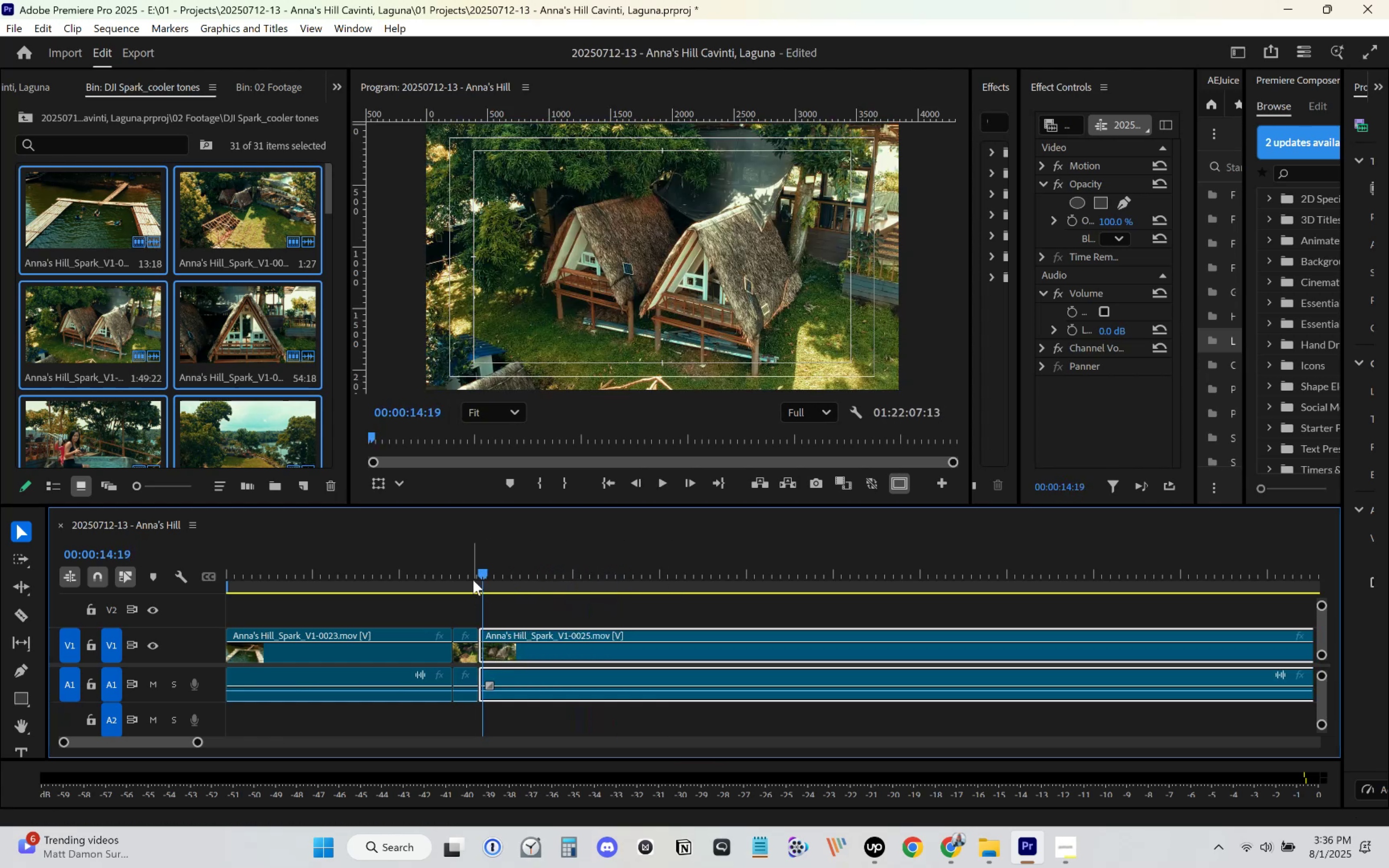 
left_click([474, 566])
 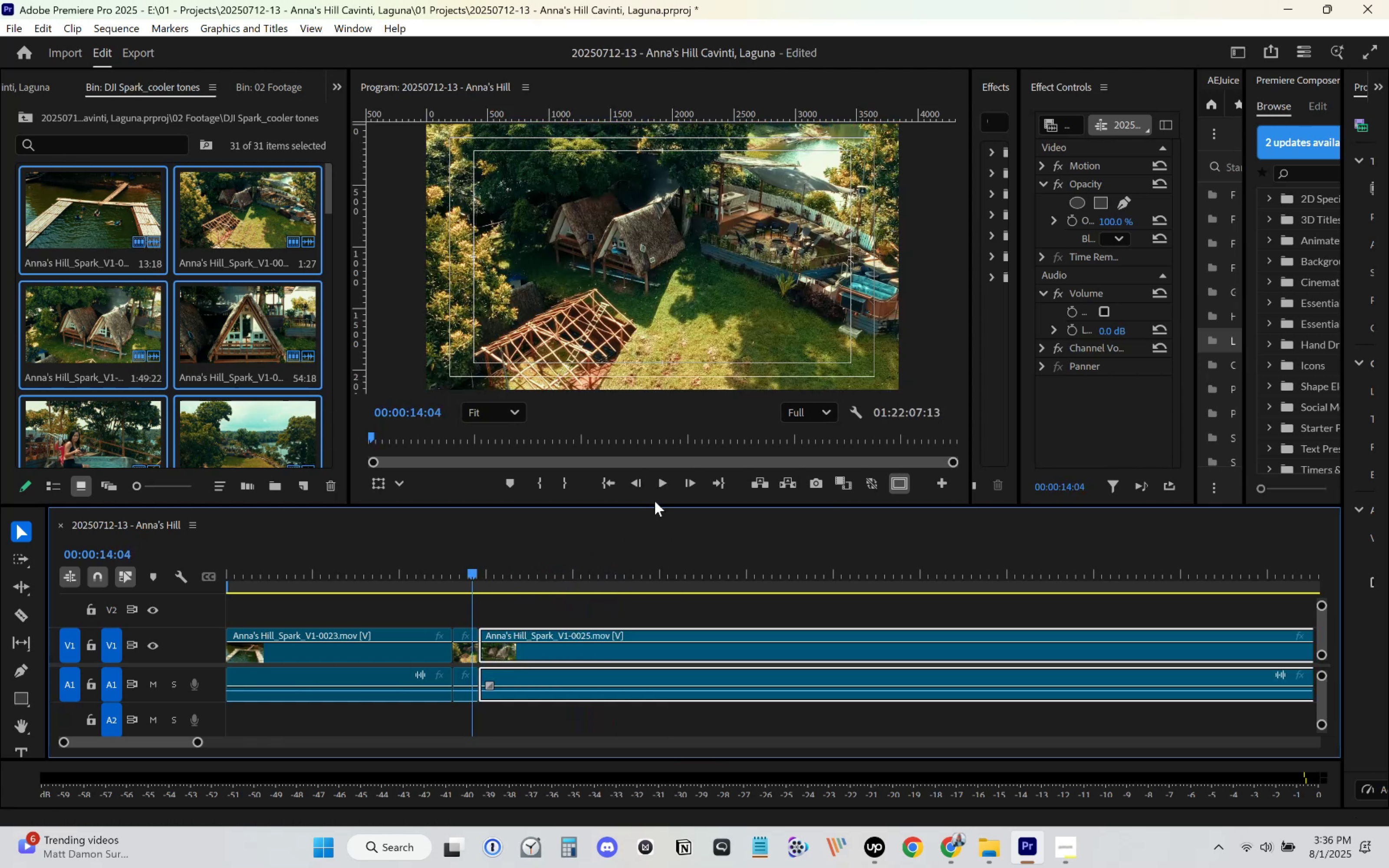 
left_click([666, 486])
 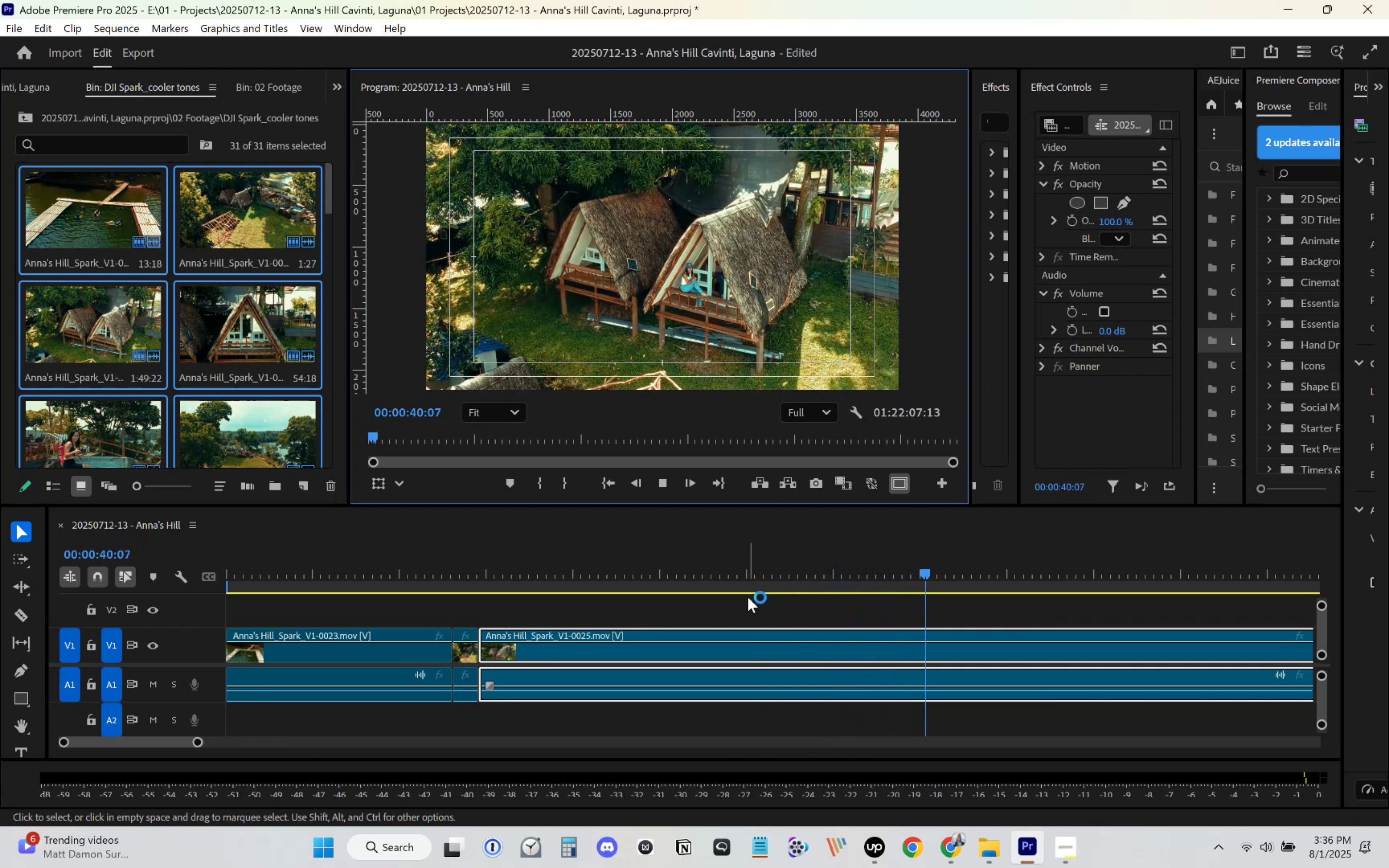 
wait(31.31)
 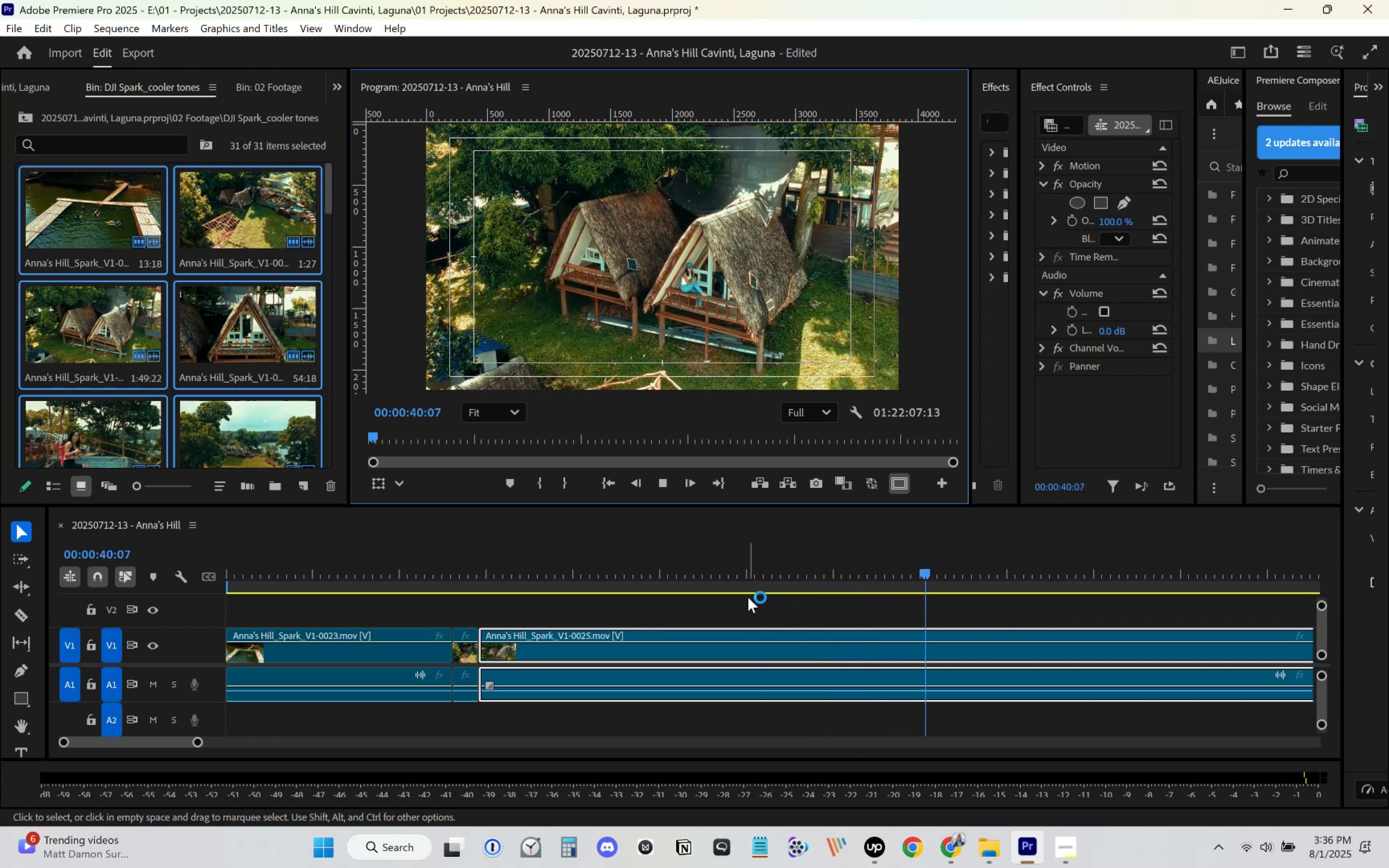 
scroll: coordinate [789, 623], scroll_direction: down, amount: 7.0
 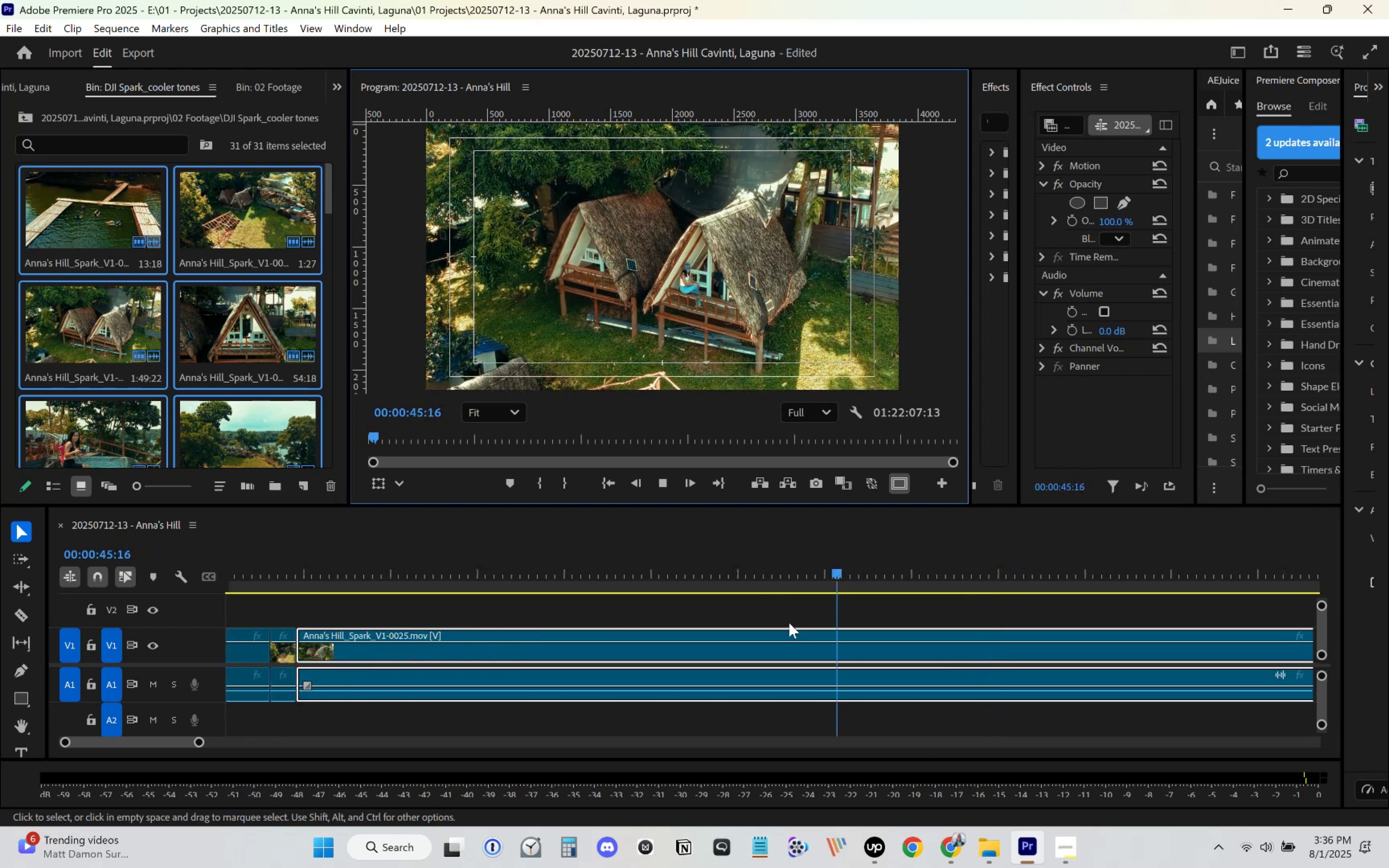 
key(Control+S)
 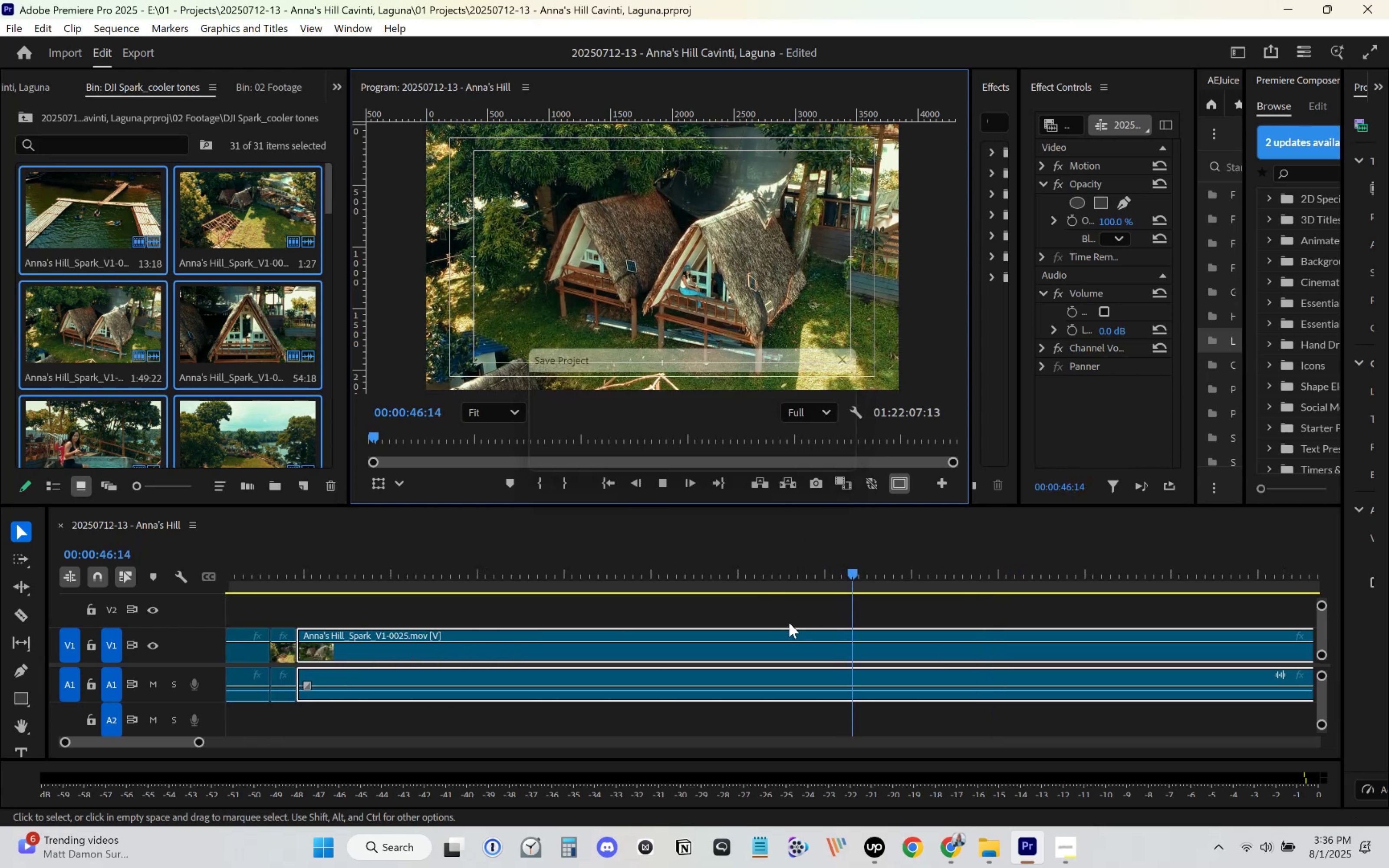 
key(Space)
 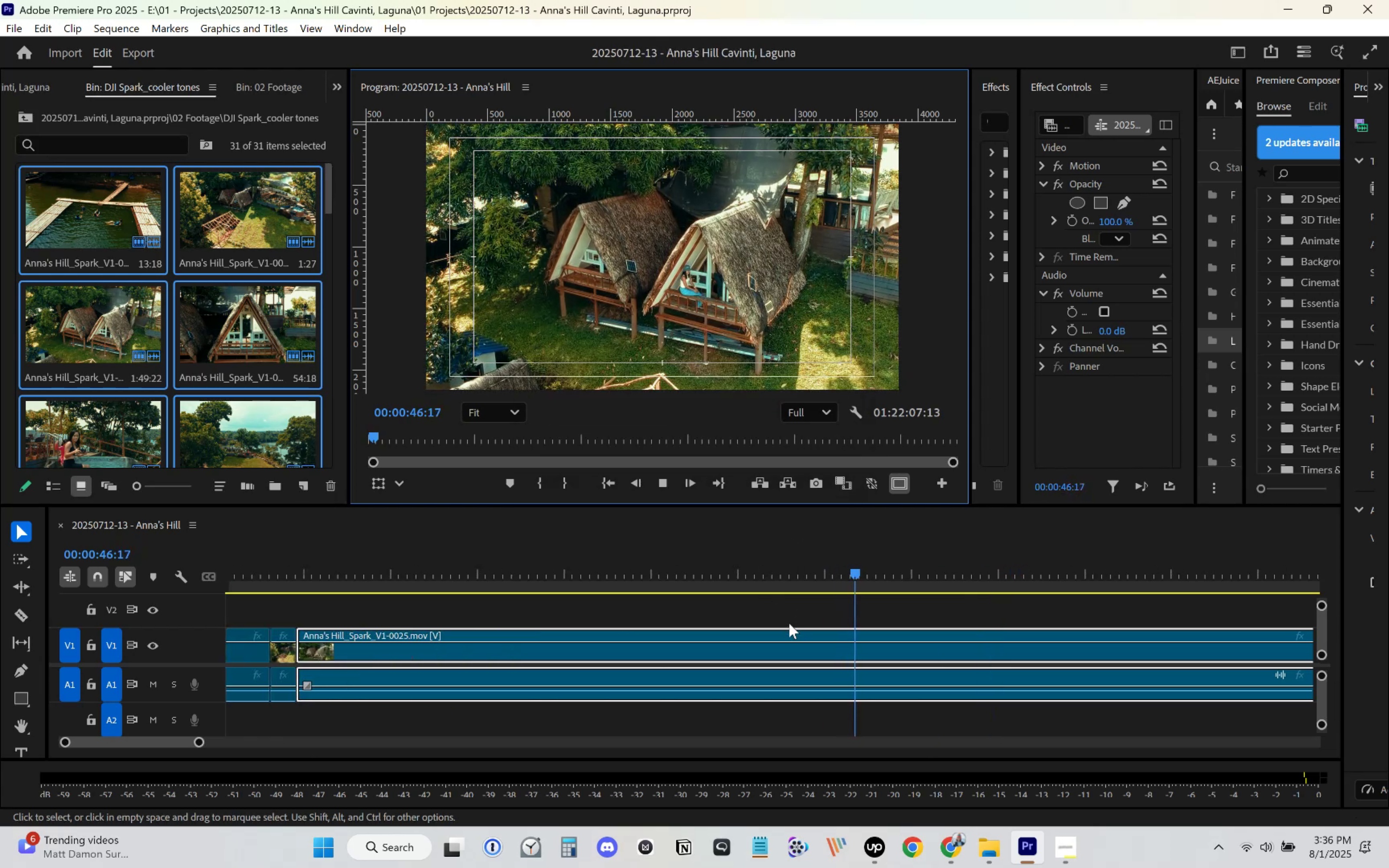 
scroll: coordinate [747, 605], scroll_direction: down, amount: 15.0
 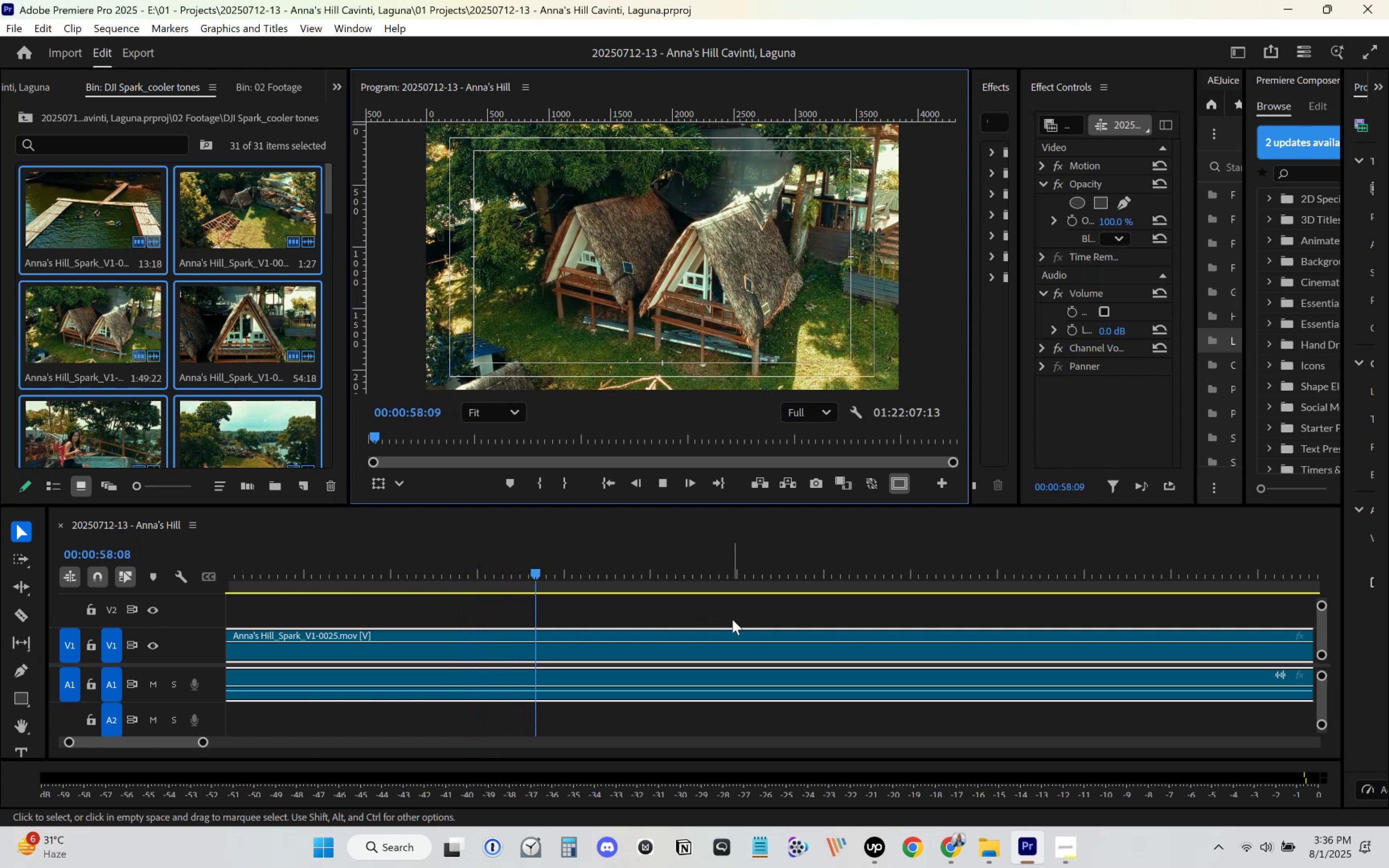 
wait(6.53)
 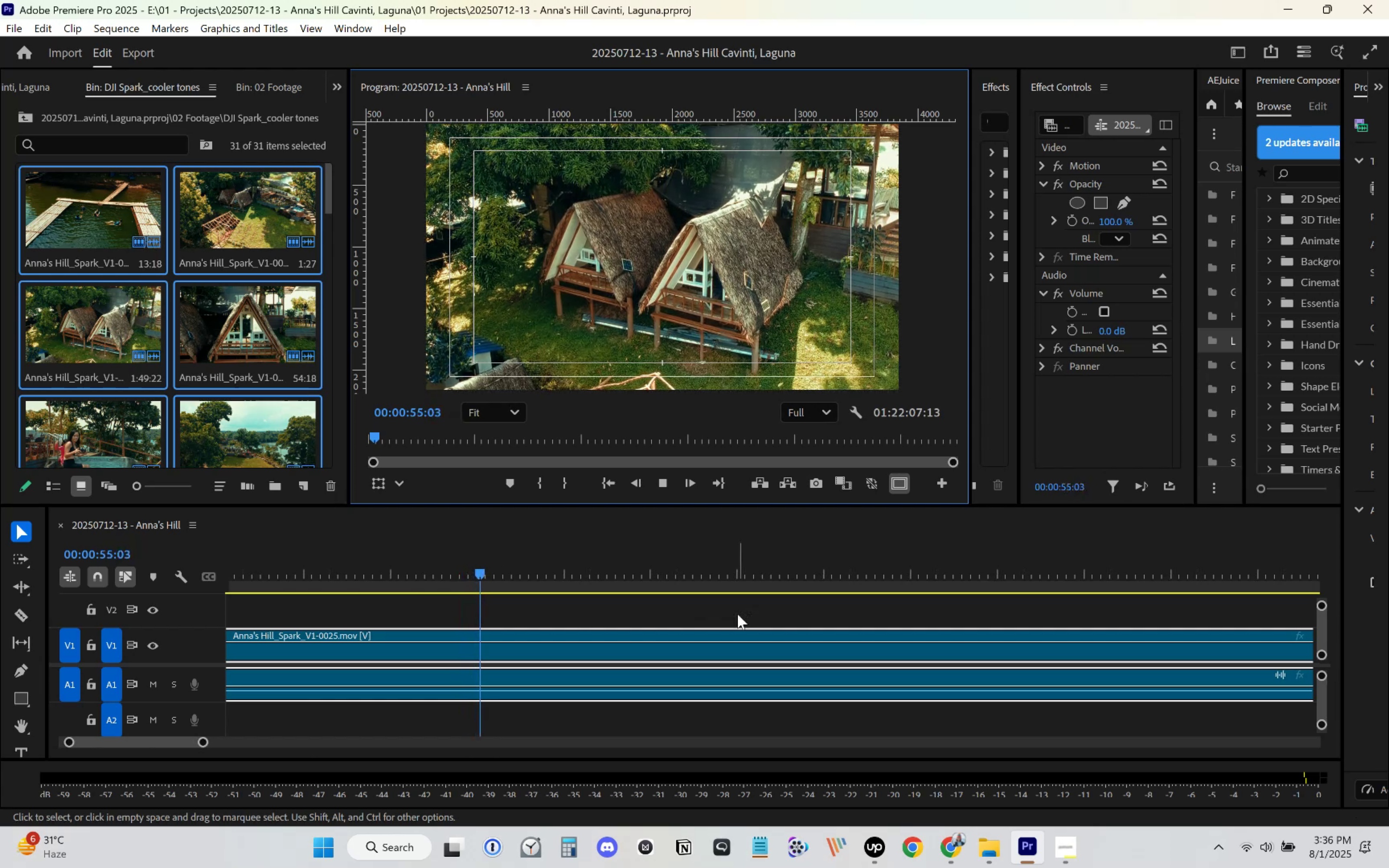 
mouse_move([713, 623])
 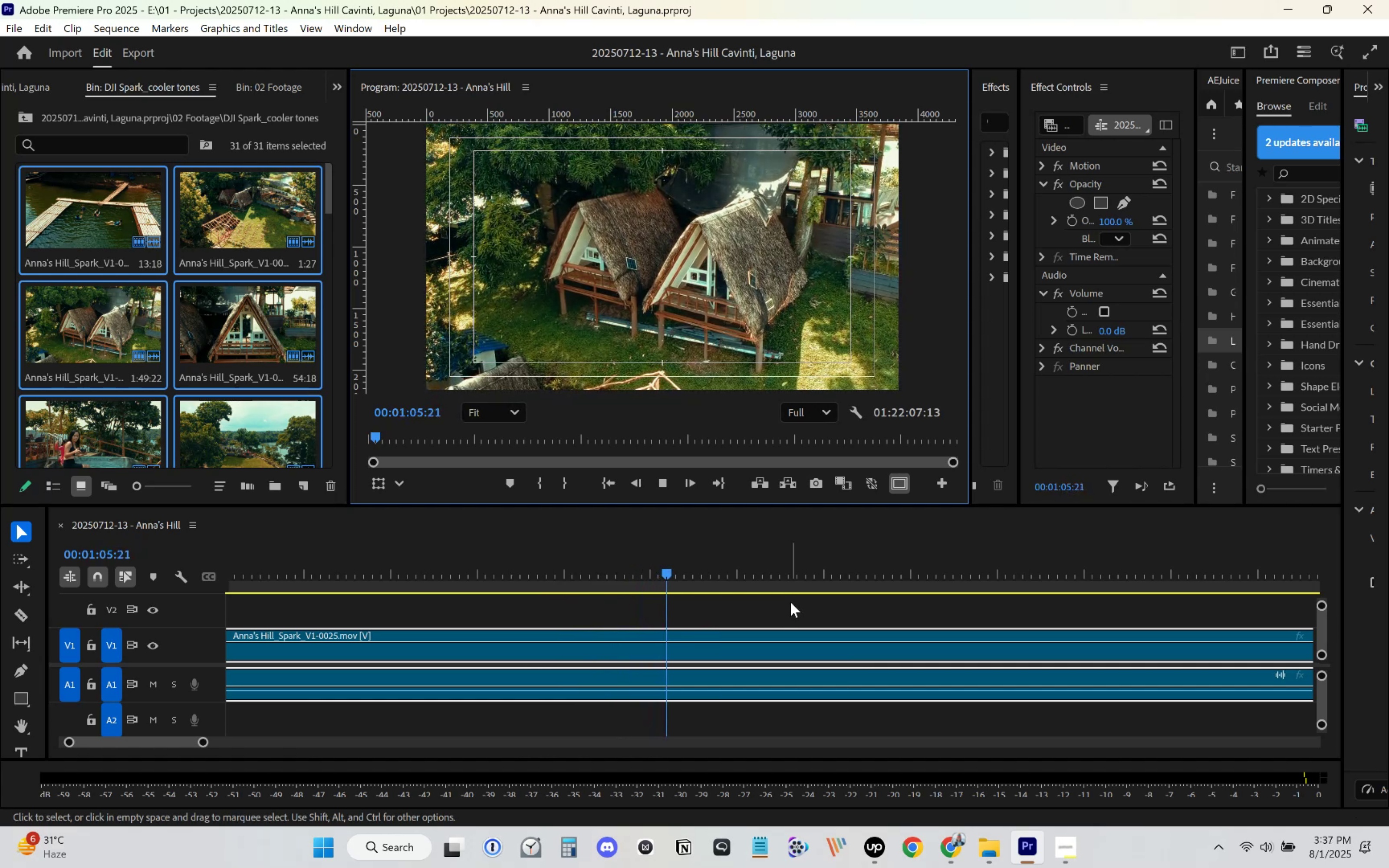 
wait(8.86)
 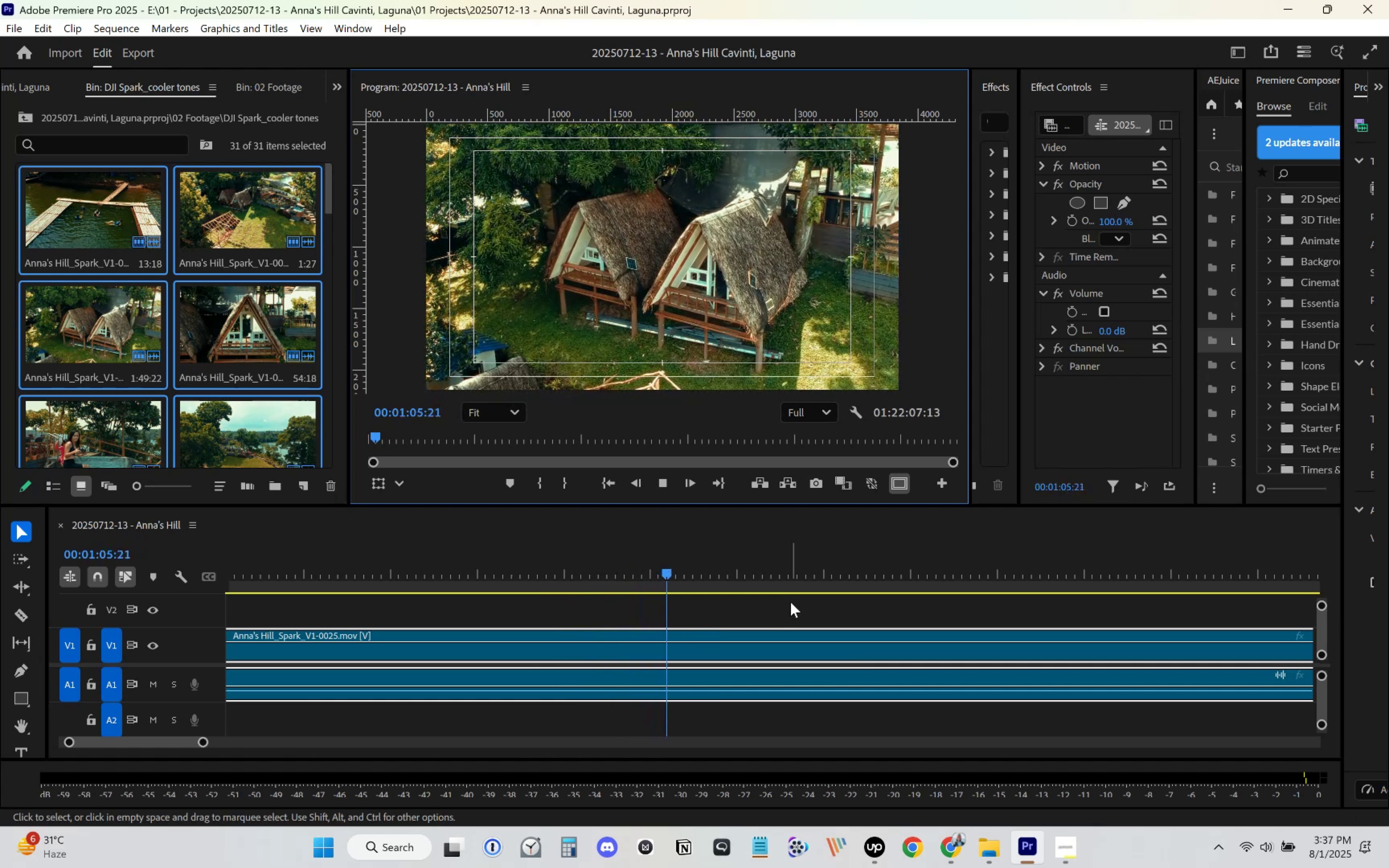 
left_click_drag(start_coordinate=[204, 742], to_coordinate=[421, 740])
 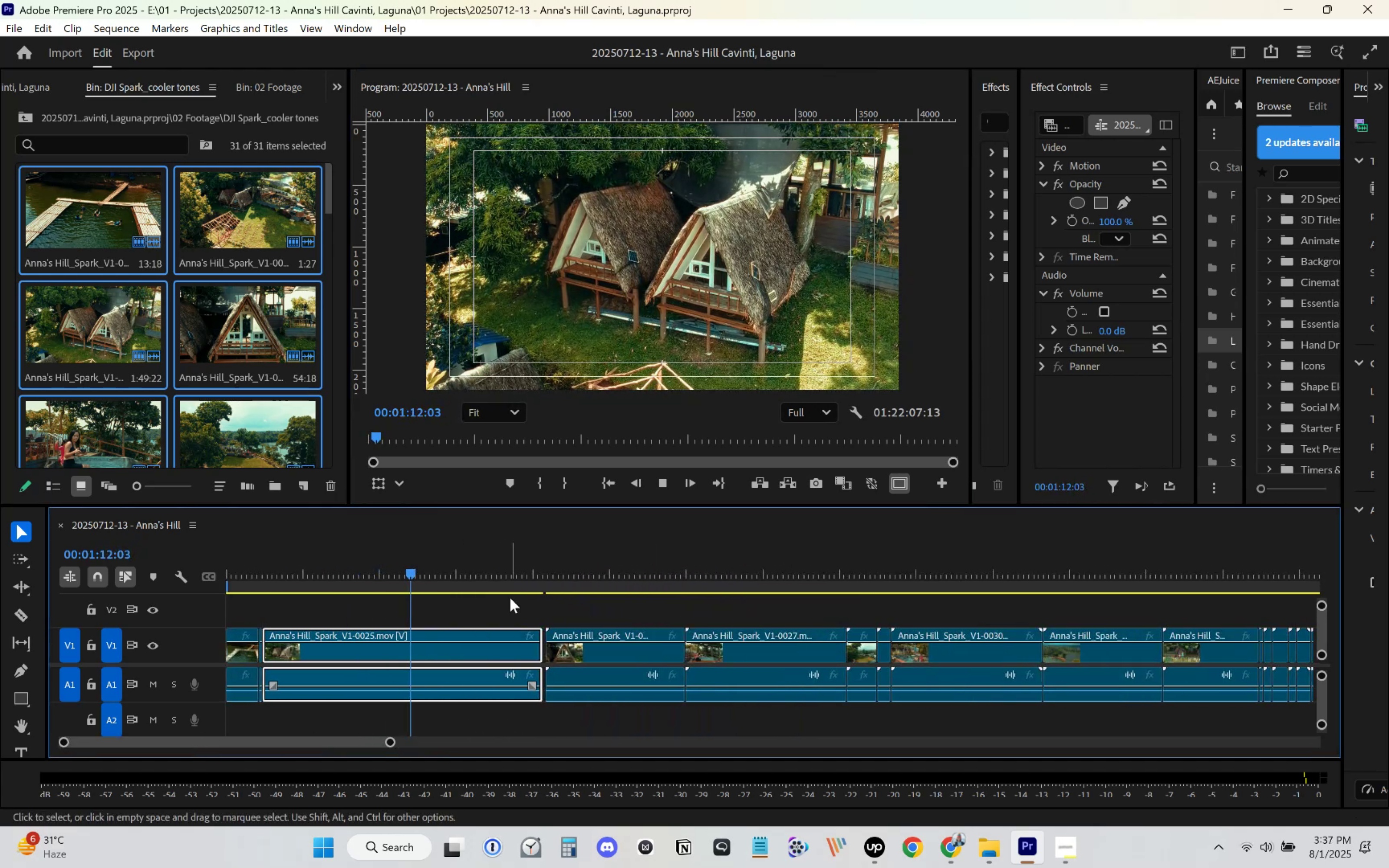 
left_click_drag(start_coordinate=[504, 568], to_coordinate=[543, 582])
 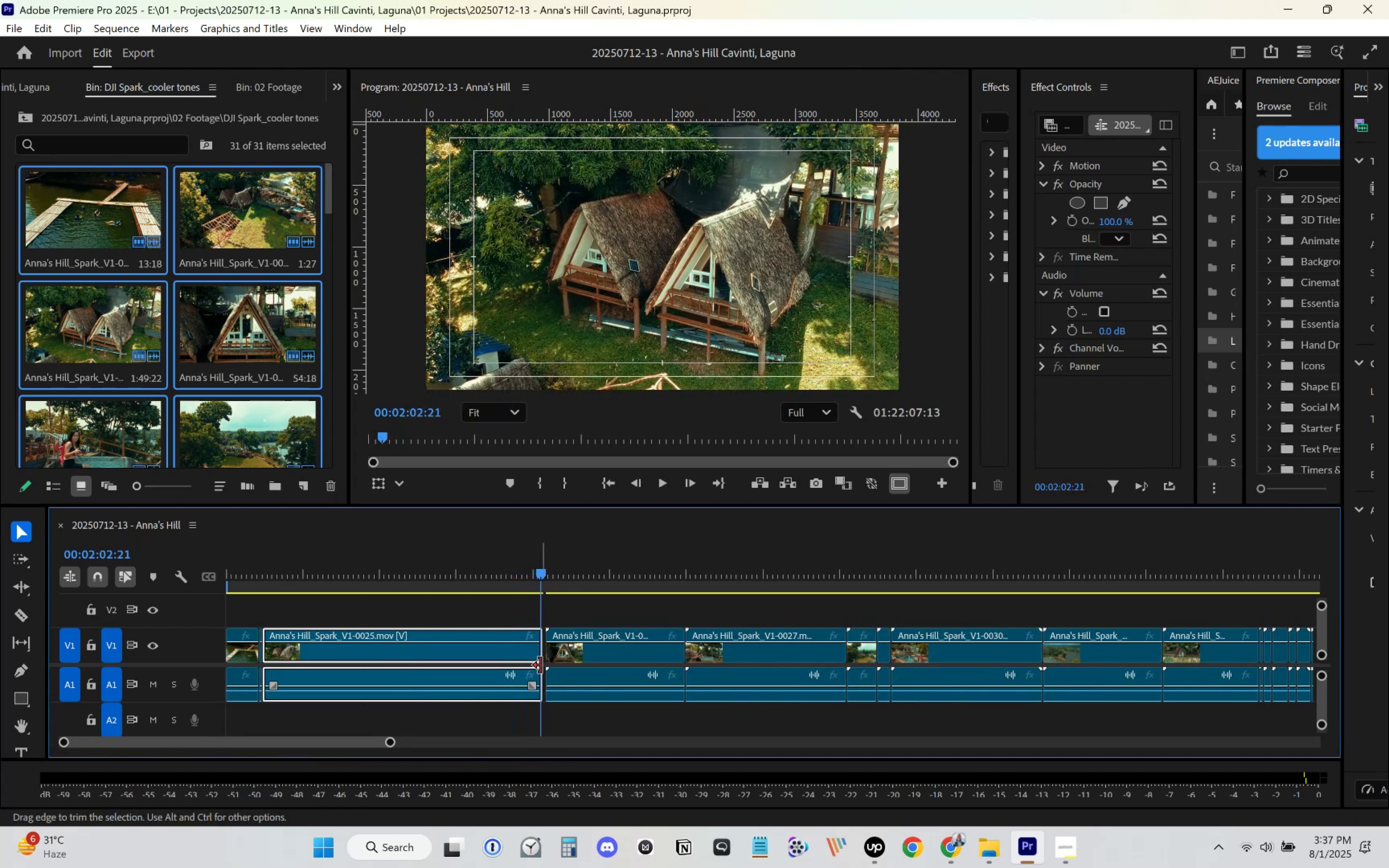 
left_click_drag(start_coordinate=[542, 654], to_coordinate=[539, 653])
 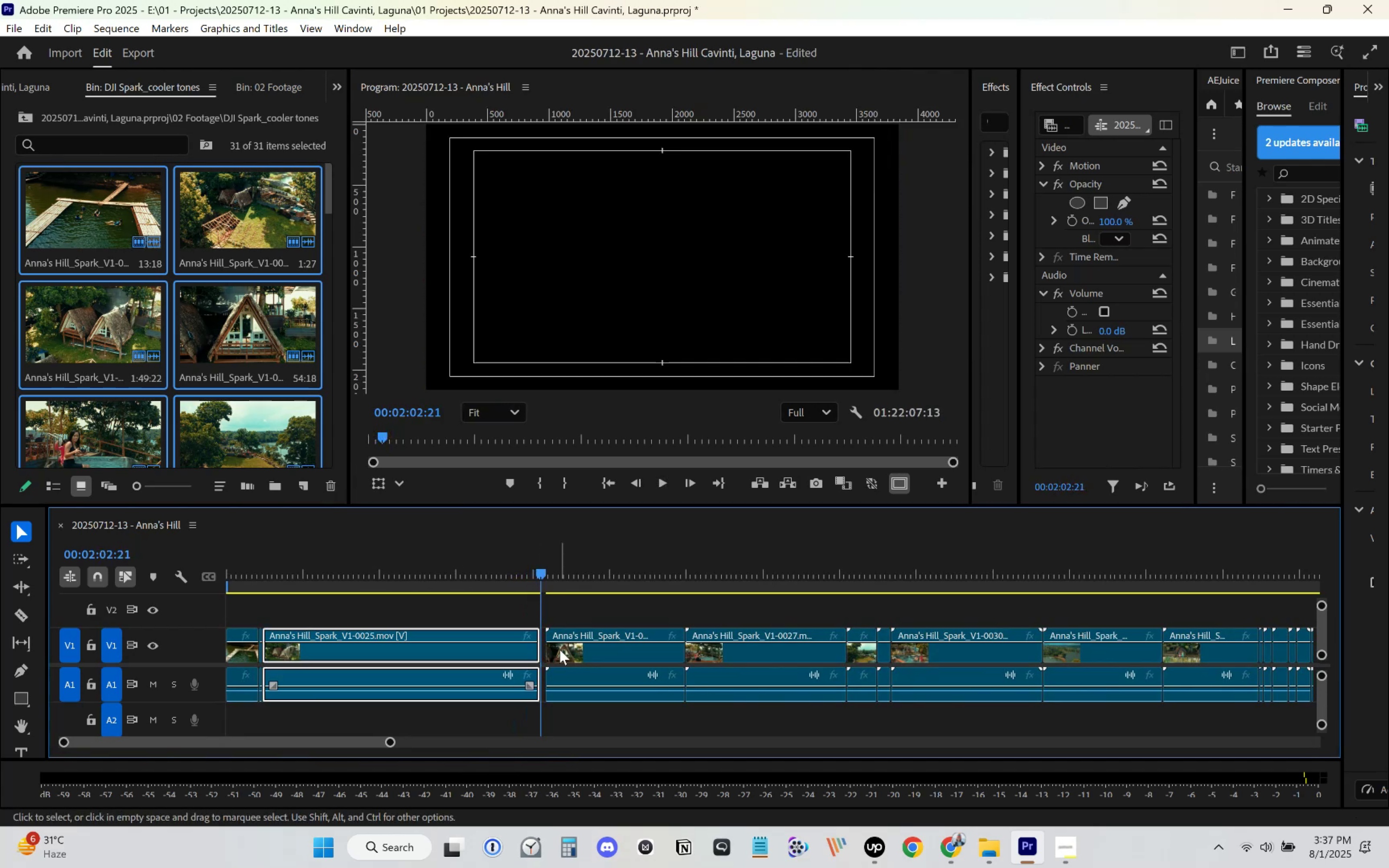 
left_click_drag(start_coordinate=[563, 649], to_coordinate=[555, 652])
 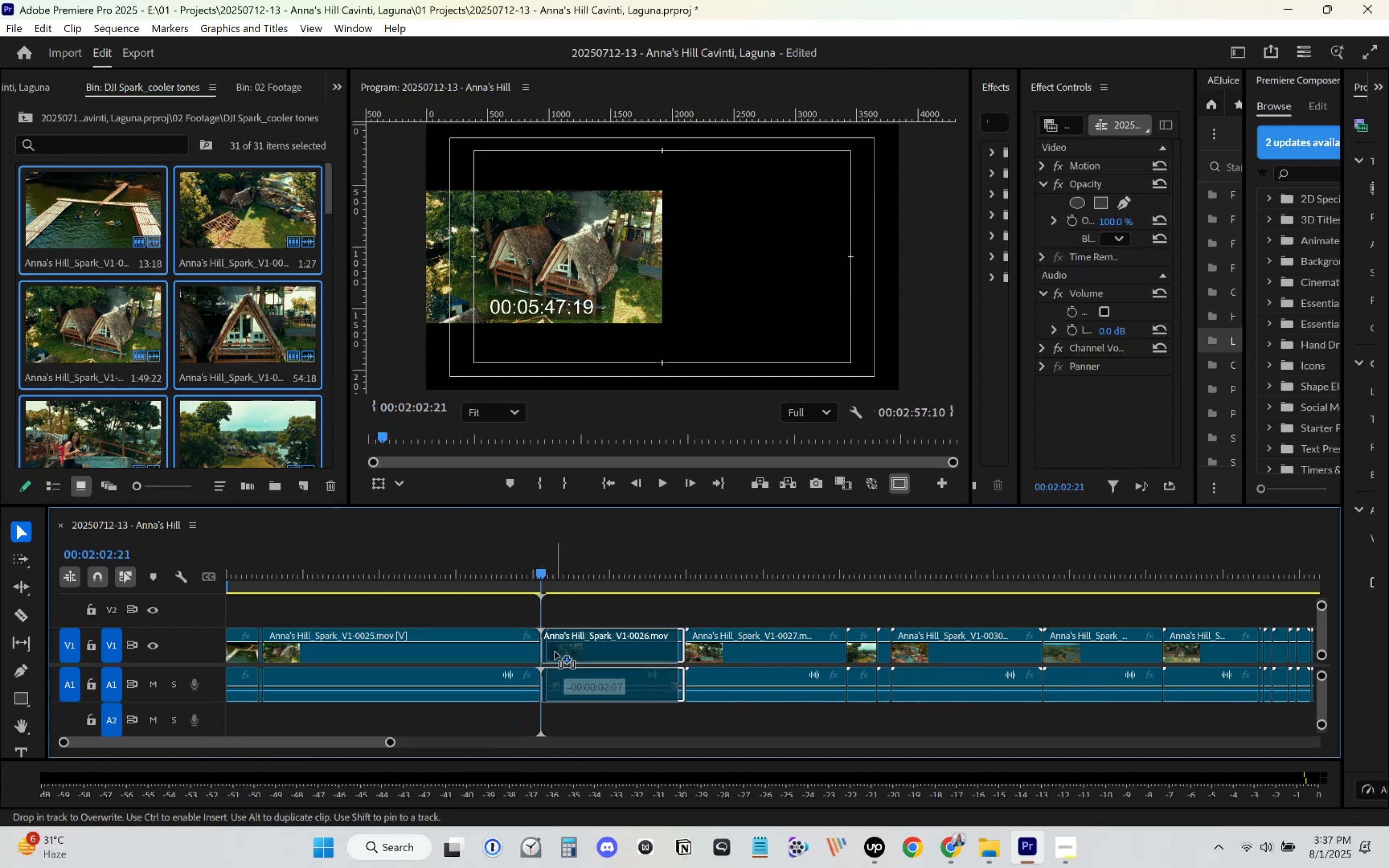 
key(Space)
 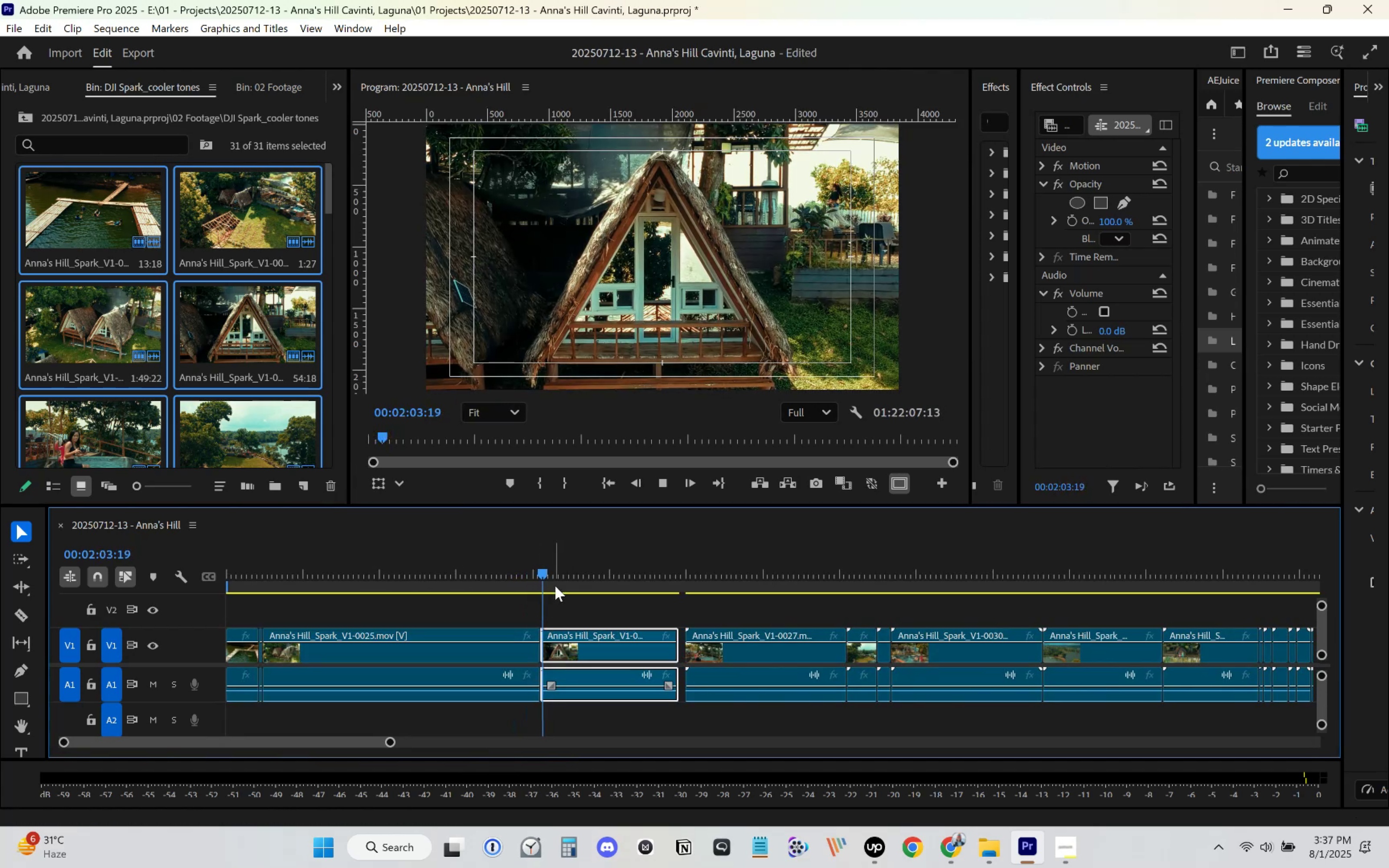 
key(Space)
 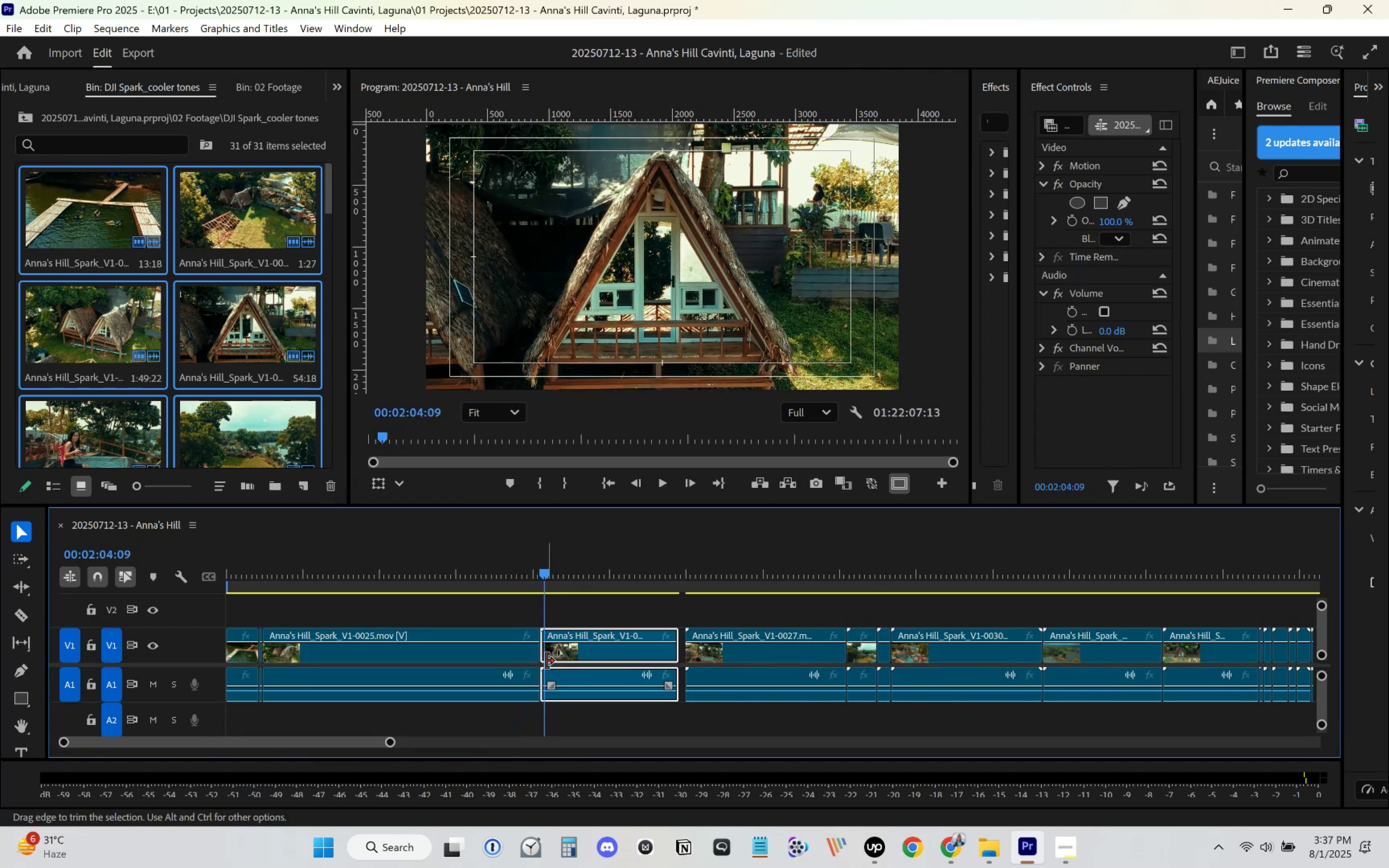 
left_click_drag(start_coordinate=[546, 655], to_coordinate=[550, 655])
 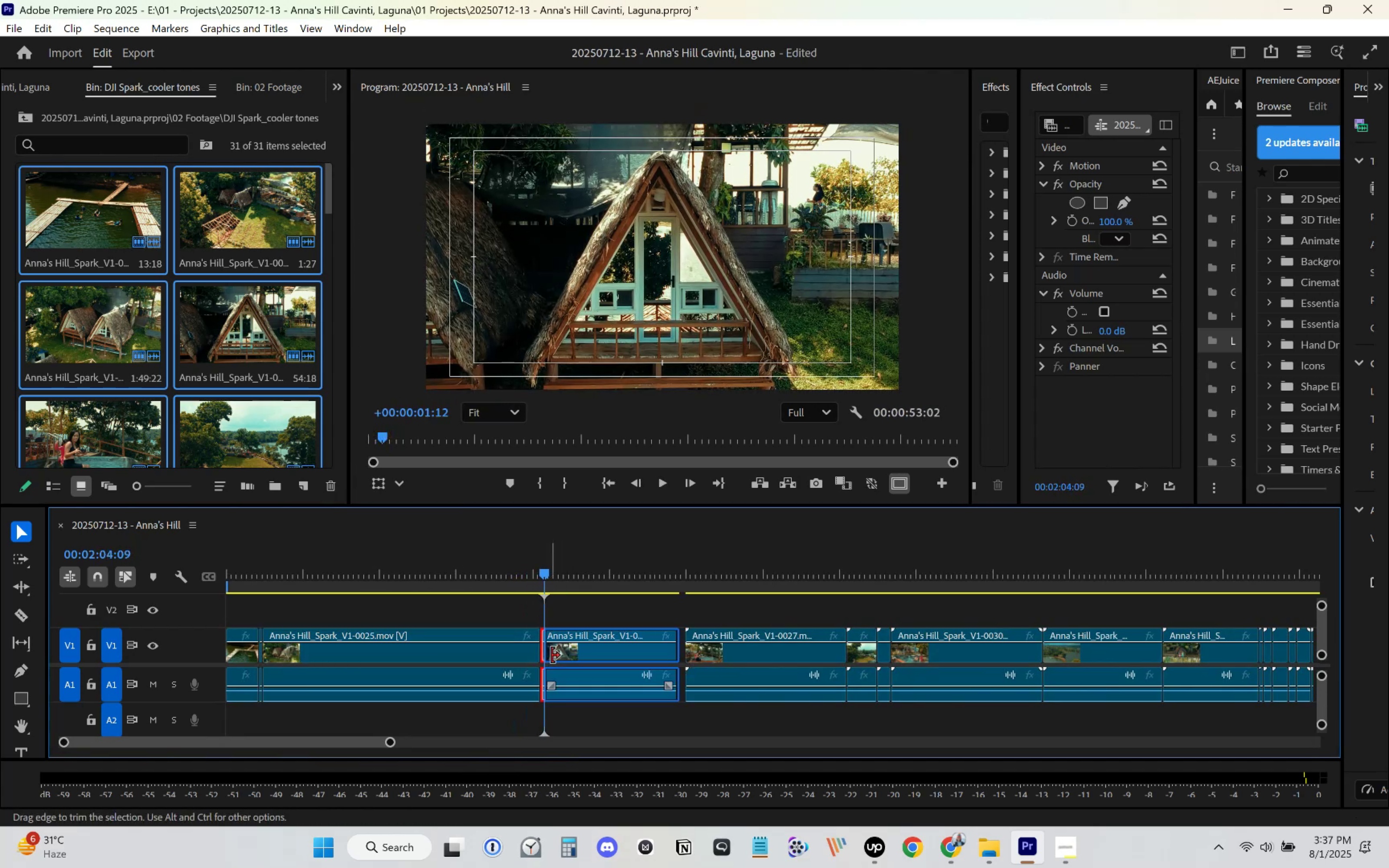 
left_click_drag(start_coordinate=[563, 655], to_coordinate=[557, 655])
 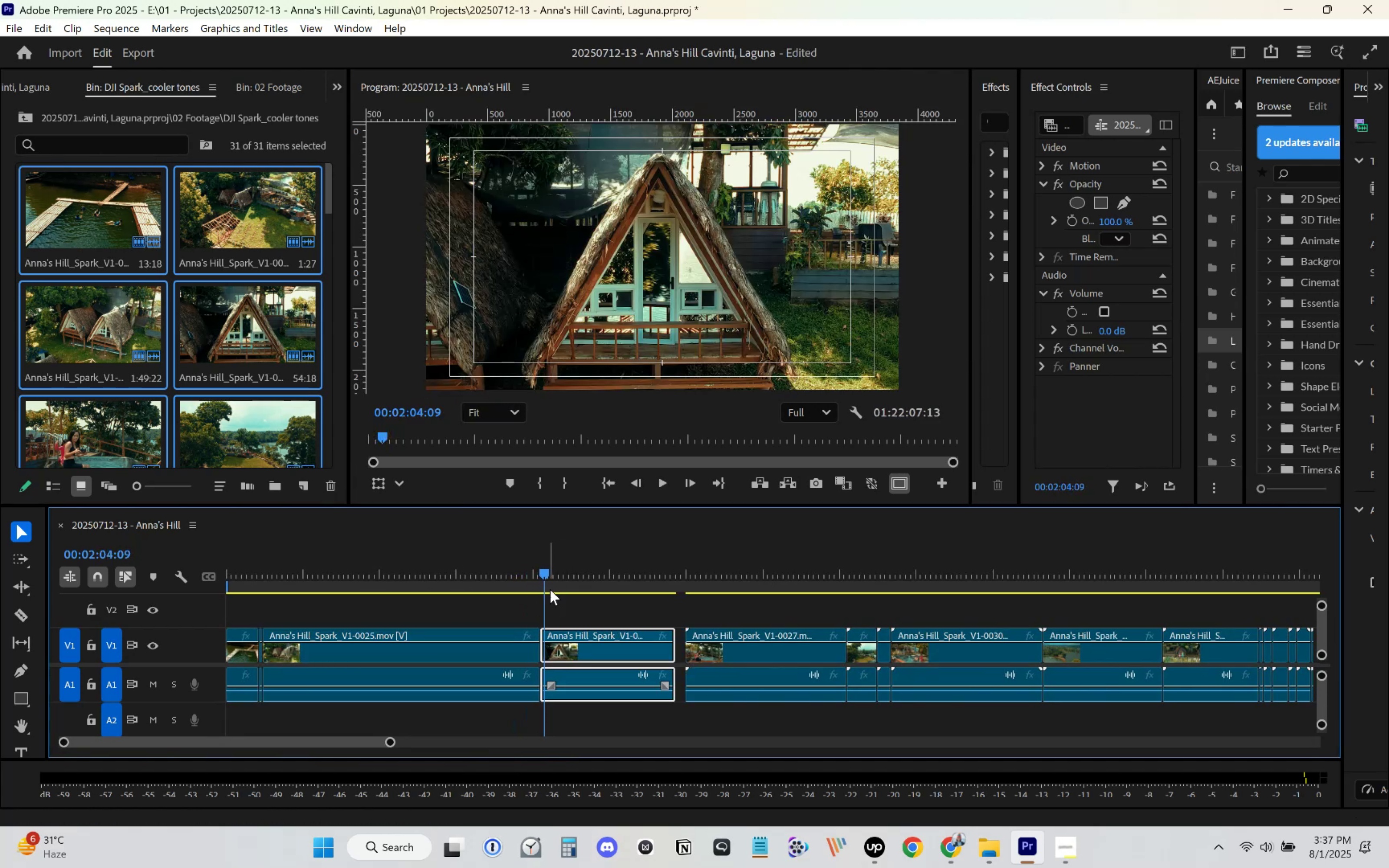 
left_click_drag(start_coordinate=[549, 572], to_coordinate=[270, 602])
 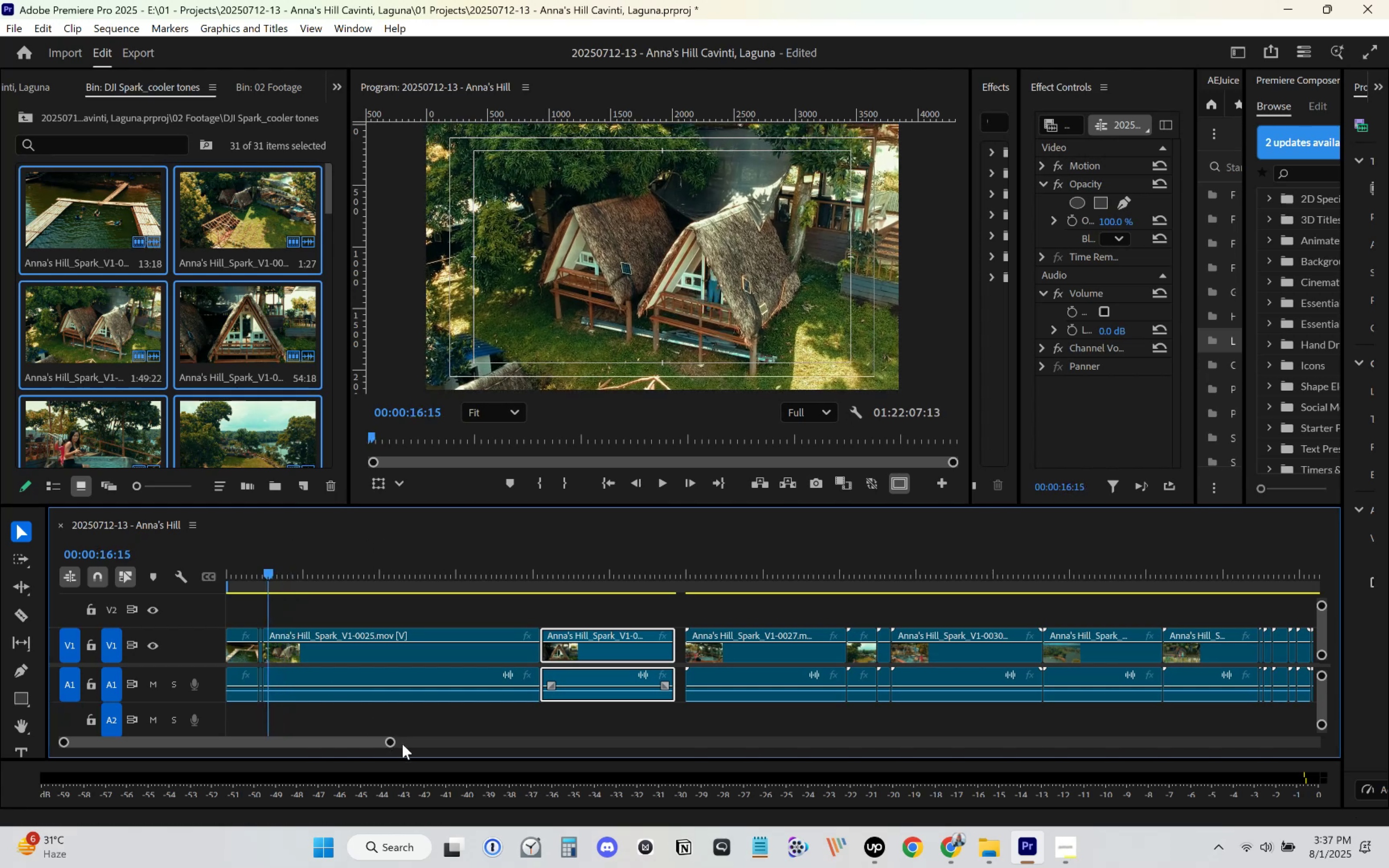 
left_click_drag(start_coordinate=[392, 741], to_coordinate=[302, 736])
 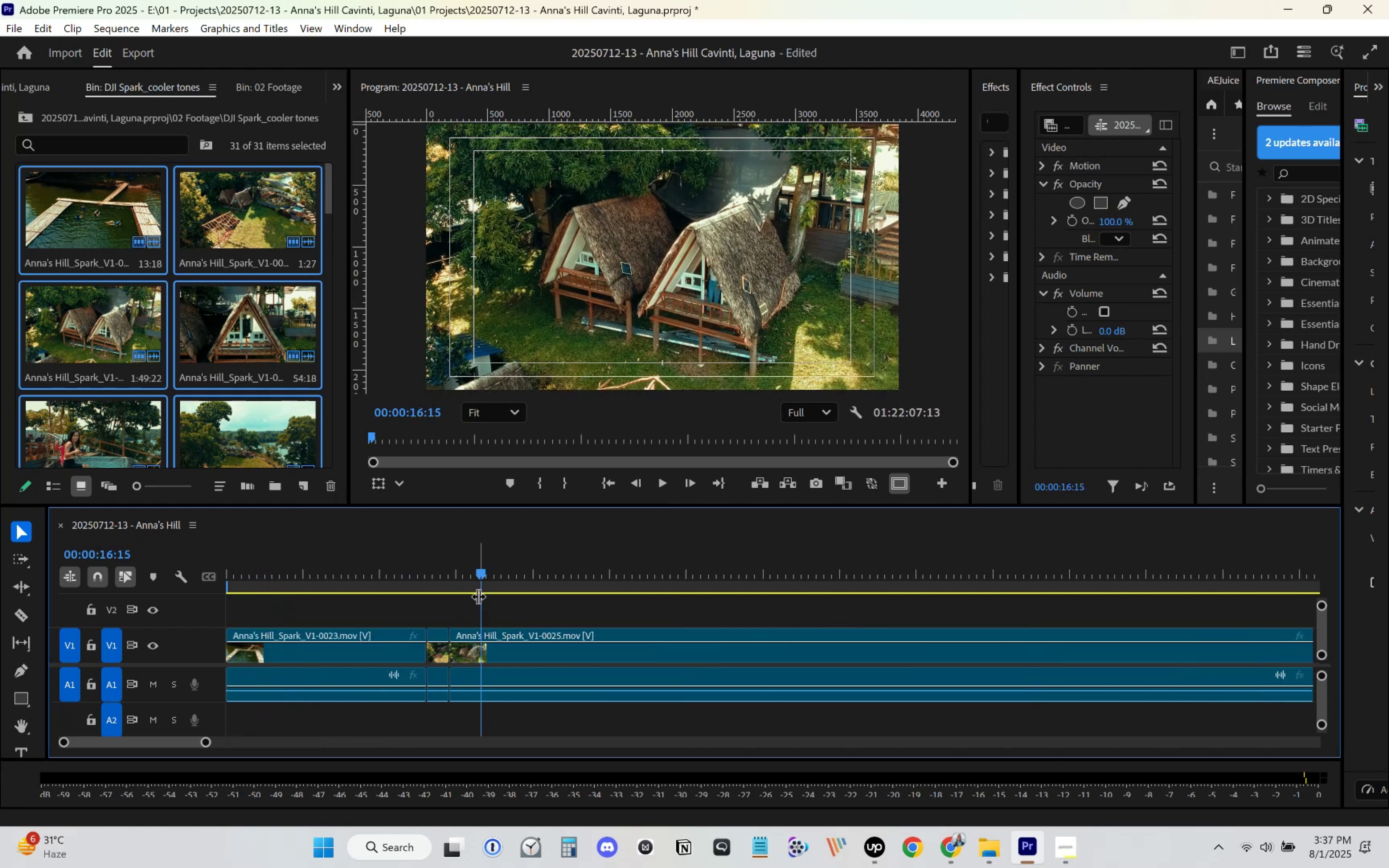 
left_click_drag(start_coordinate=[486, 584], to_coordinate=[667, 614])
 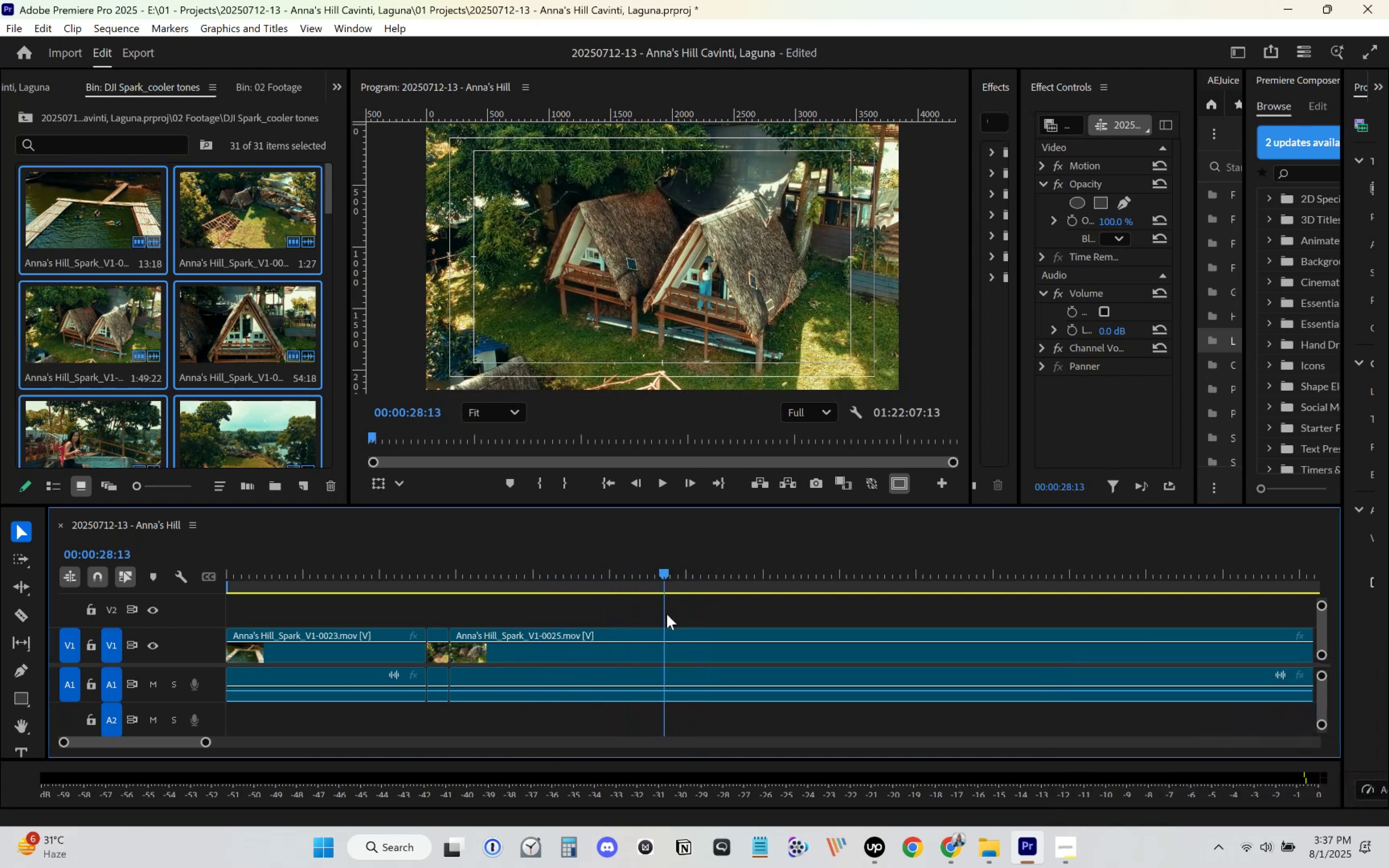 
key(C)
 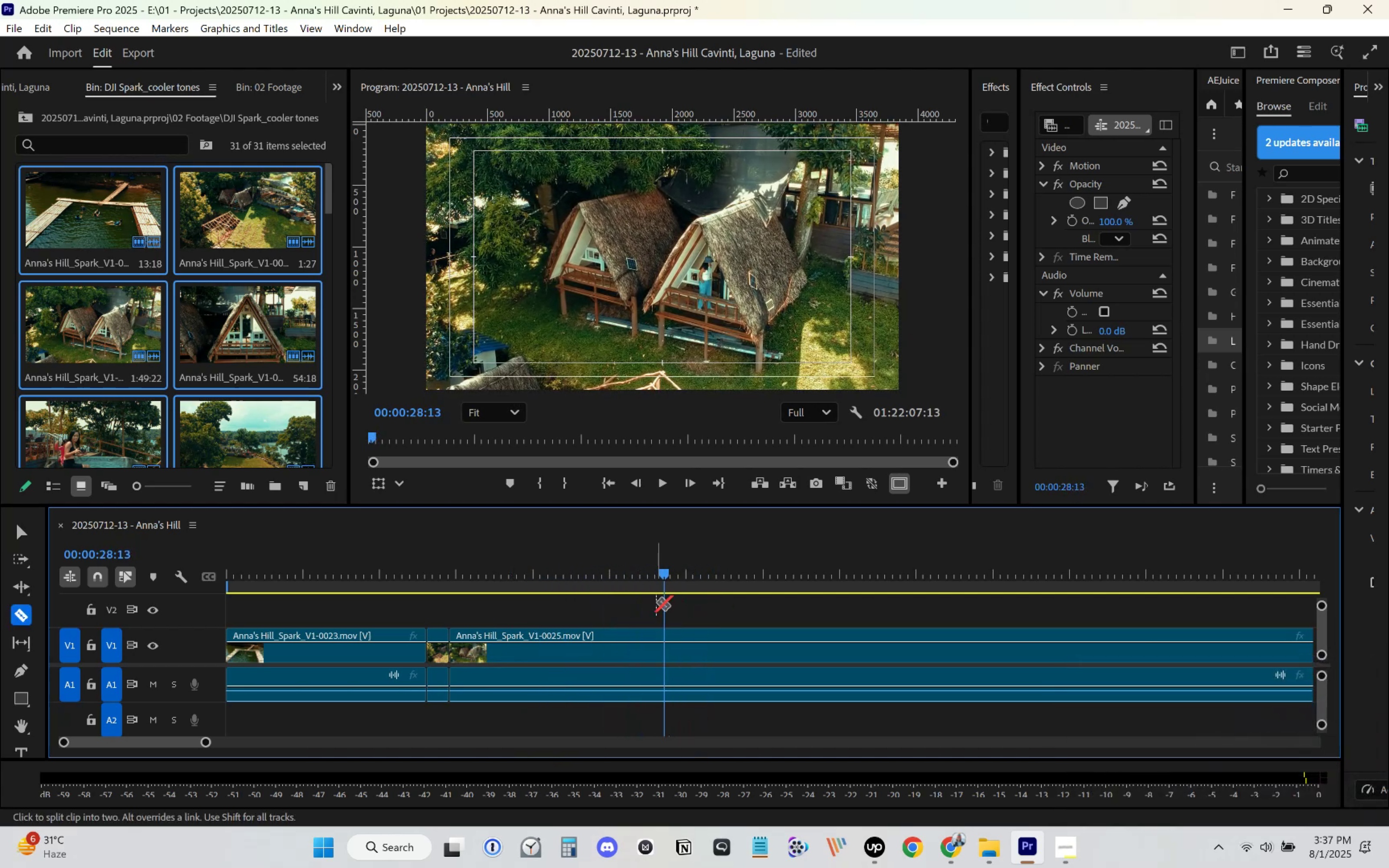 
left_click_drag(start_coordinate=[658, 575], to_coordinate=[653, 583])
 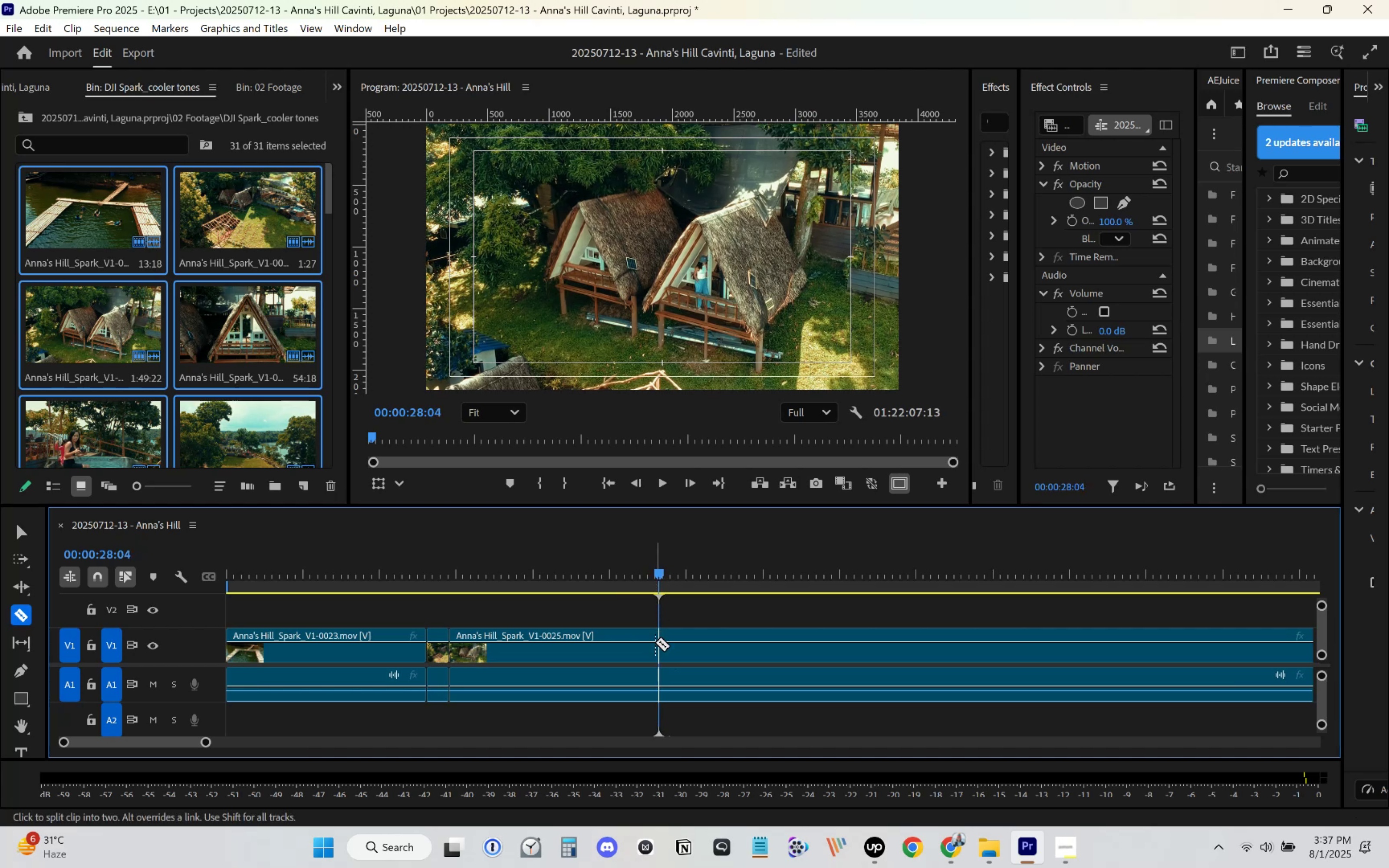 
left_click([655, 642])
 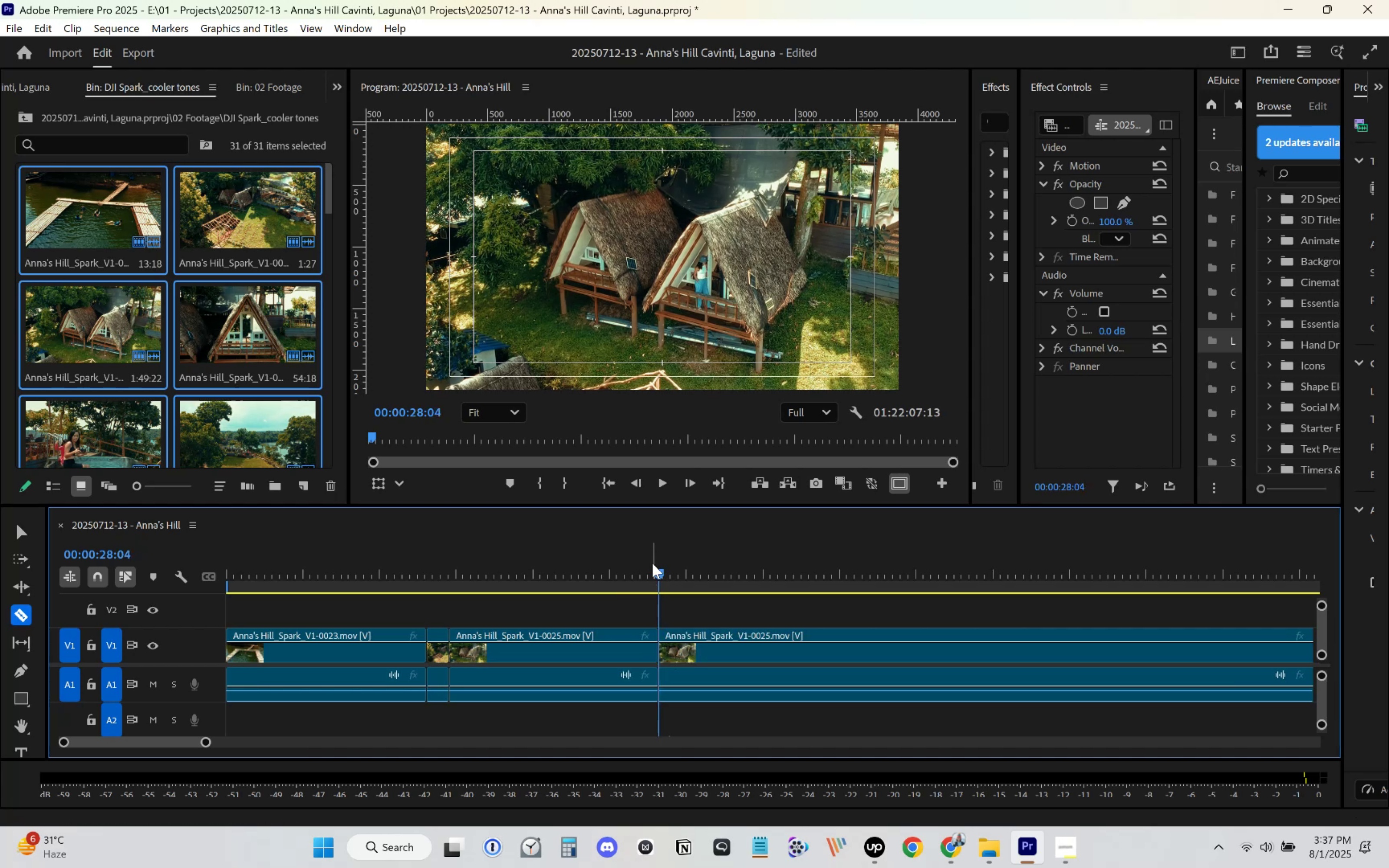 
left_click_drag(start_coordinate=[658, 572], to_coordinate=[716, 586])
 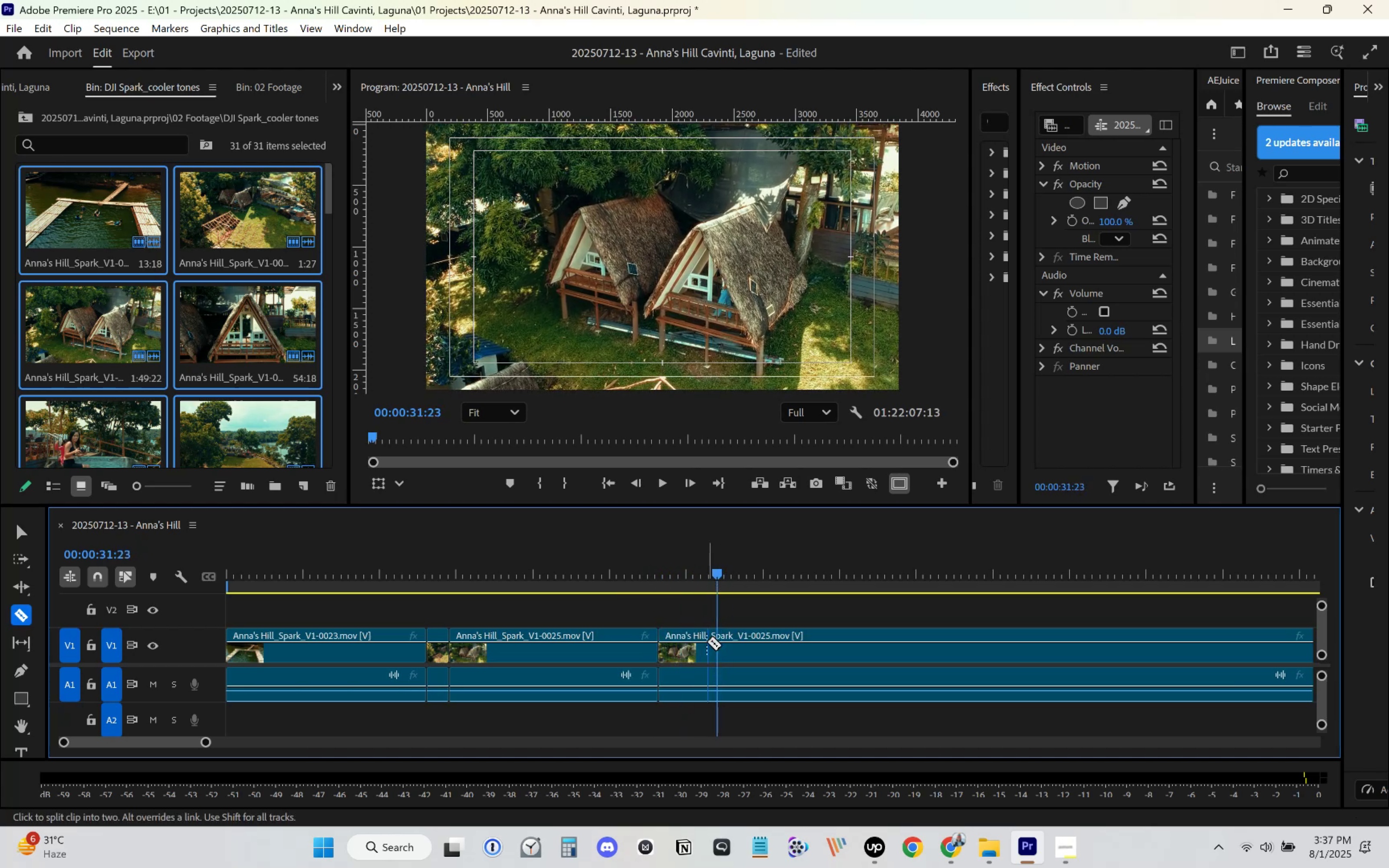 
key(V)
 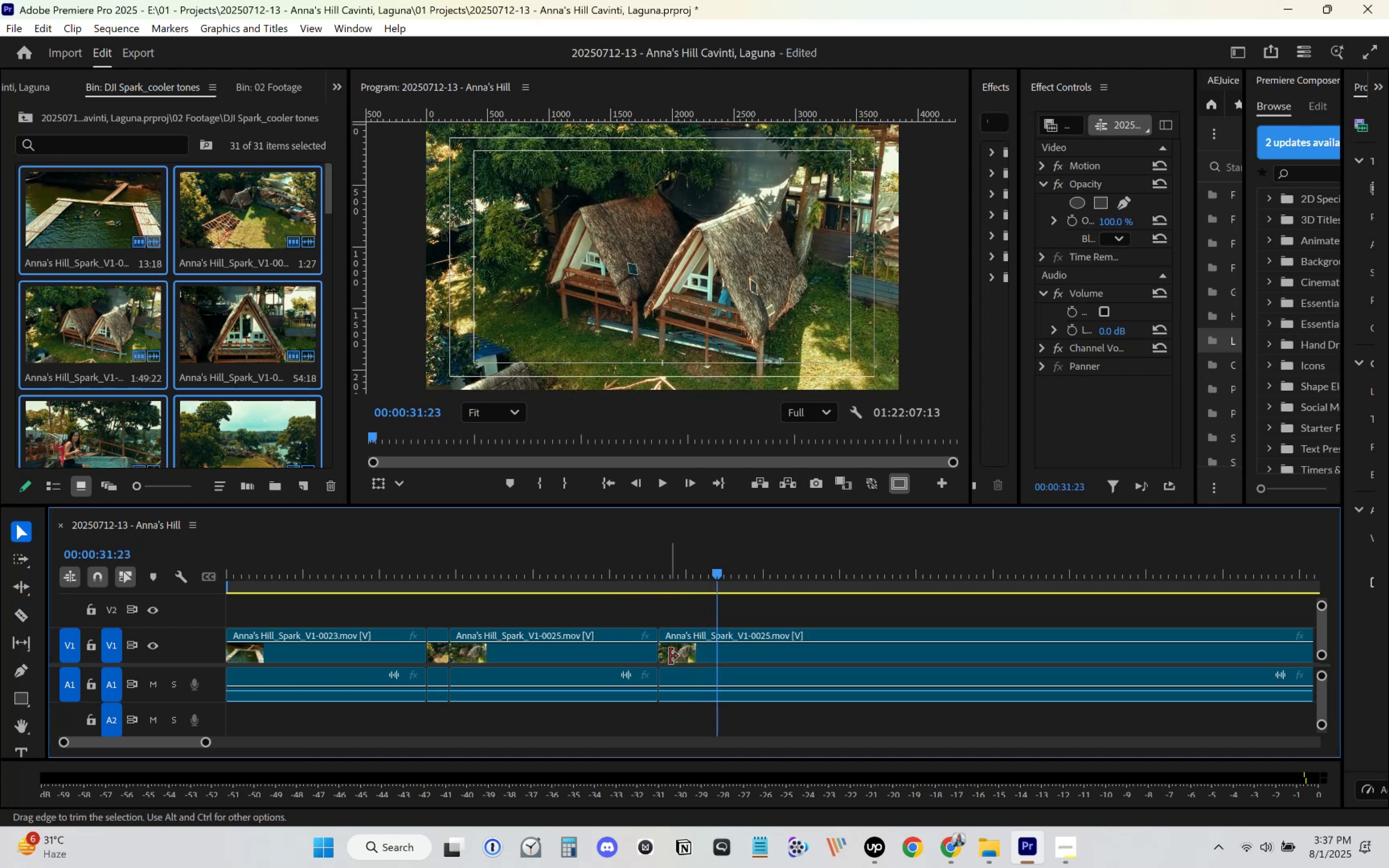 
left_click_drag(start_coordinate=[667, 656], to_coordinate=[722, 654])
 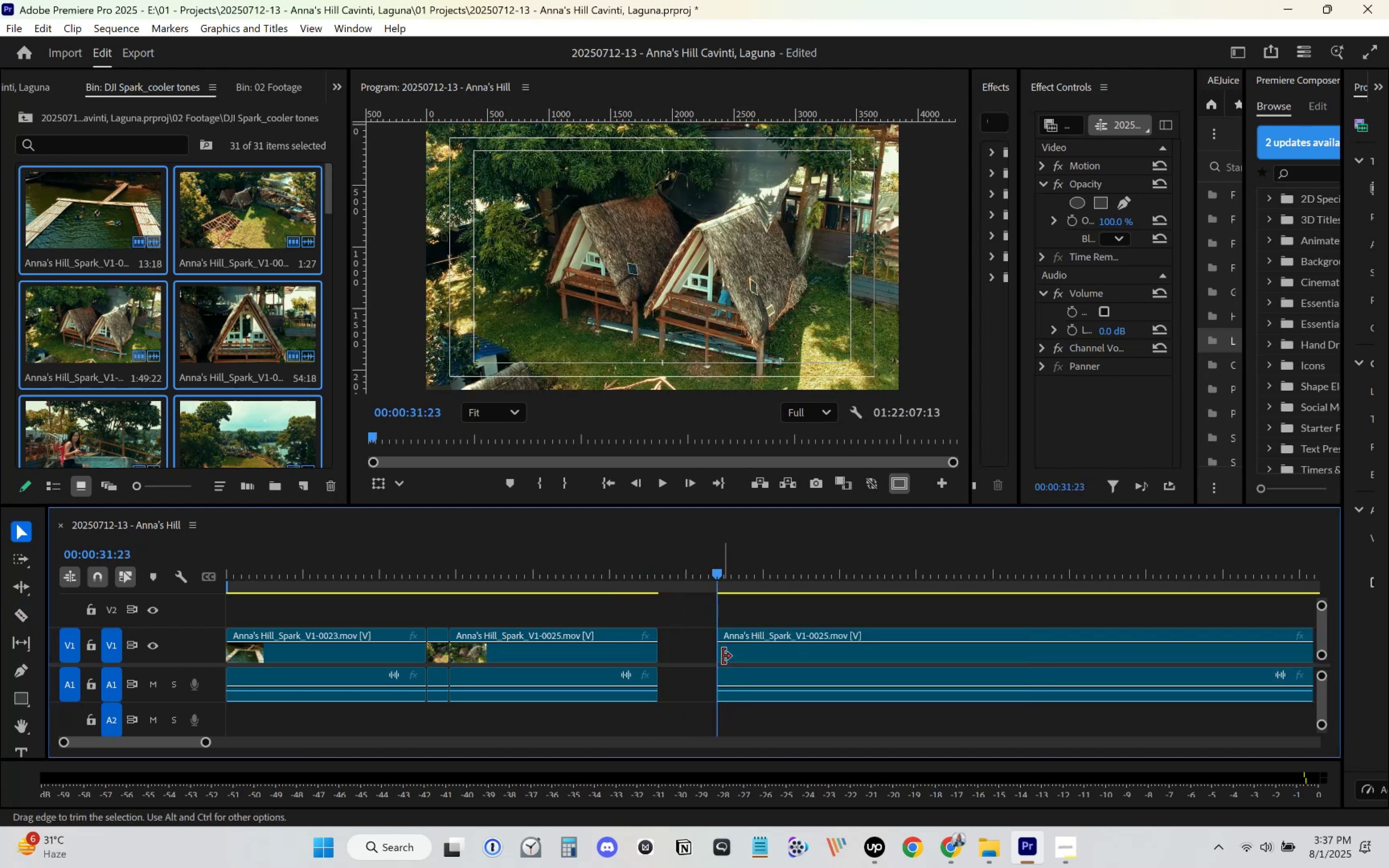 
left_click_drag(start_coordinate=[757, 659], to_coordinate=[699, 648])
 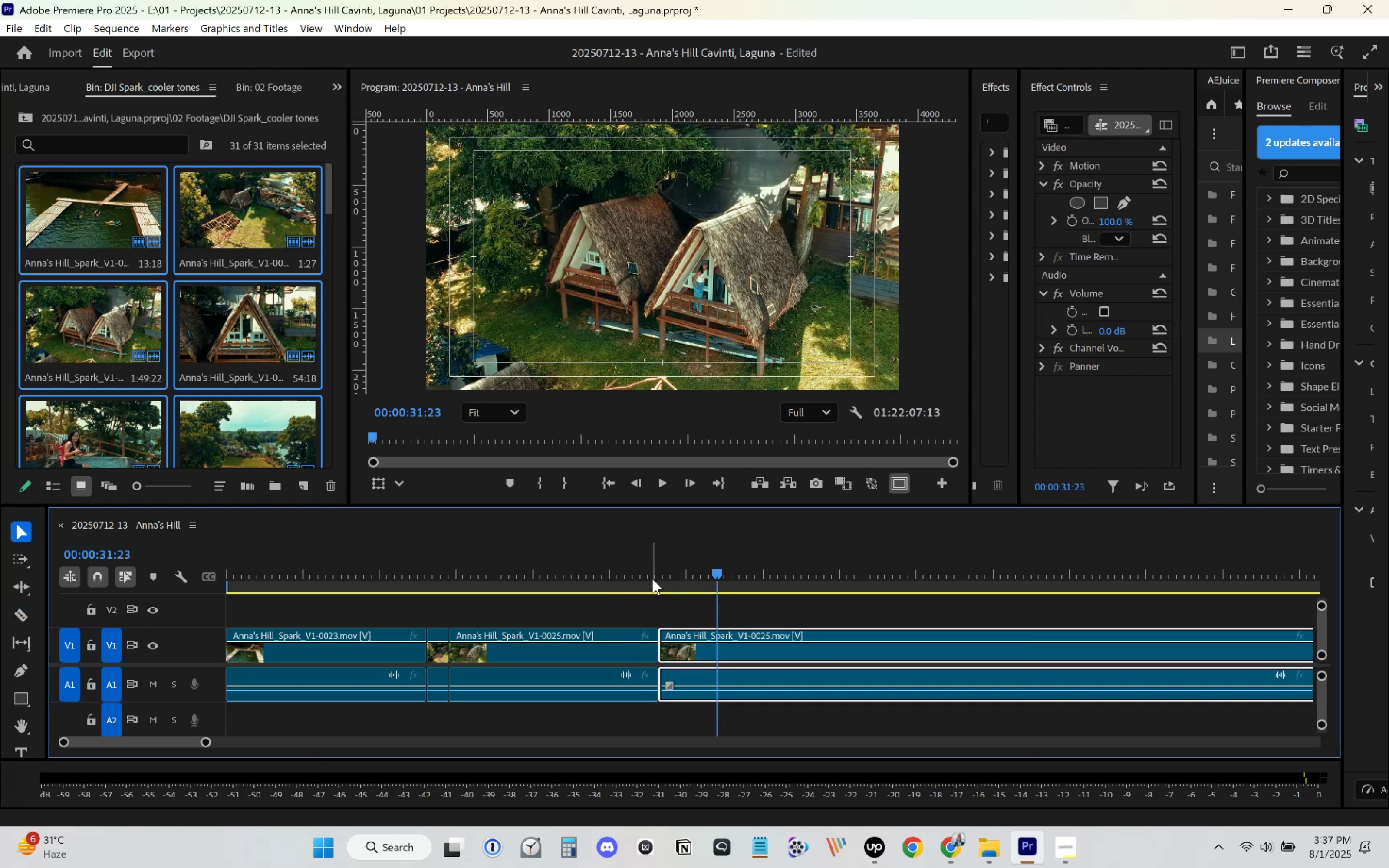 
left_click([652, 567])
 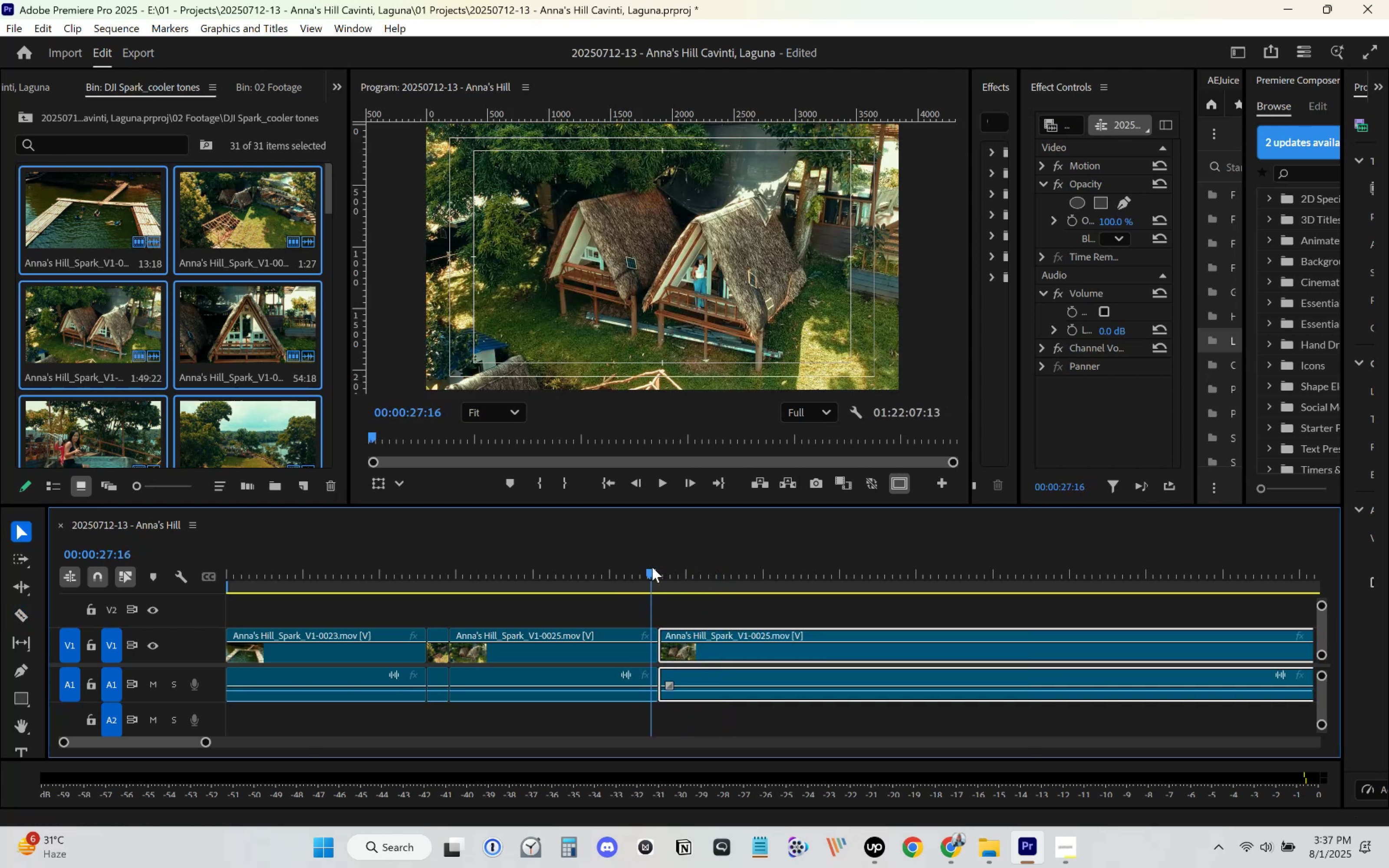 
key(Space)
 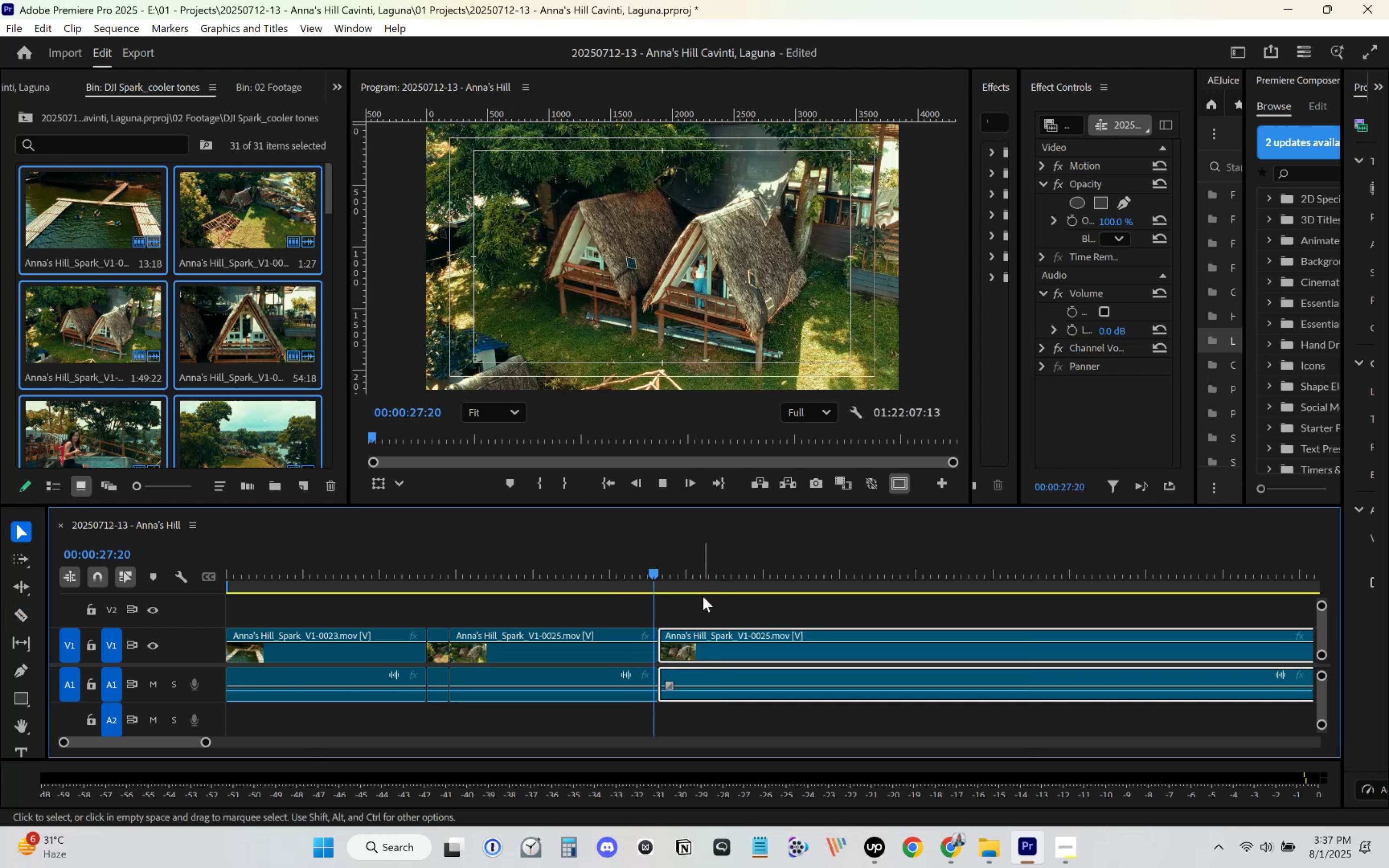 
scroll: coordinate [684, 625], scroll_direction: down, amount: 4.0
 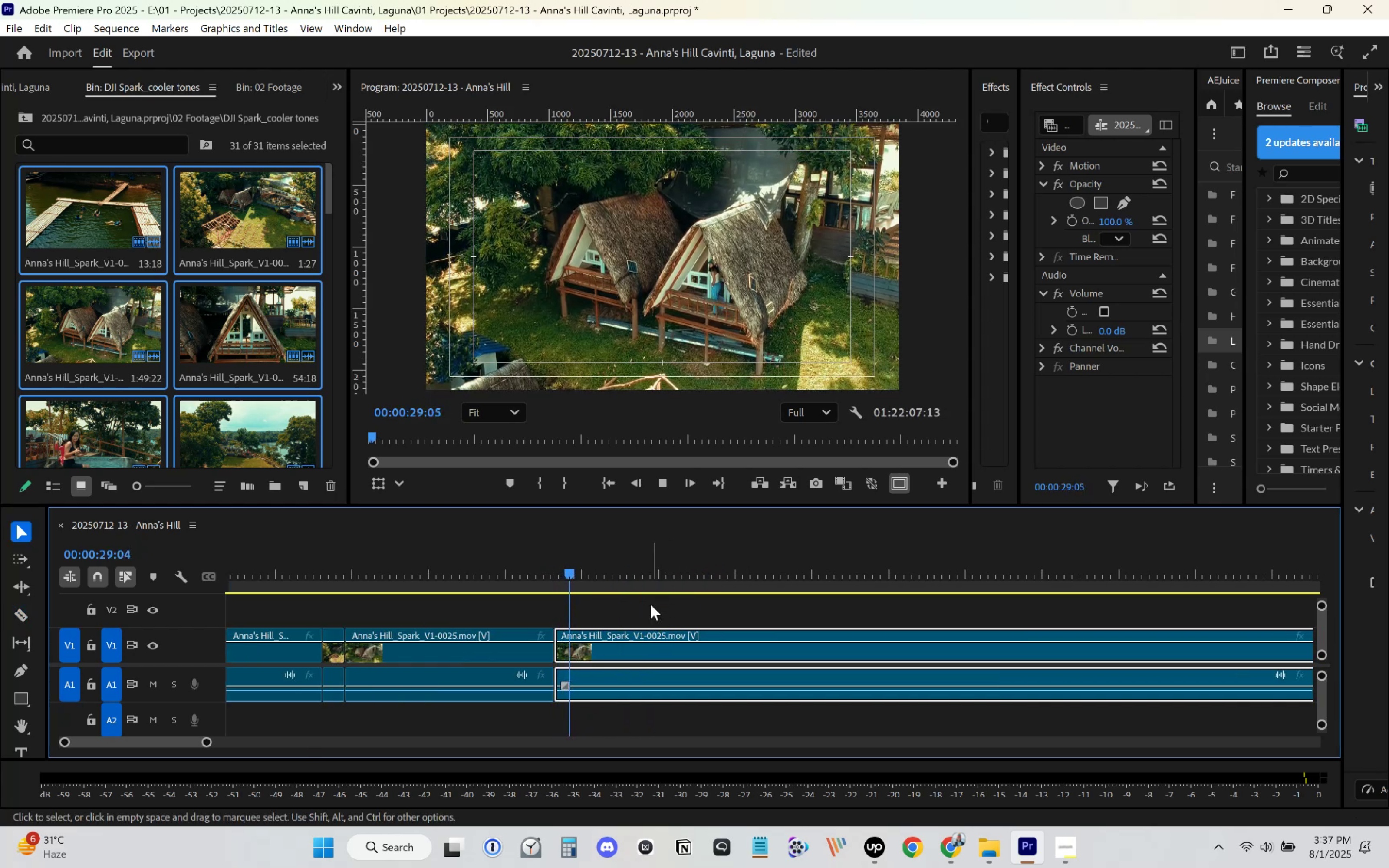 
left_click_drag(start_coordinate=[587, 569], to_coordinate=[845, 591])
 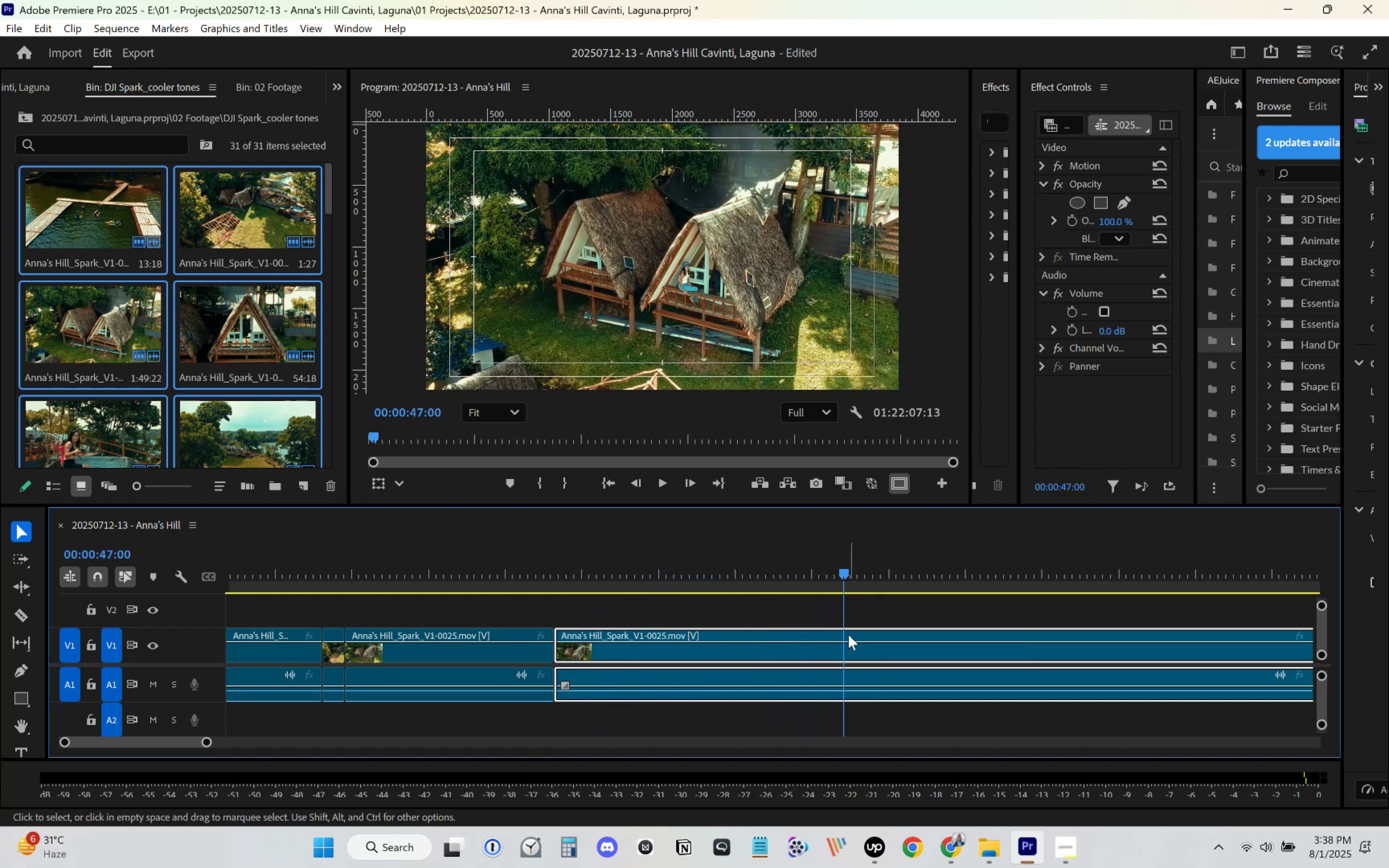 
key(C)
 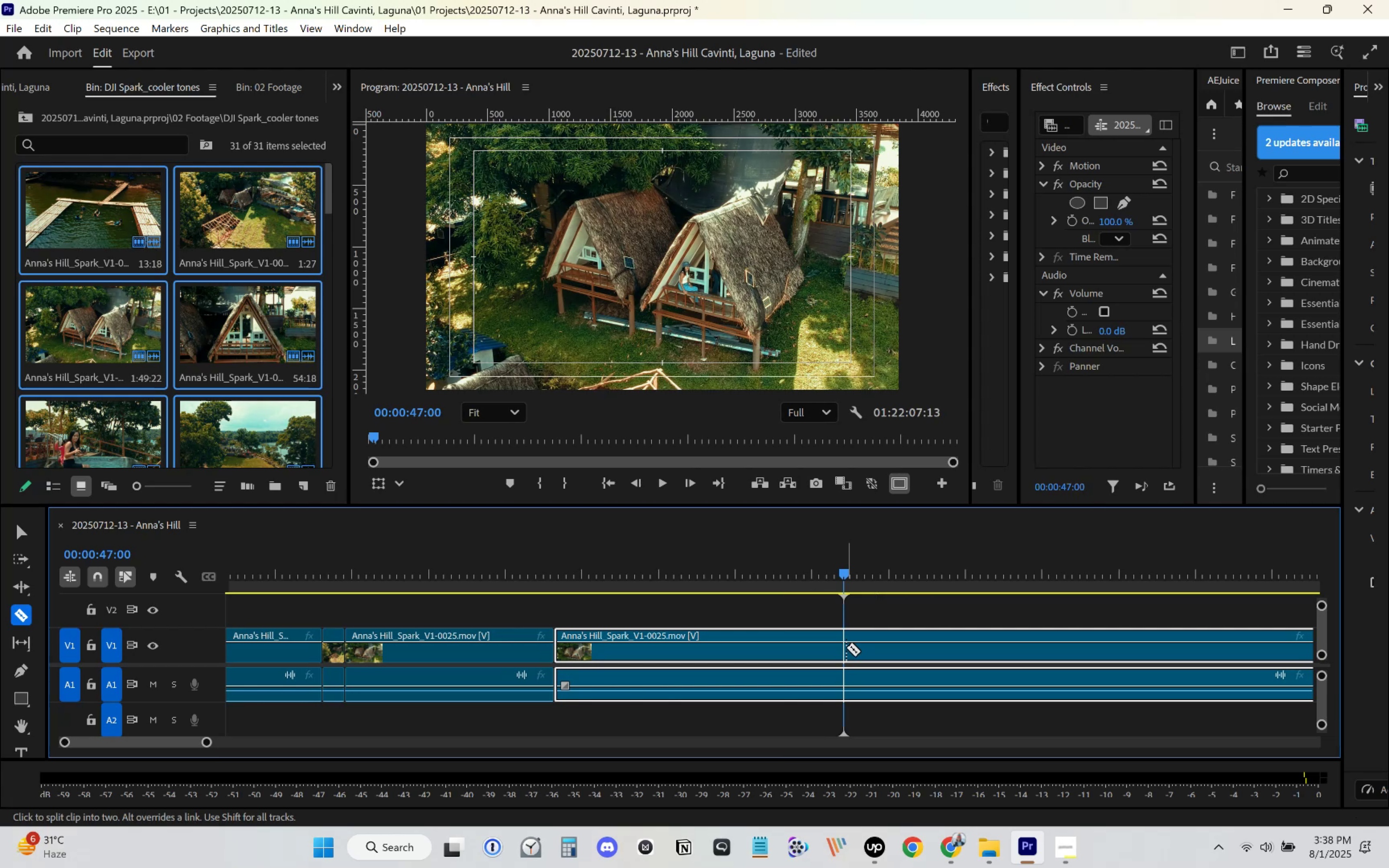 
left_click([846, 647])
 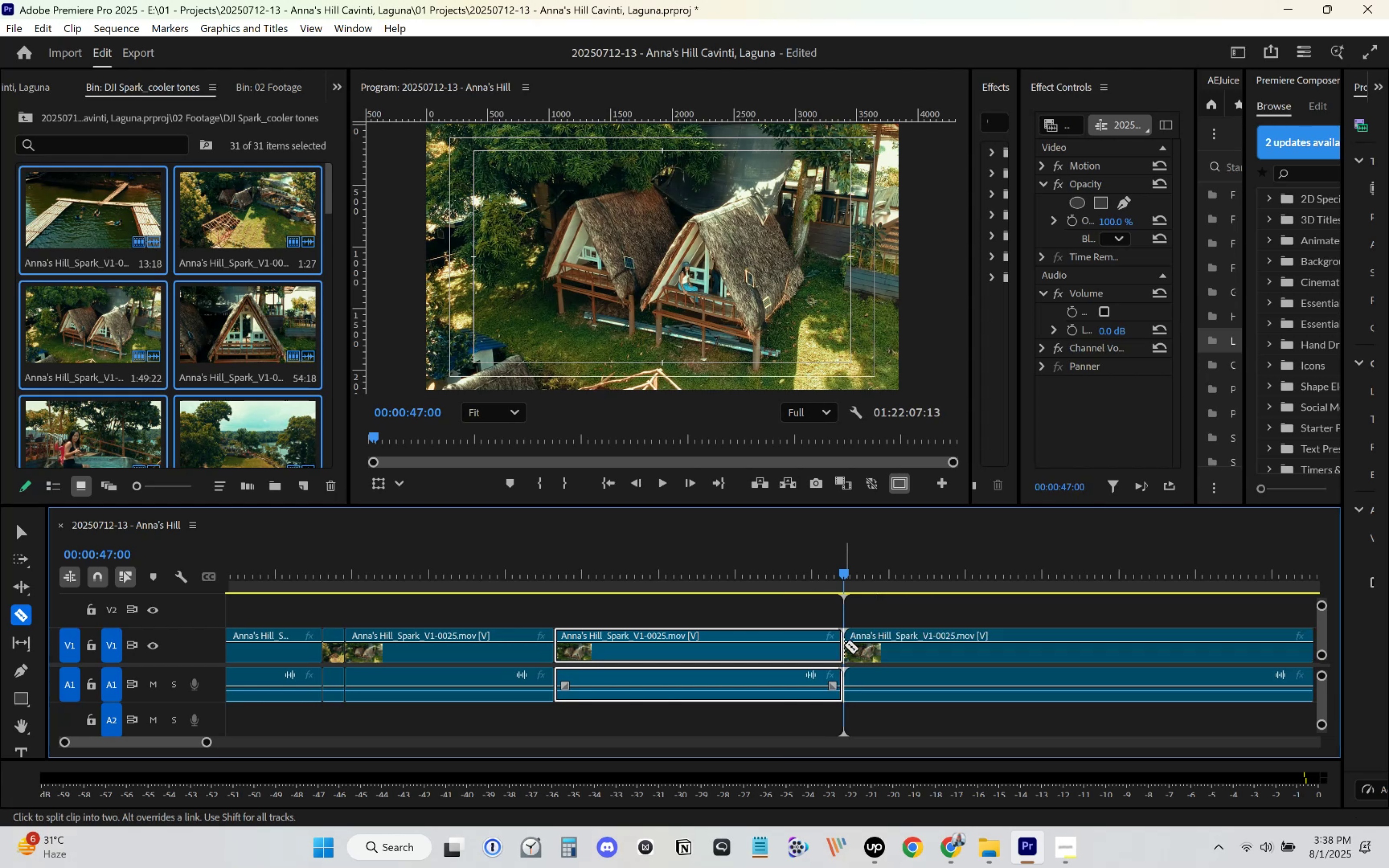 
scroll: coordinate [772, 642], scroll_direction: down, amount: 7.0
 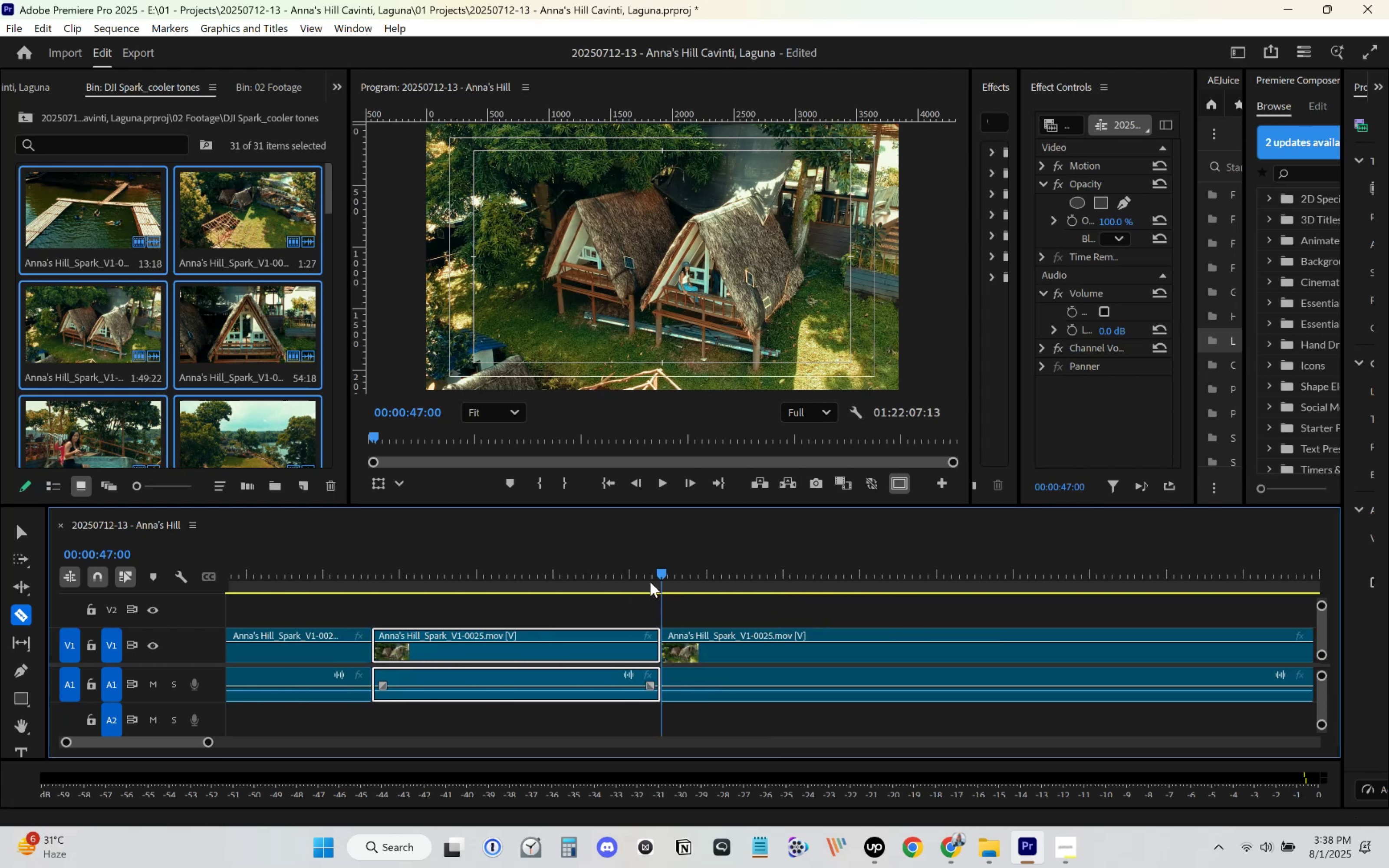 
left_click_drag(start_coordinate=[671, 572], to_coordinate=[1010, 619])
 